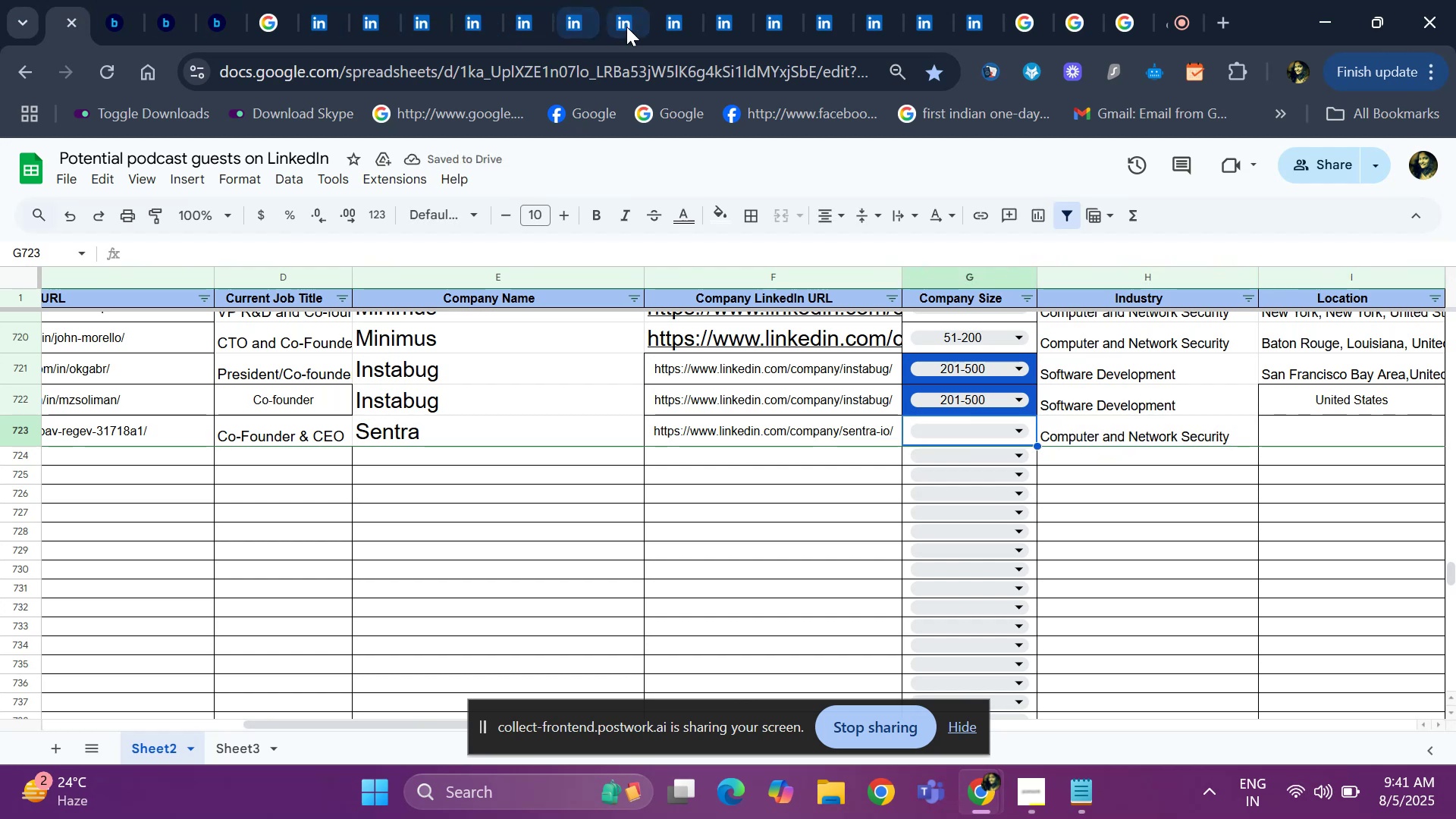 
left_click([579, 27])
 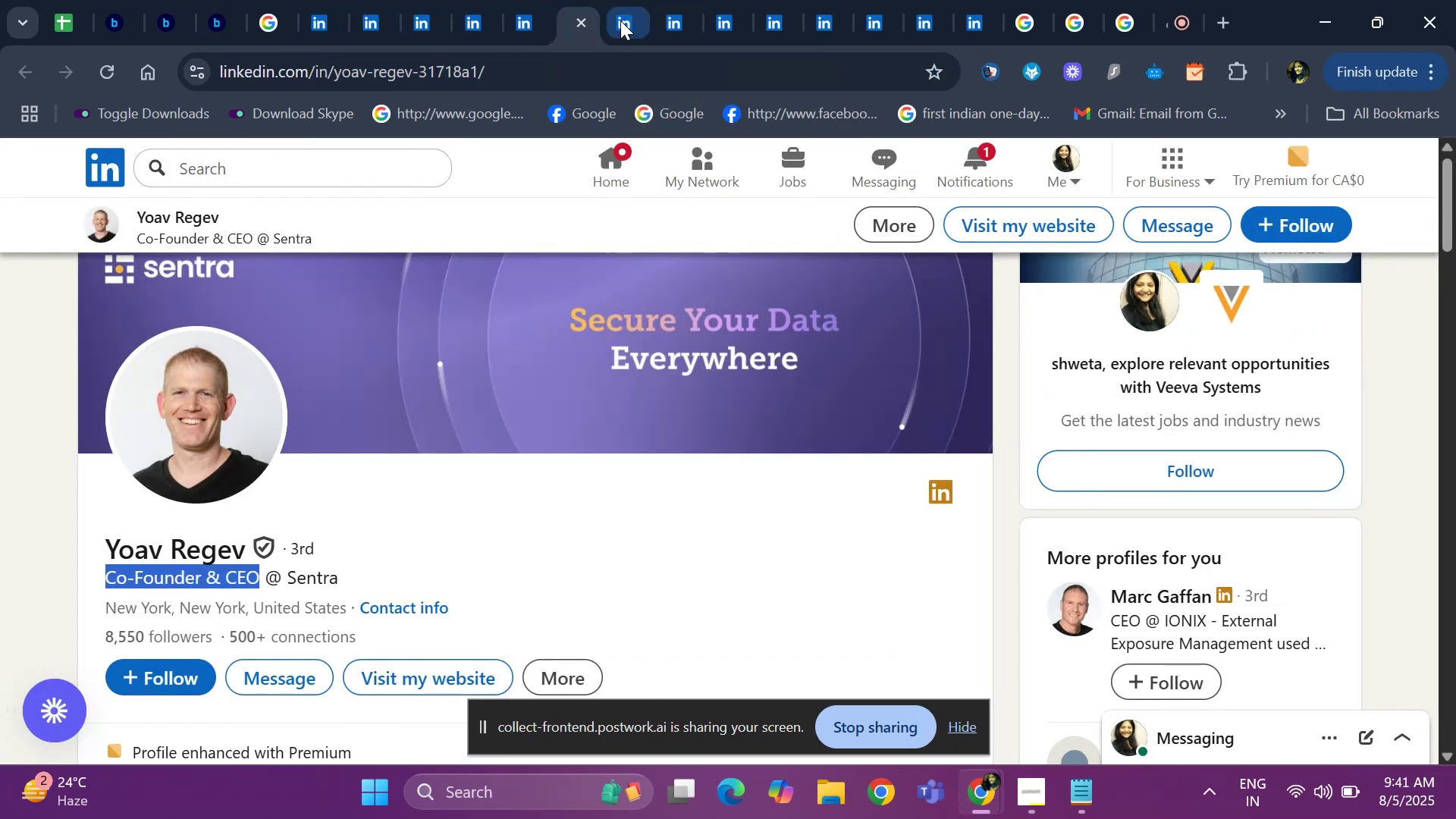 
left_click([620, 20])
 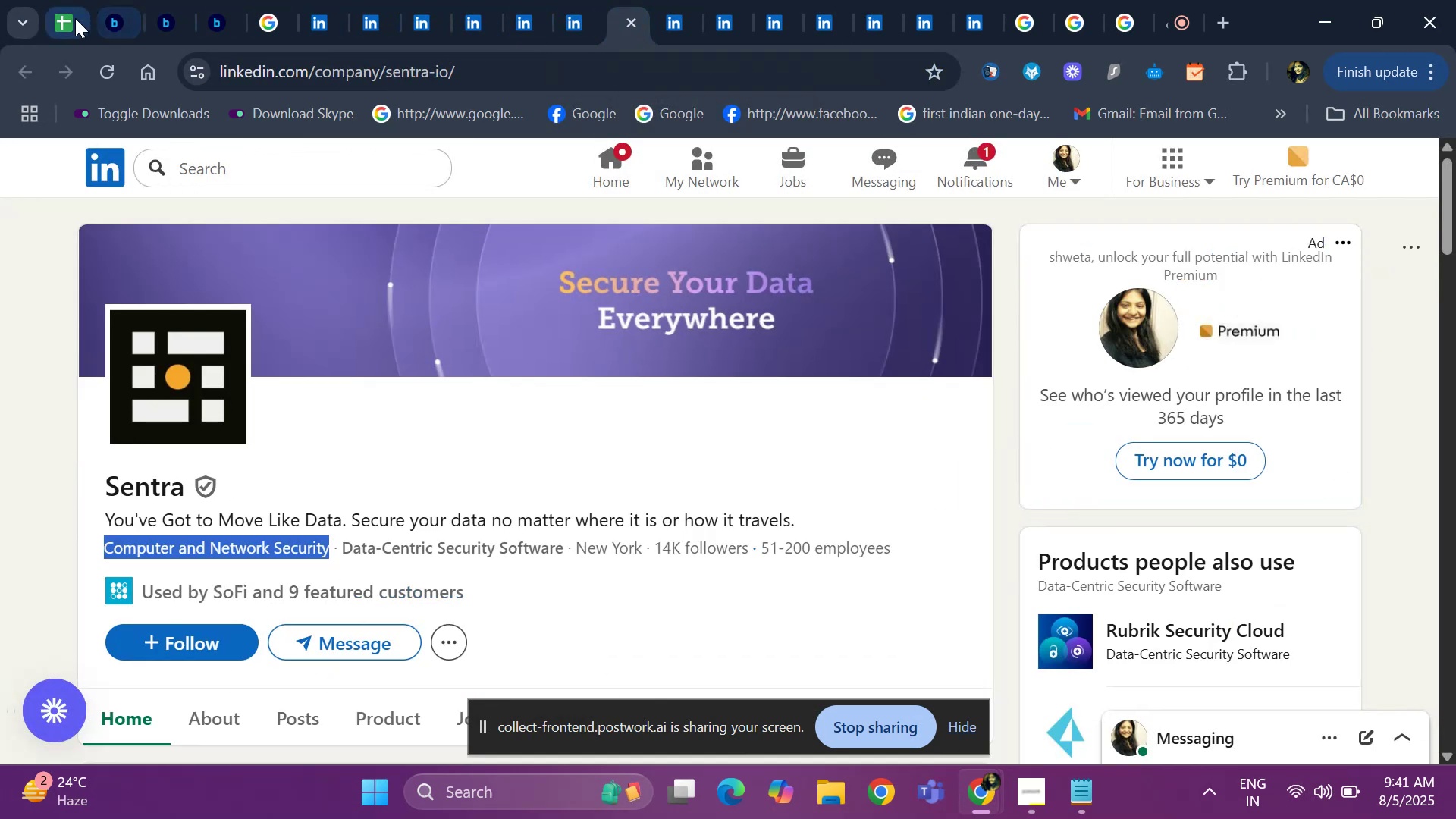 
left_click([67, 20])
 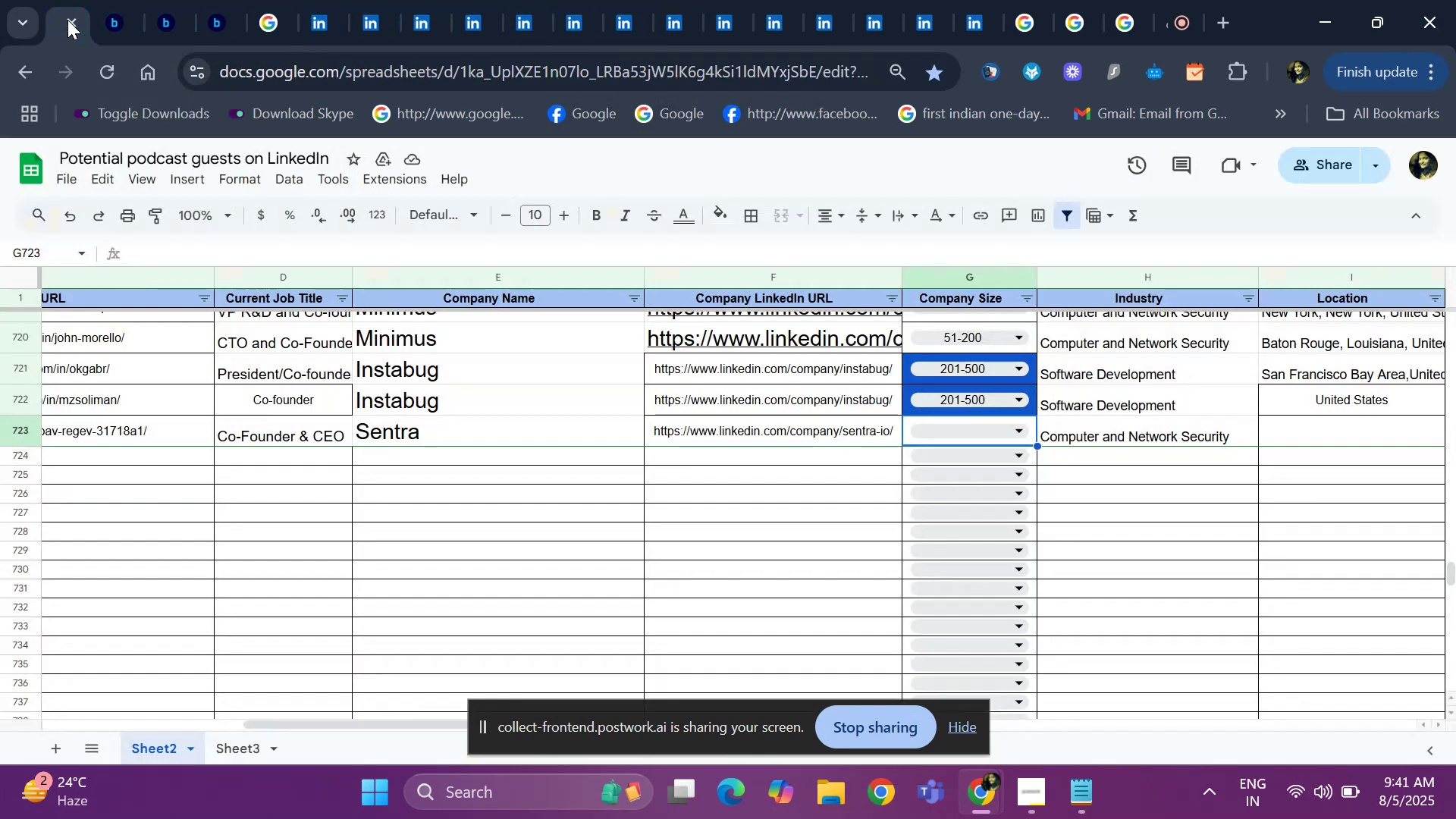 
key(Enter)
 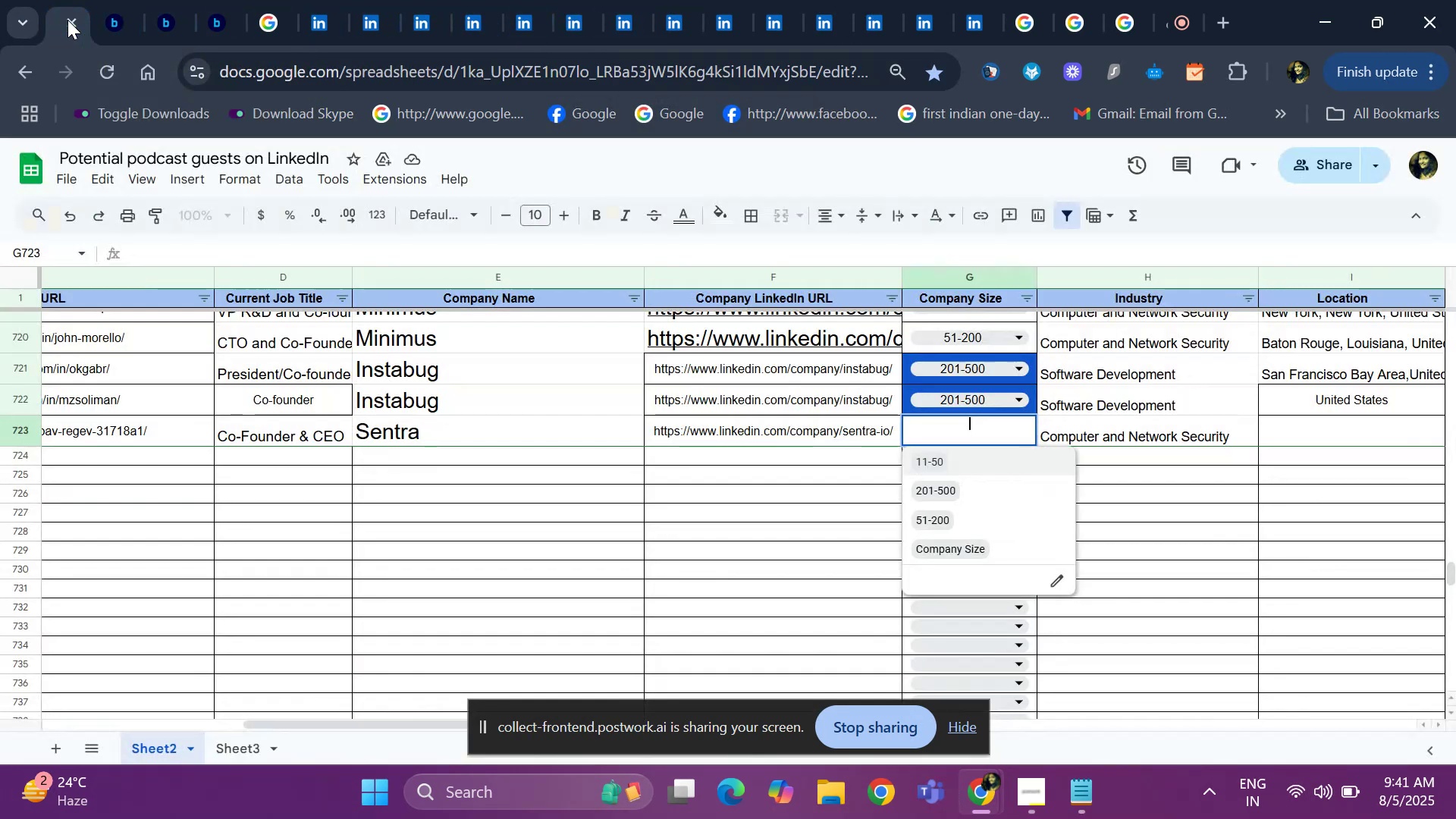 
key(ArrowDown)
 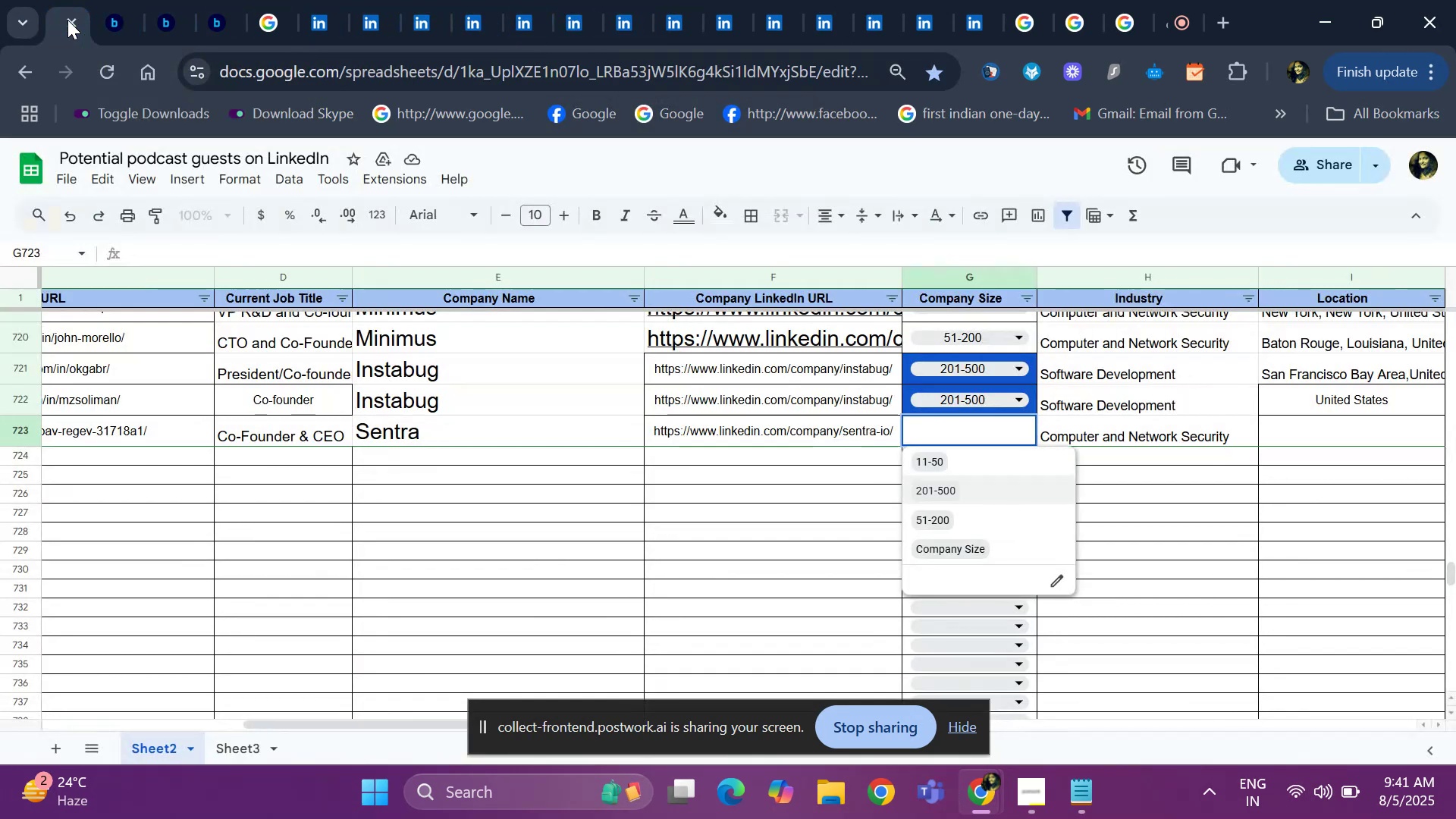 
key(ArrowDown)
 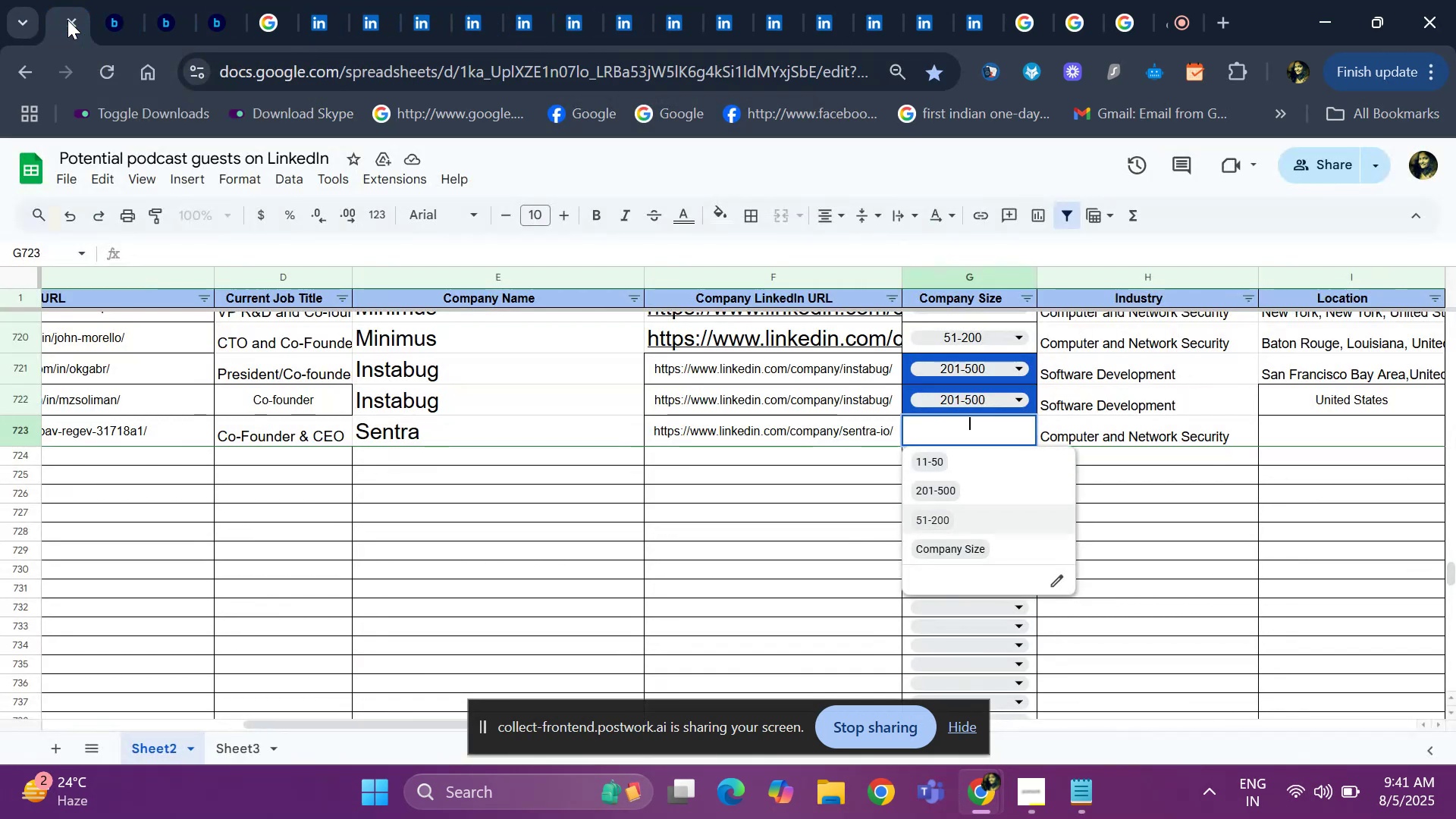 
key(Enter)
 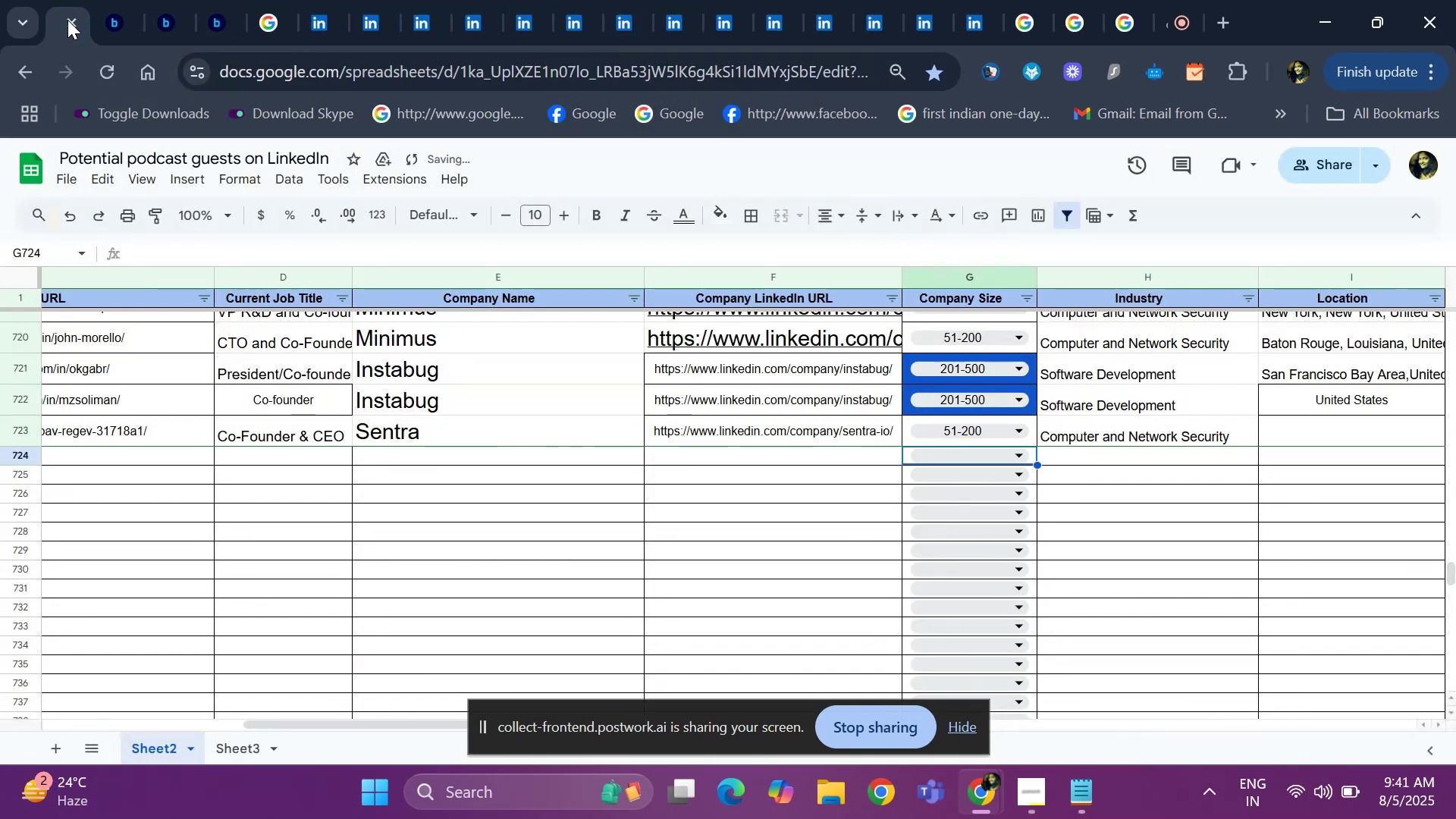 
key(Shift+ShiftRight)
 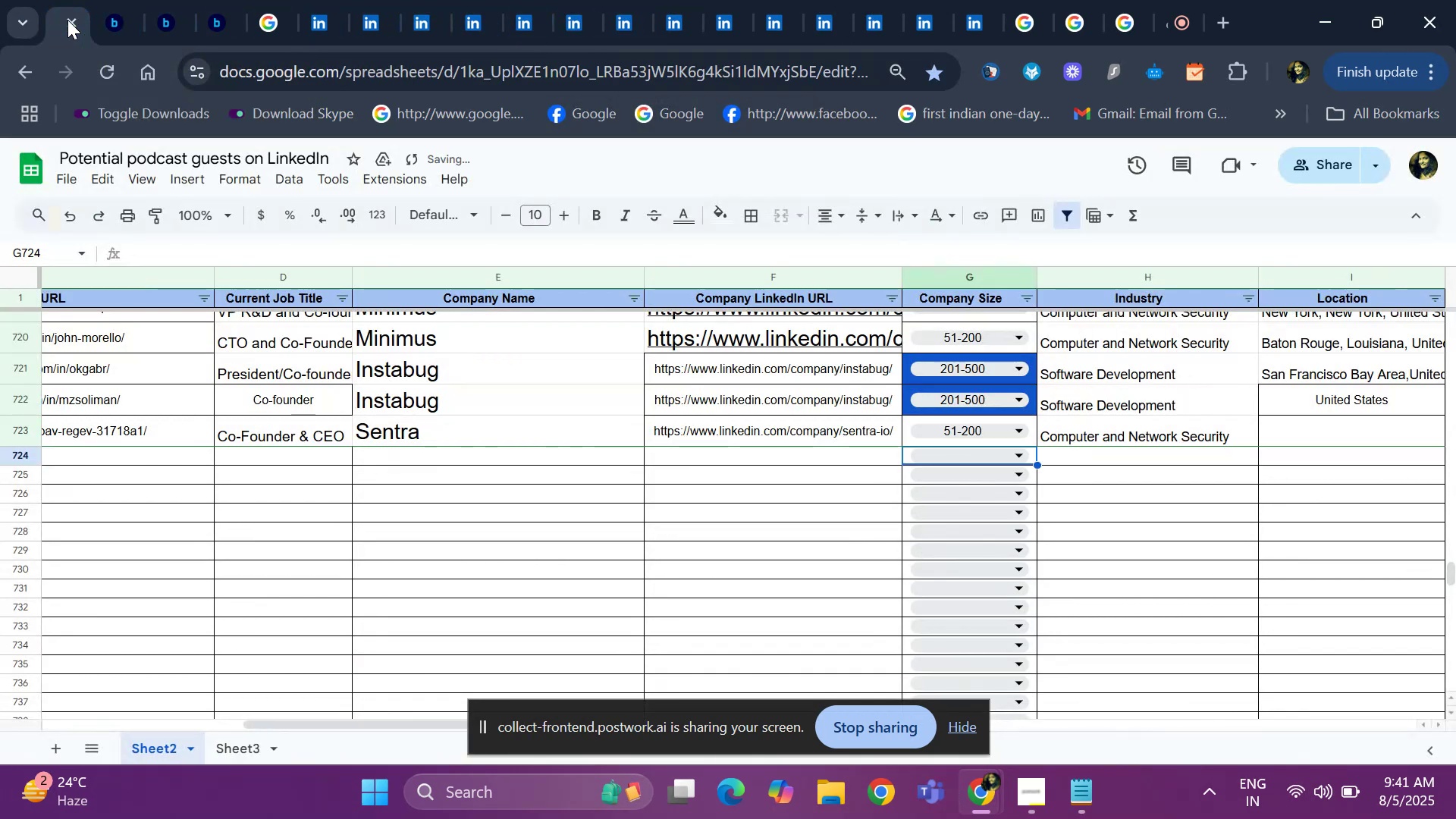 
key(ArrowUp)
 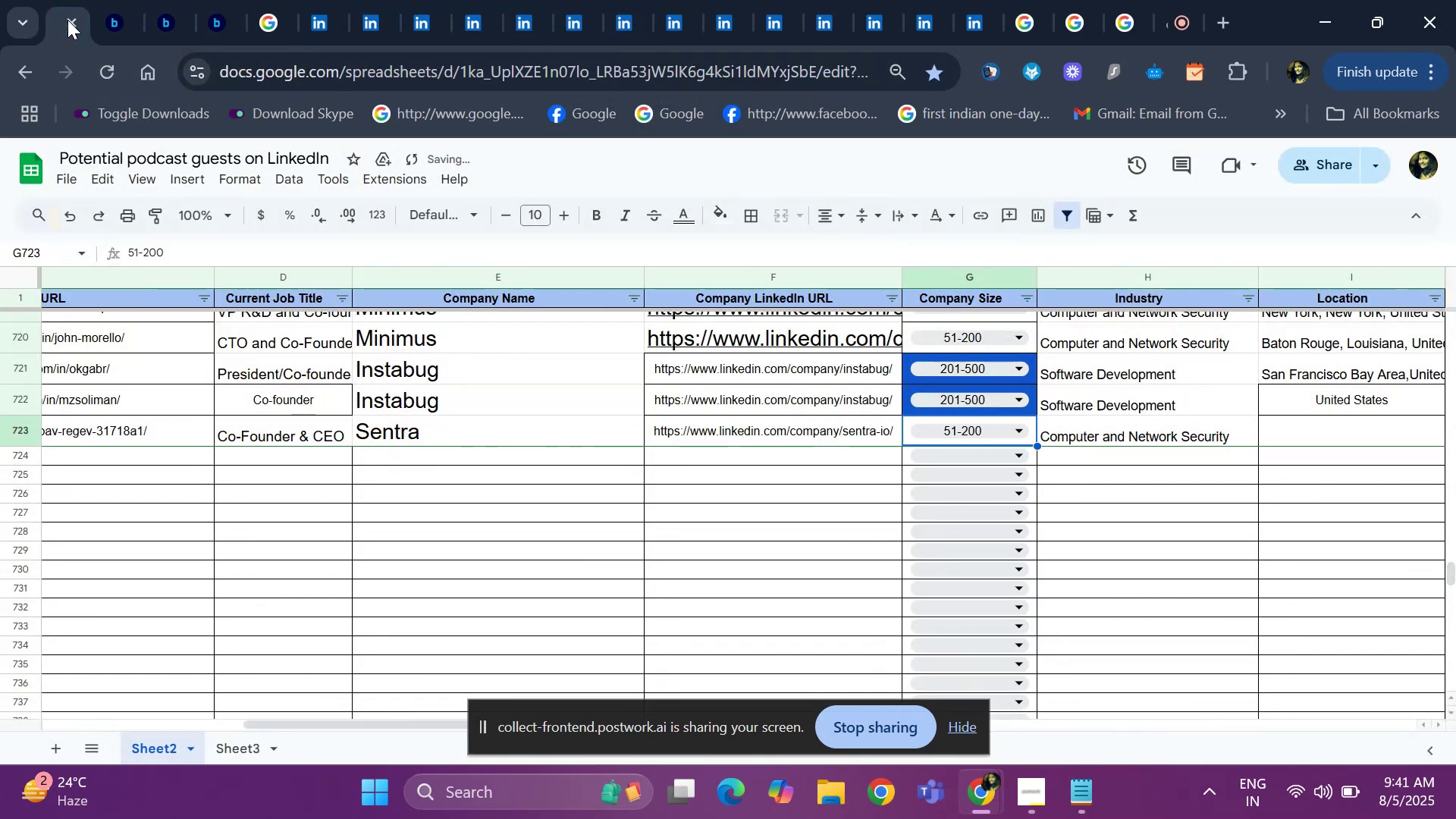 
key(ArrowRight)
 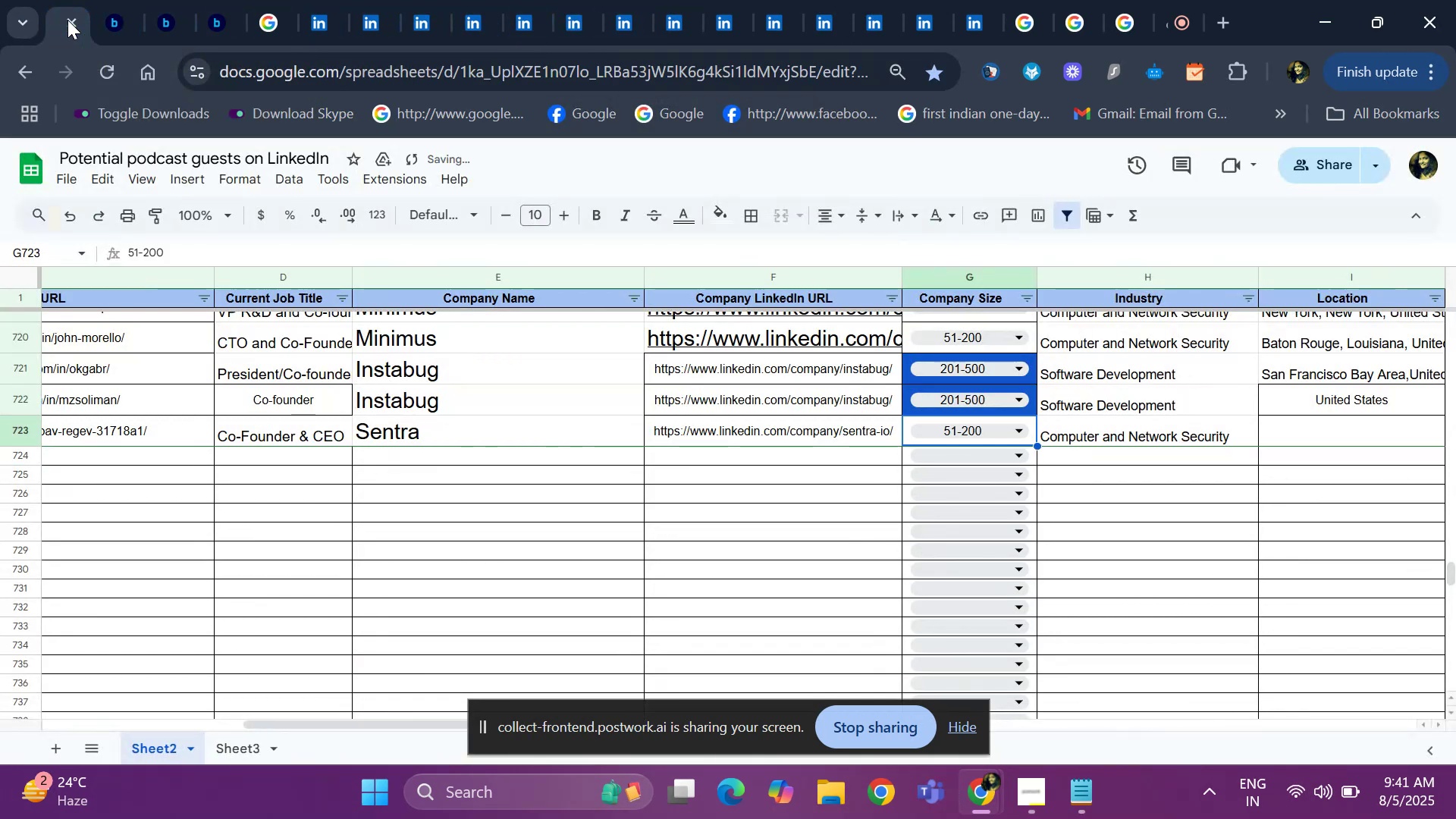 
key(ArrowRight)
 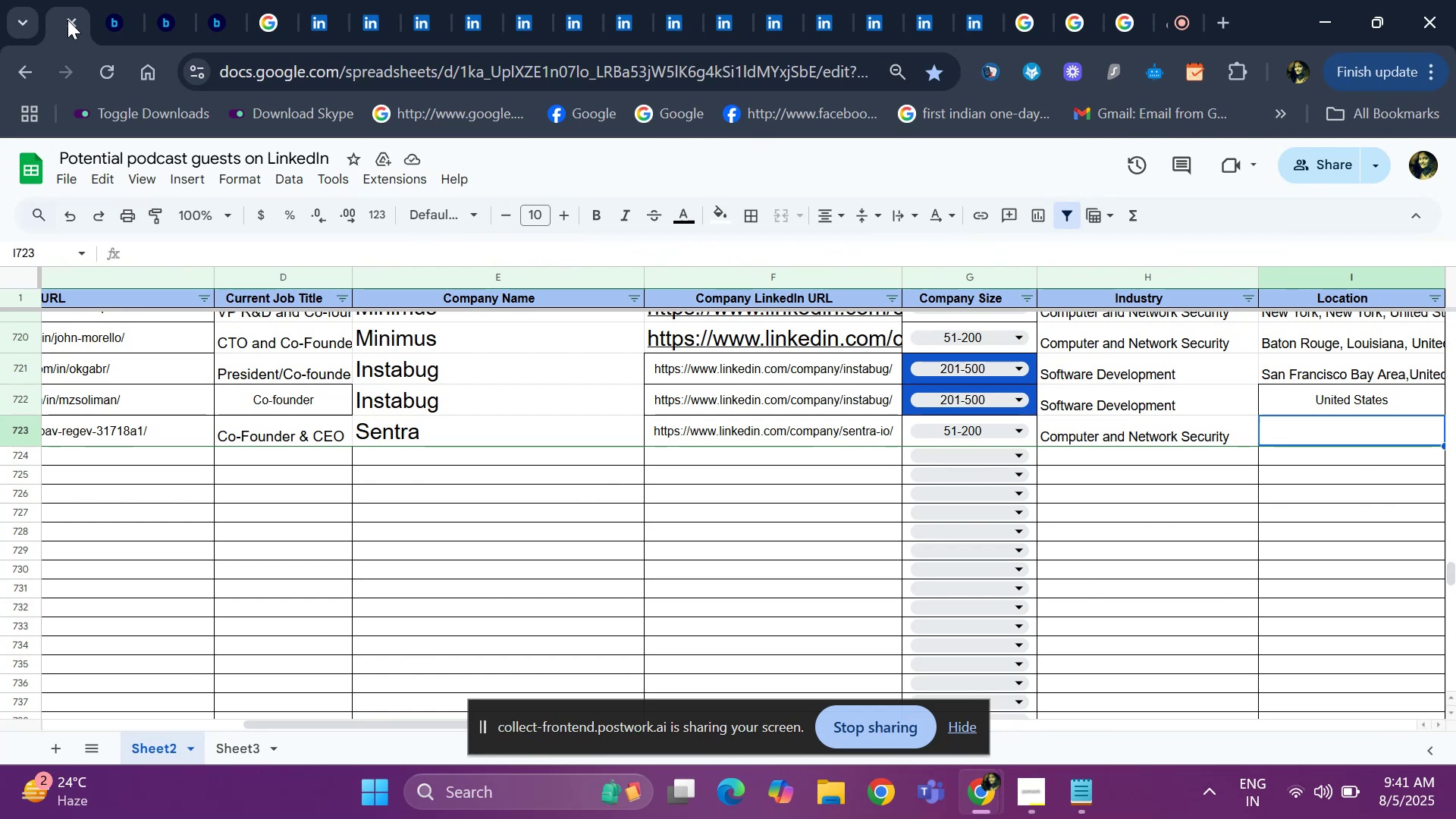 
wait(7.91)
 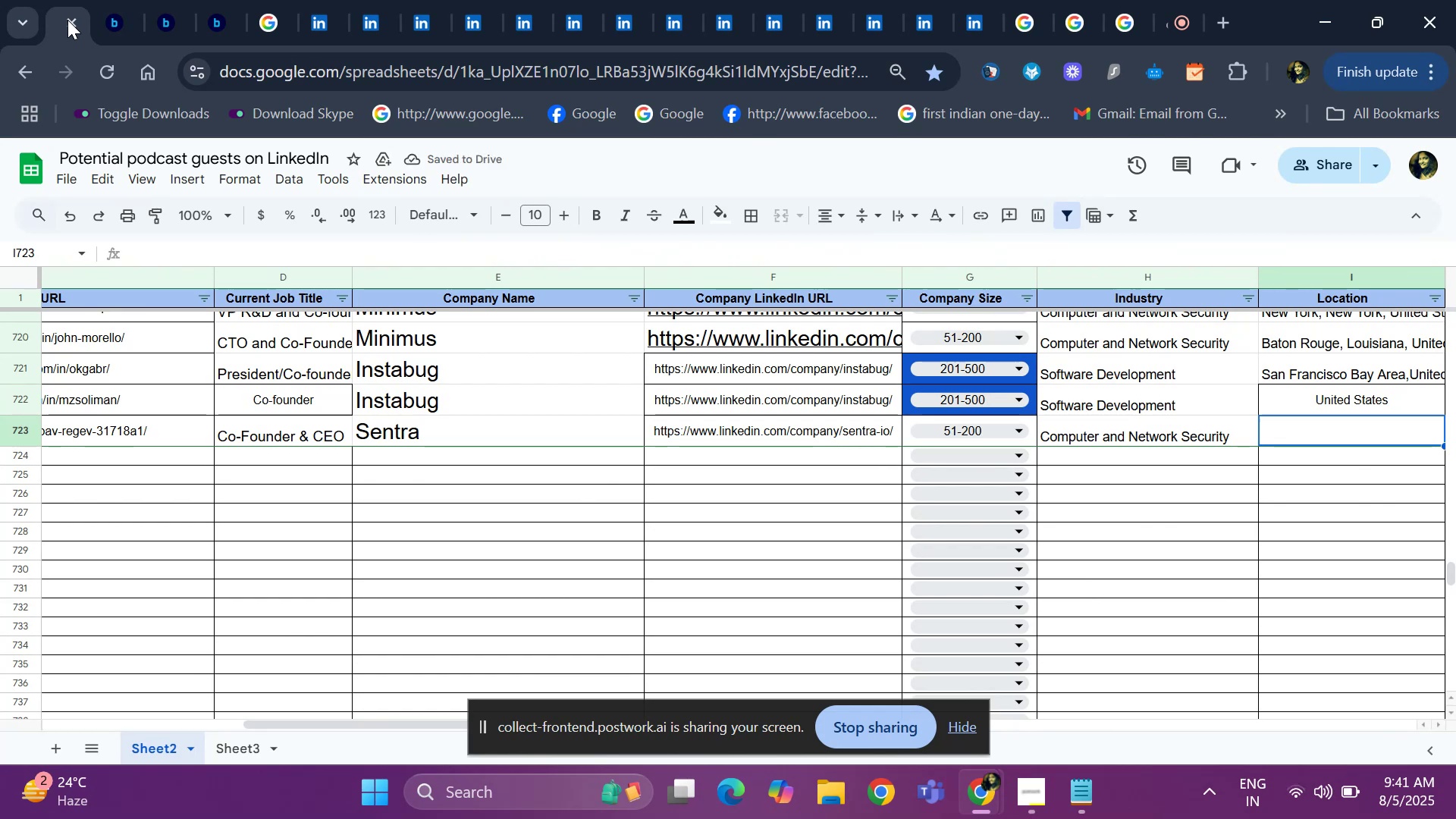 
left_click([568, 14])
 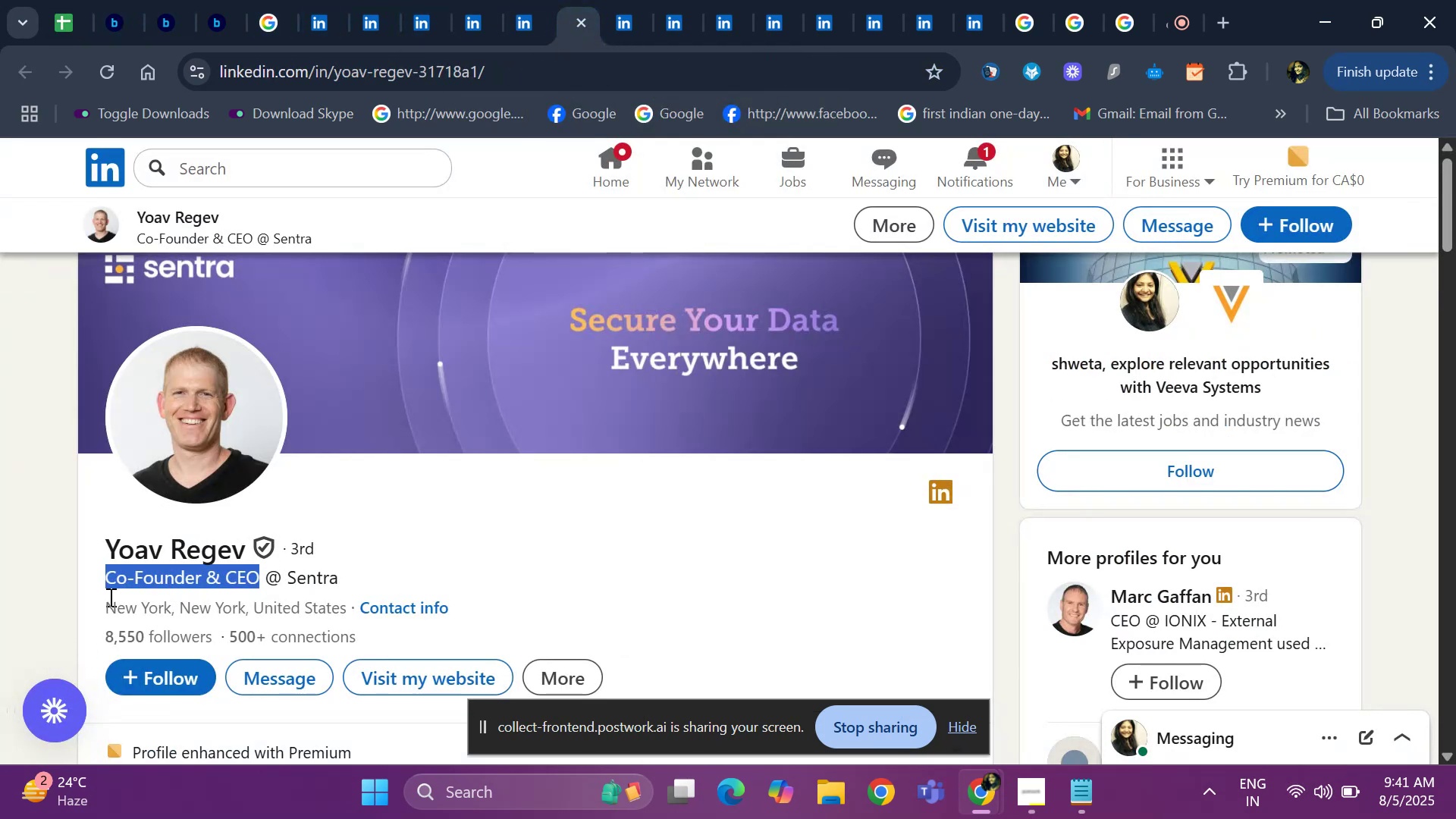 
left_click_drag(start_coordinate=[96, 605], to_coordinate=[344, 608])
 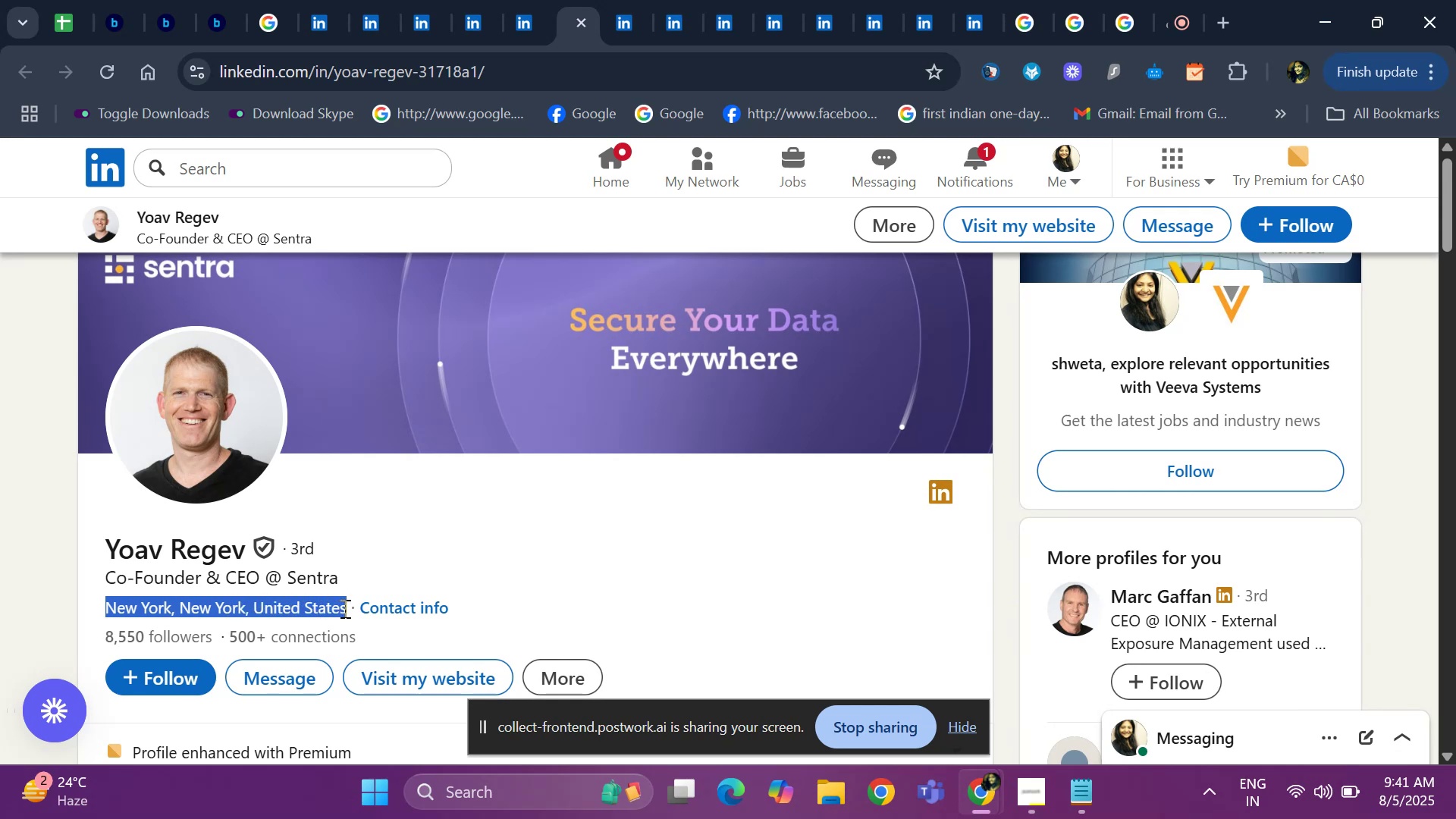 
key(Control+ControlLeft)
 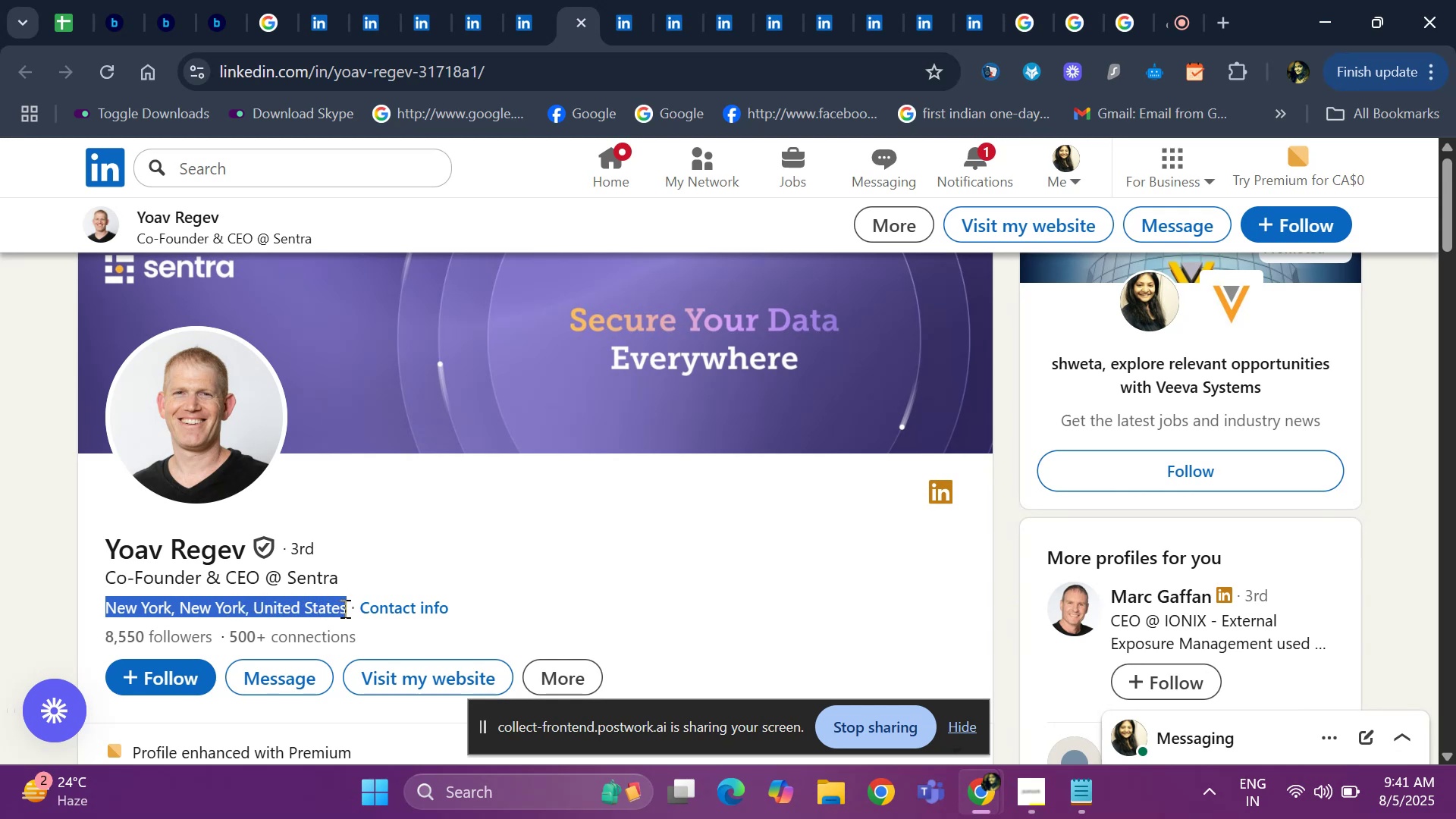 
key(Control+C)
 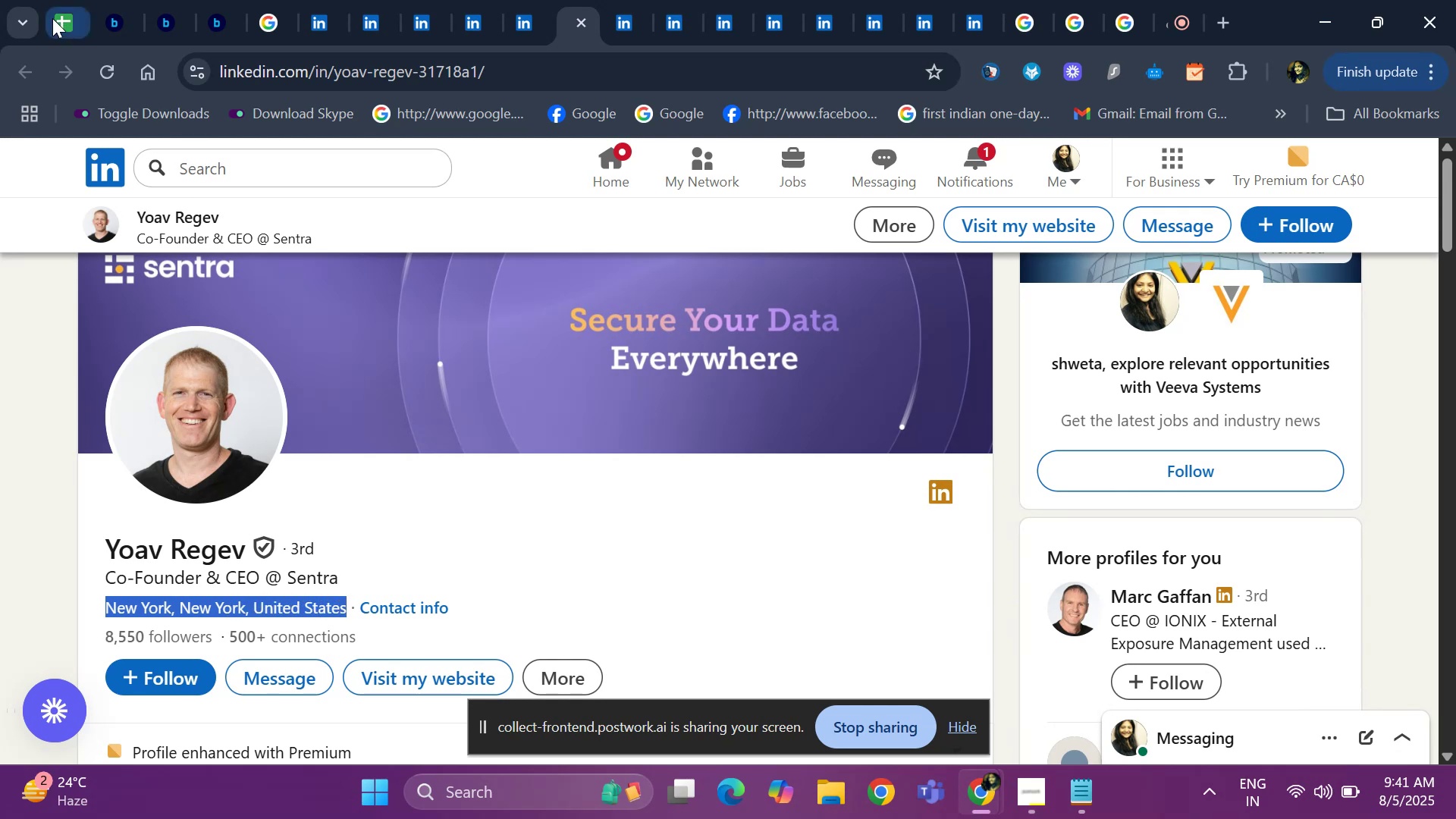 
left_click([49, 17])
 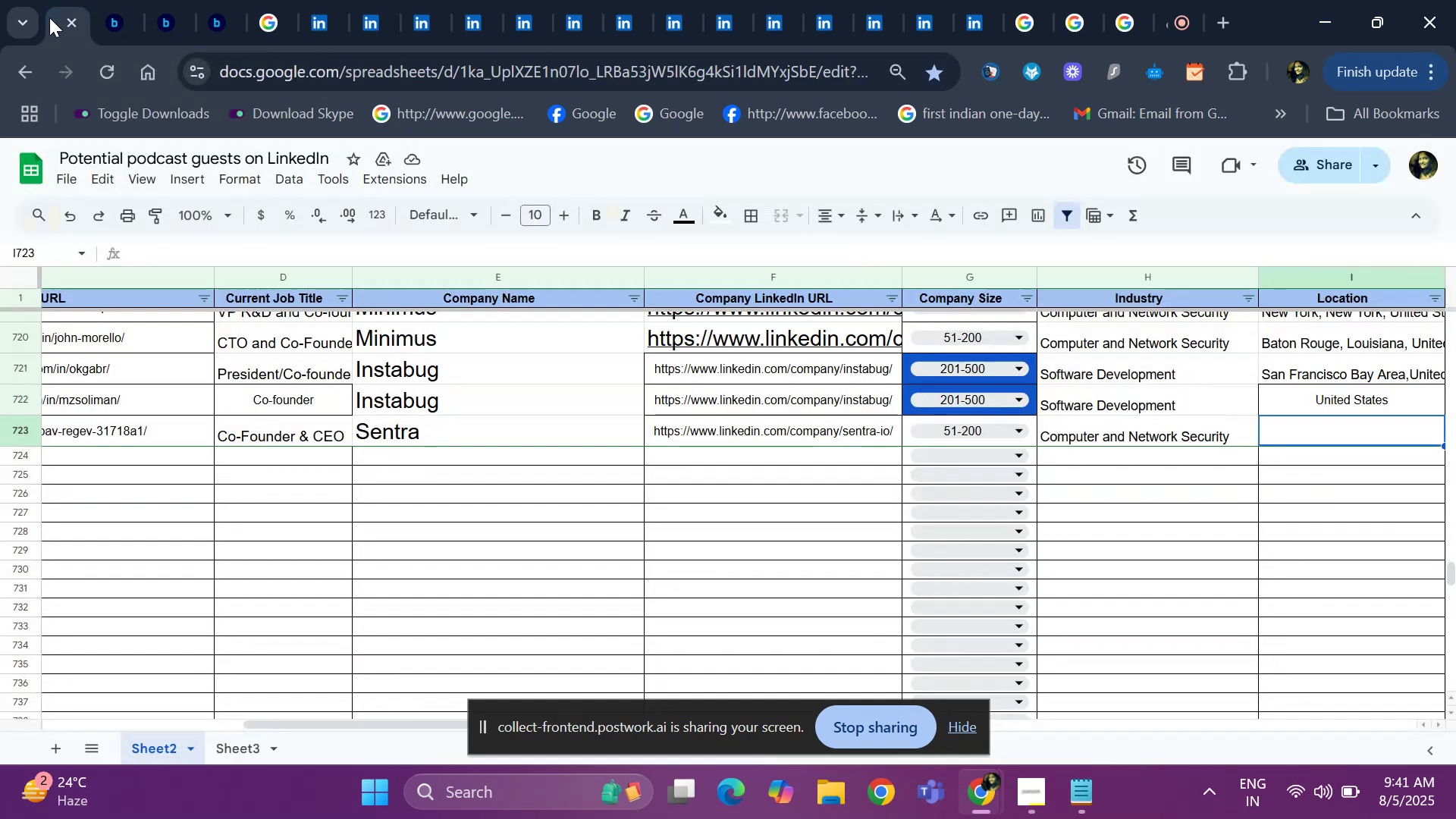 
key(Control+ControlLeft)
 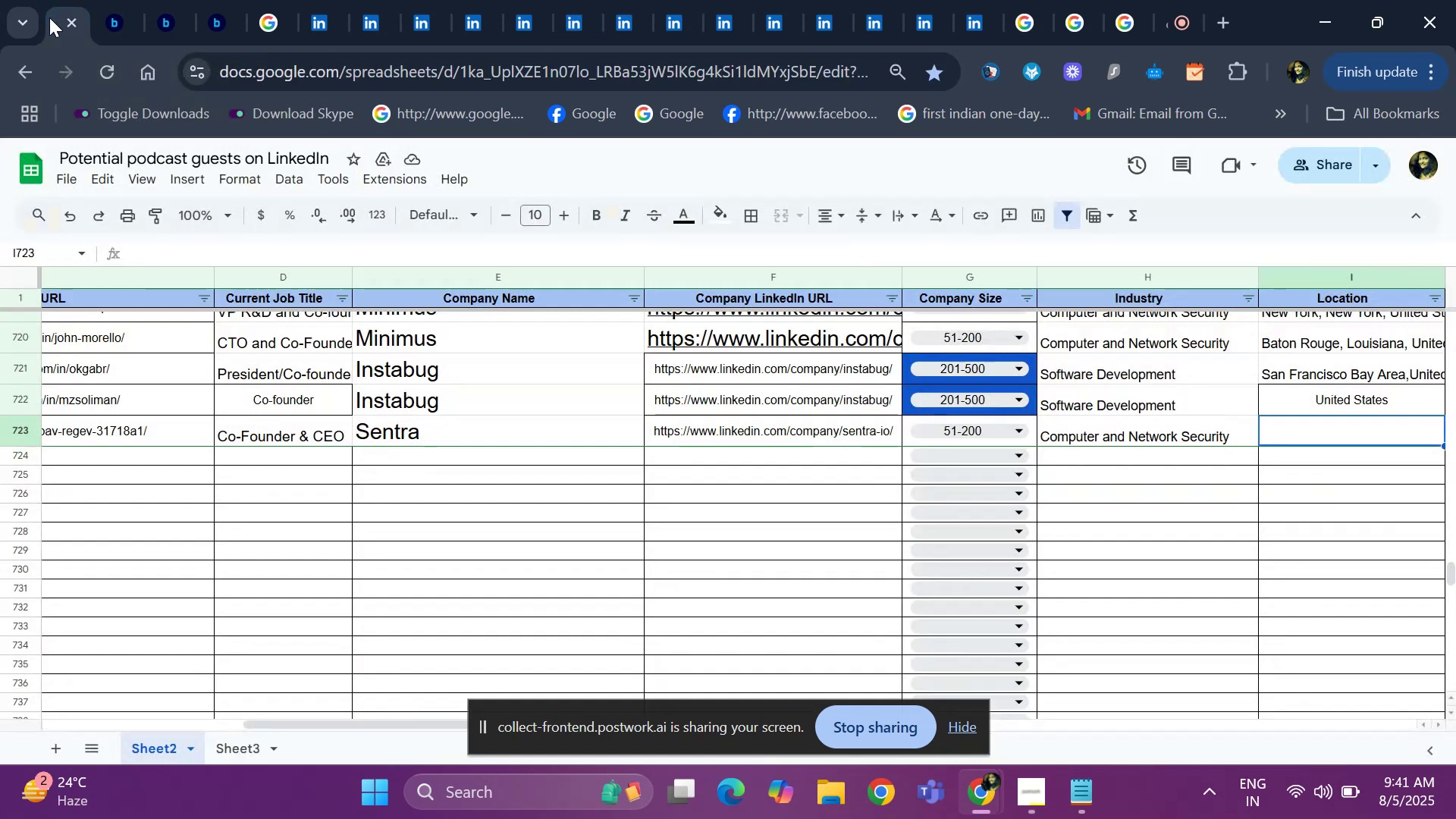 
key(Control+ControlLeft)
 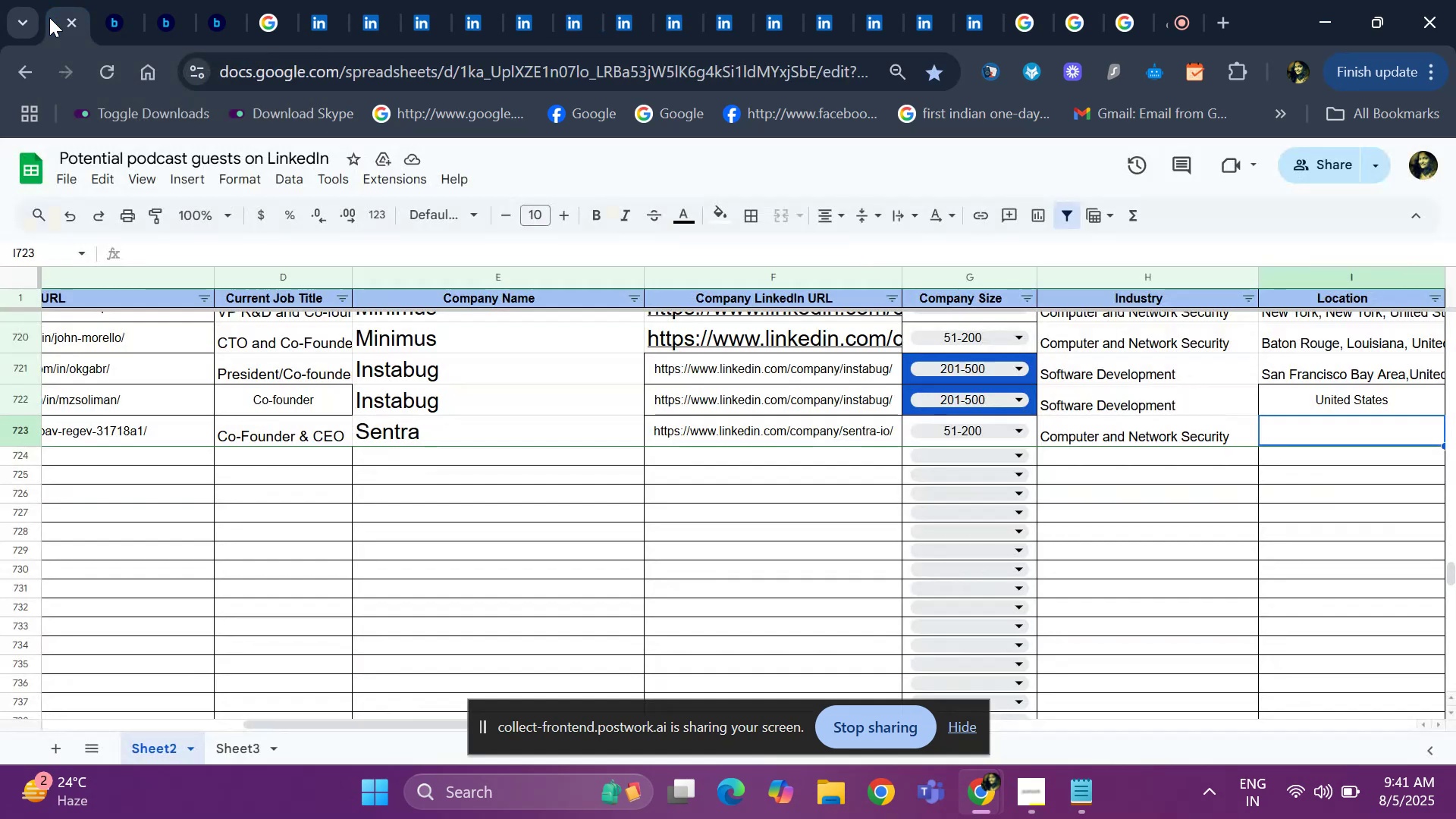 
key(Control+V)
 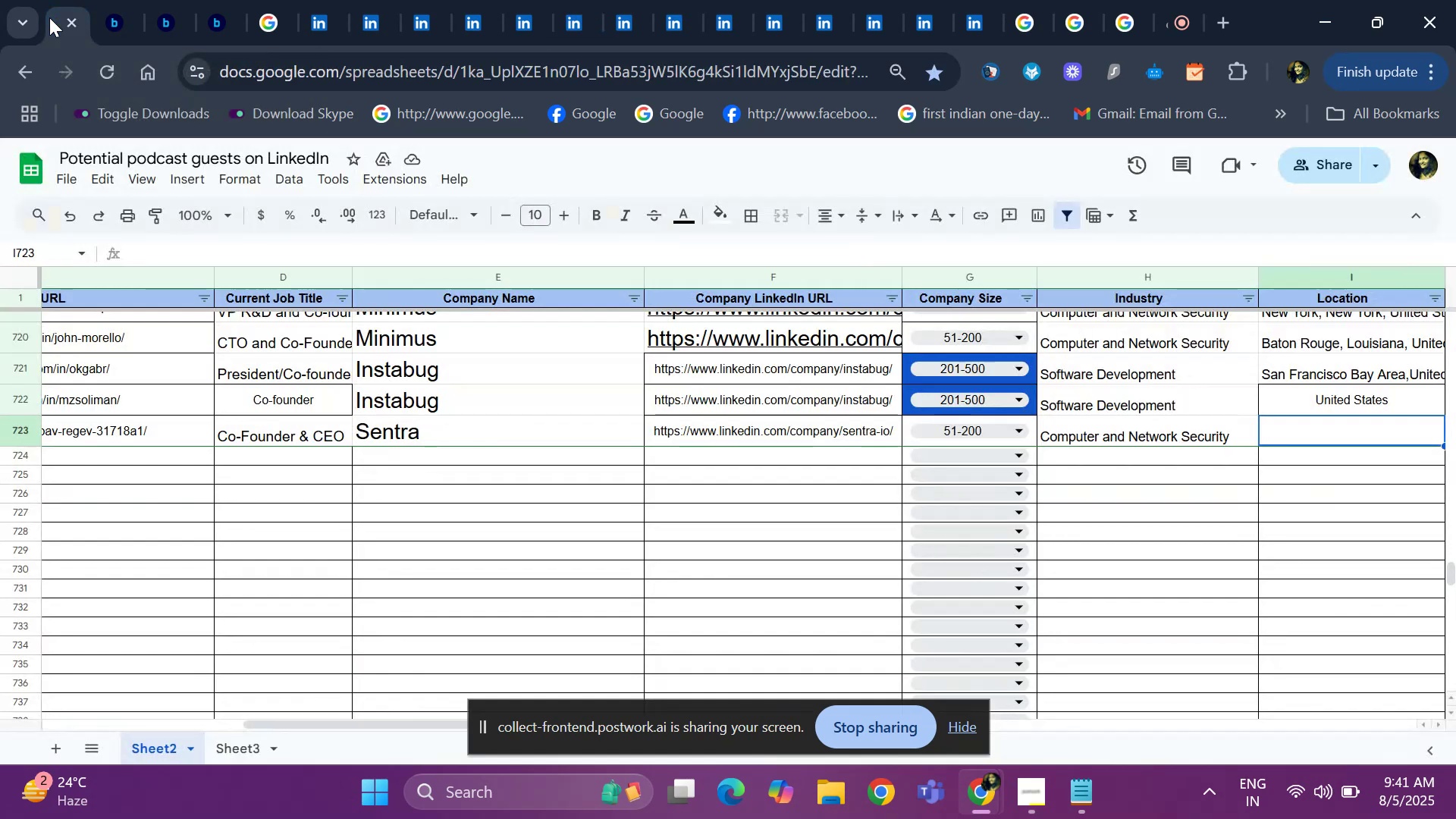 
key(ArrowRight)
 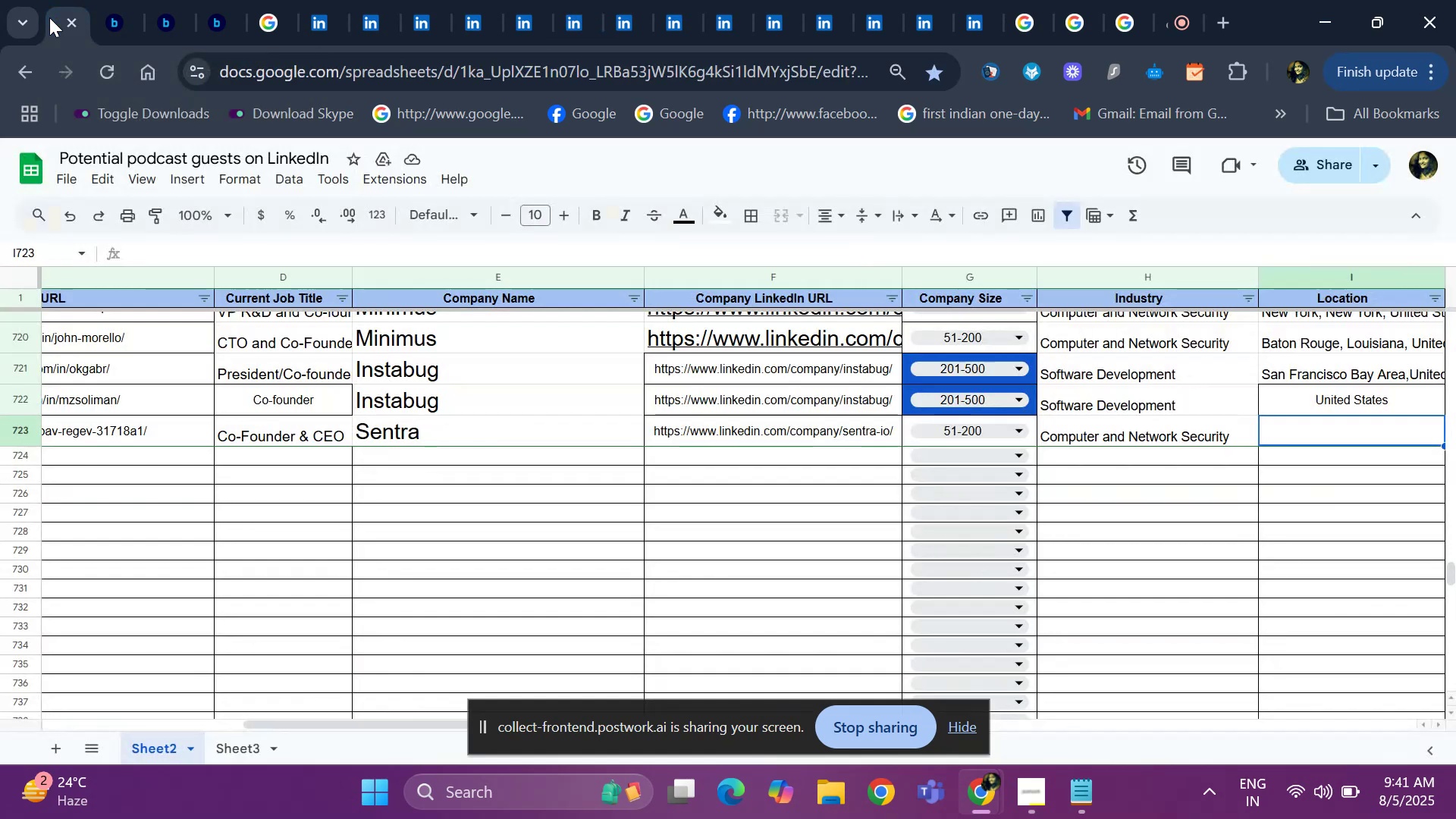 
key(ArrowRight)
 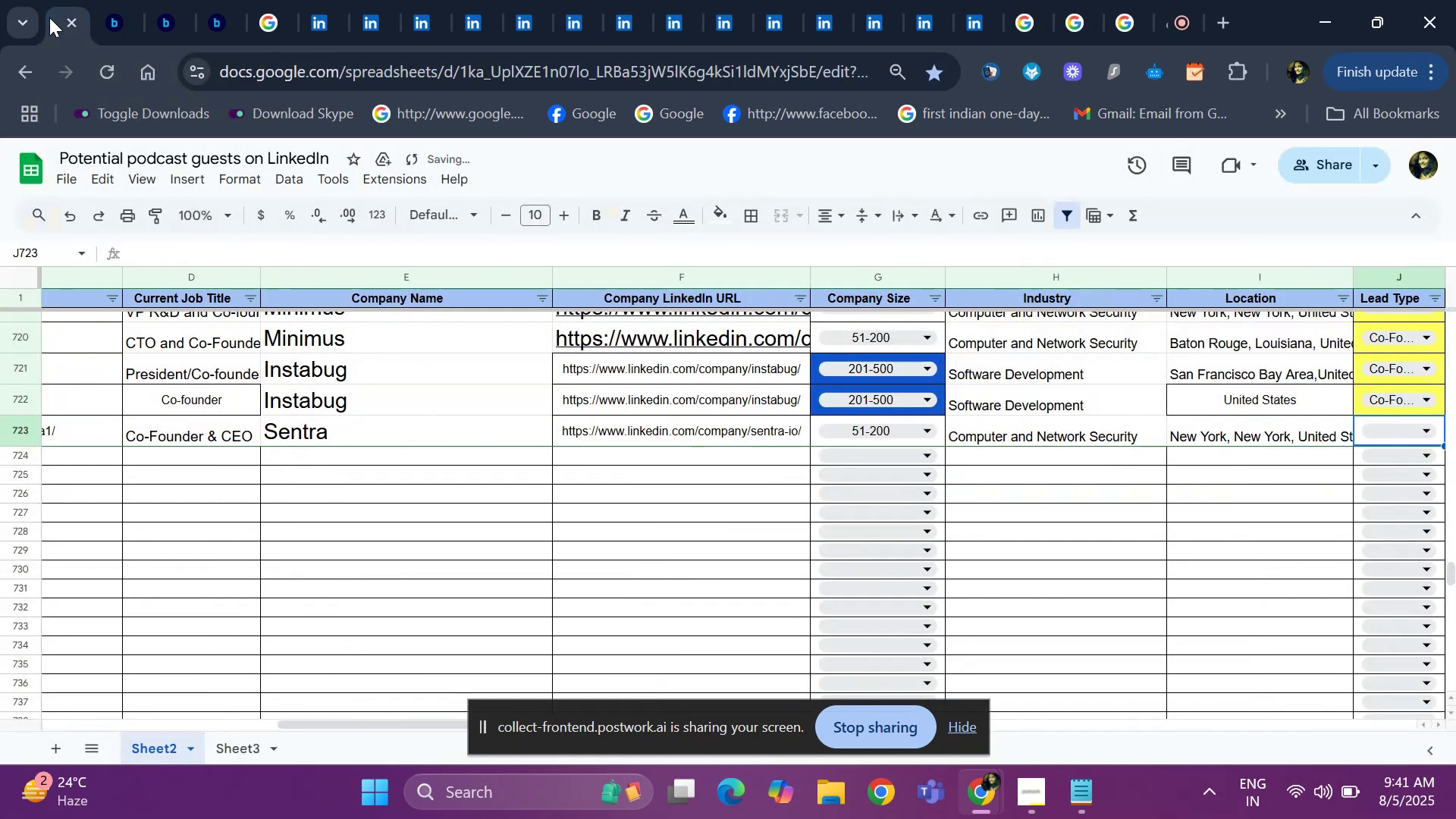 
key(ArrowRight)
 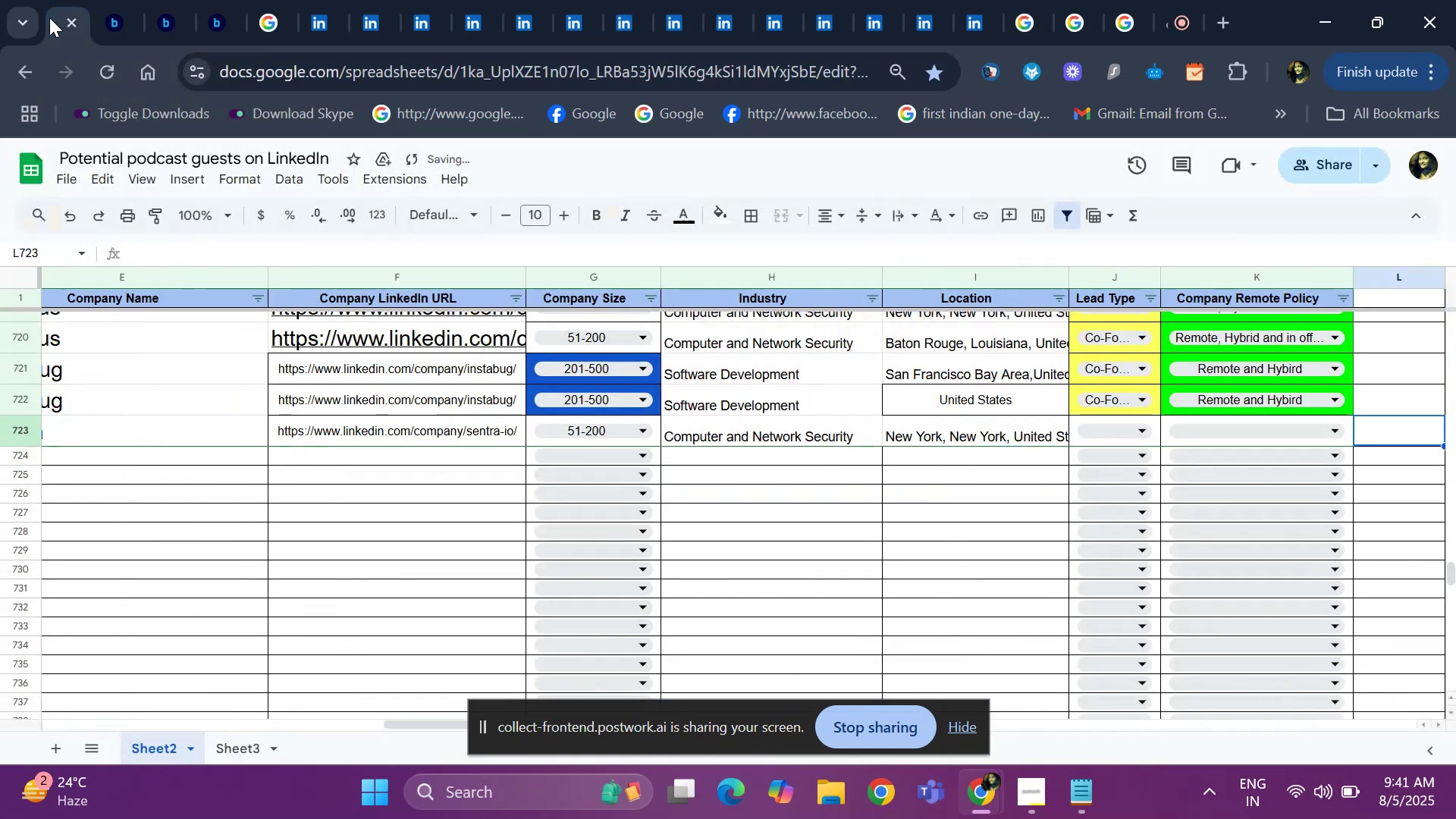 
key(ArrowRight)
 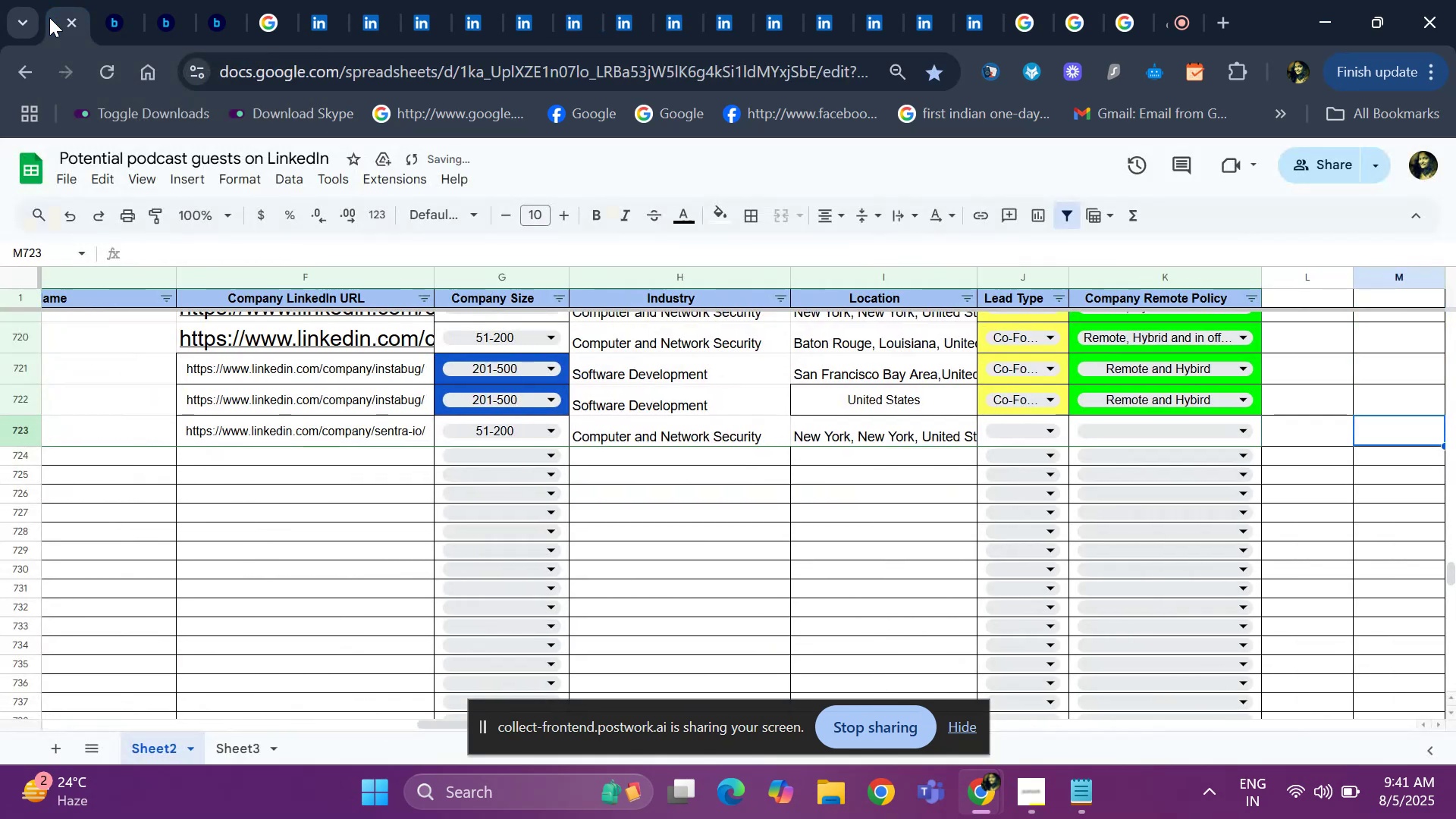 
key(ArrowLeft)
 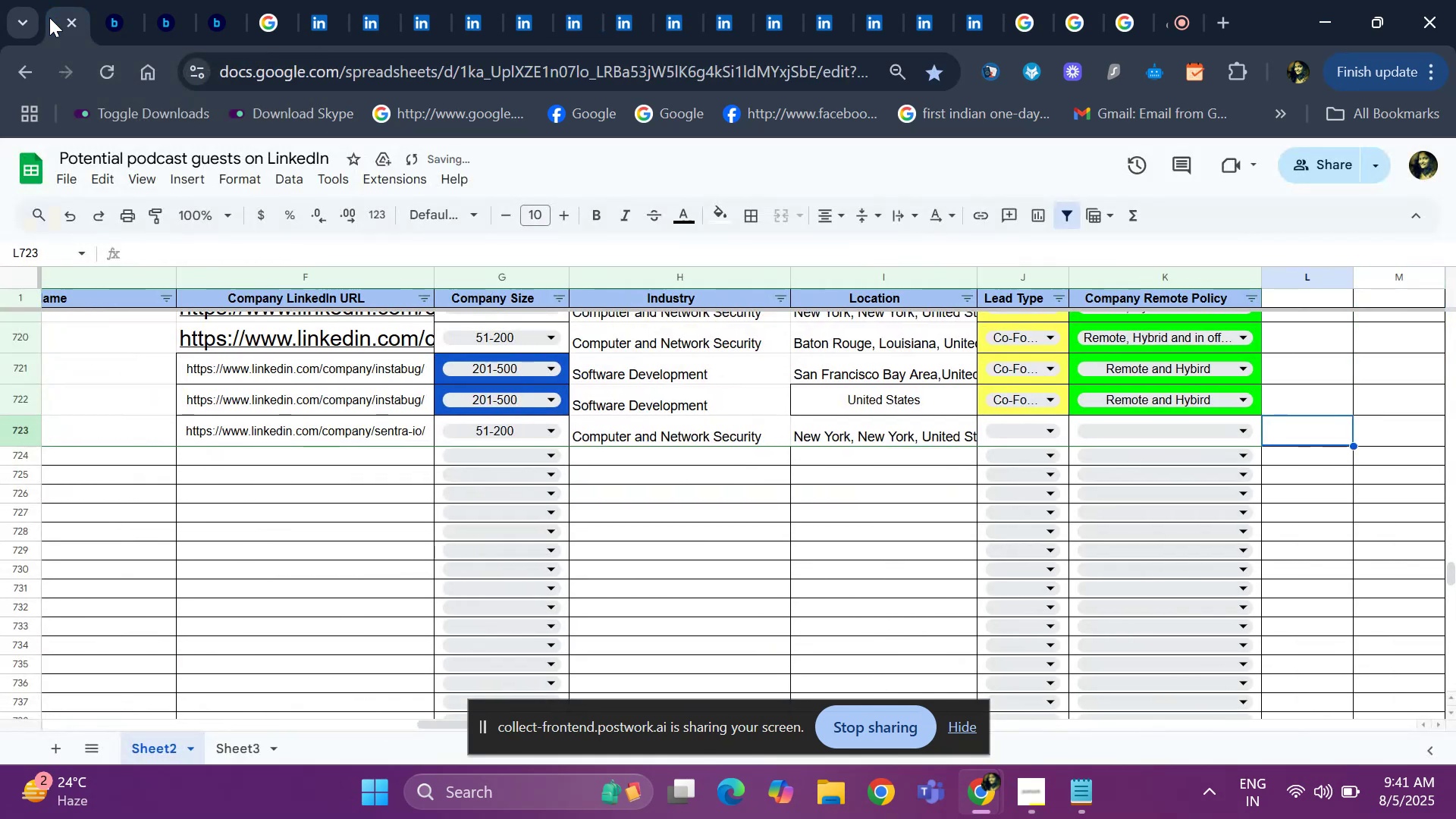 
key(ArrowLeft)
 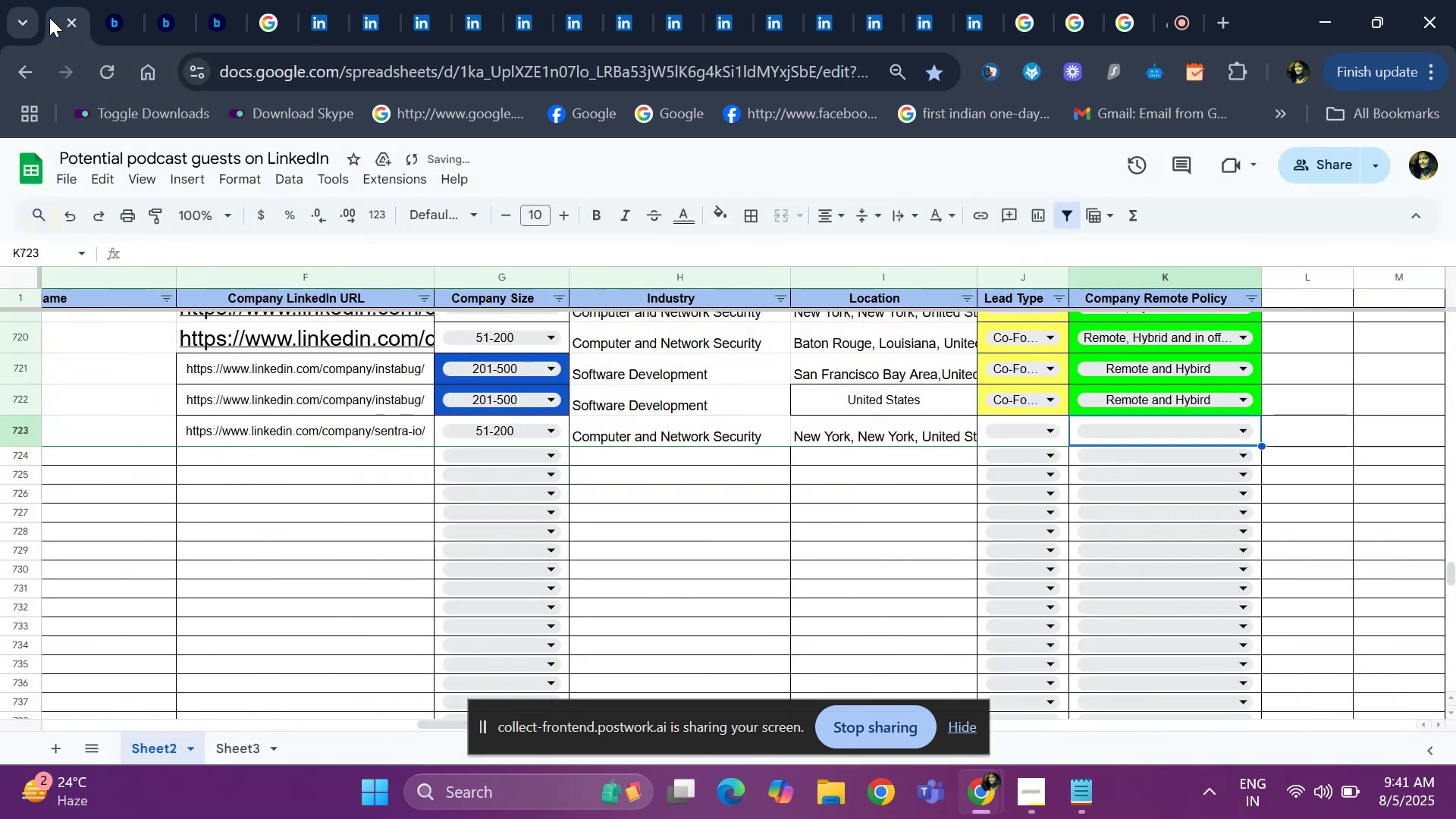 
key(ArrowLeft)
 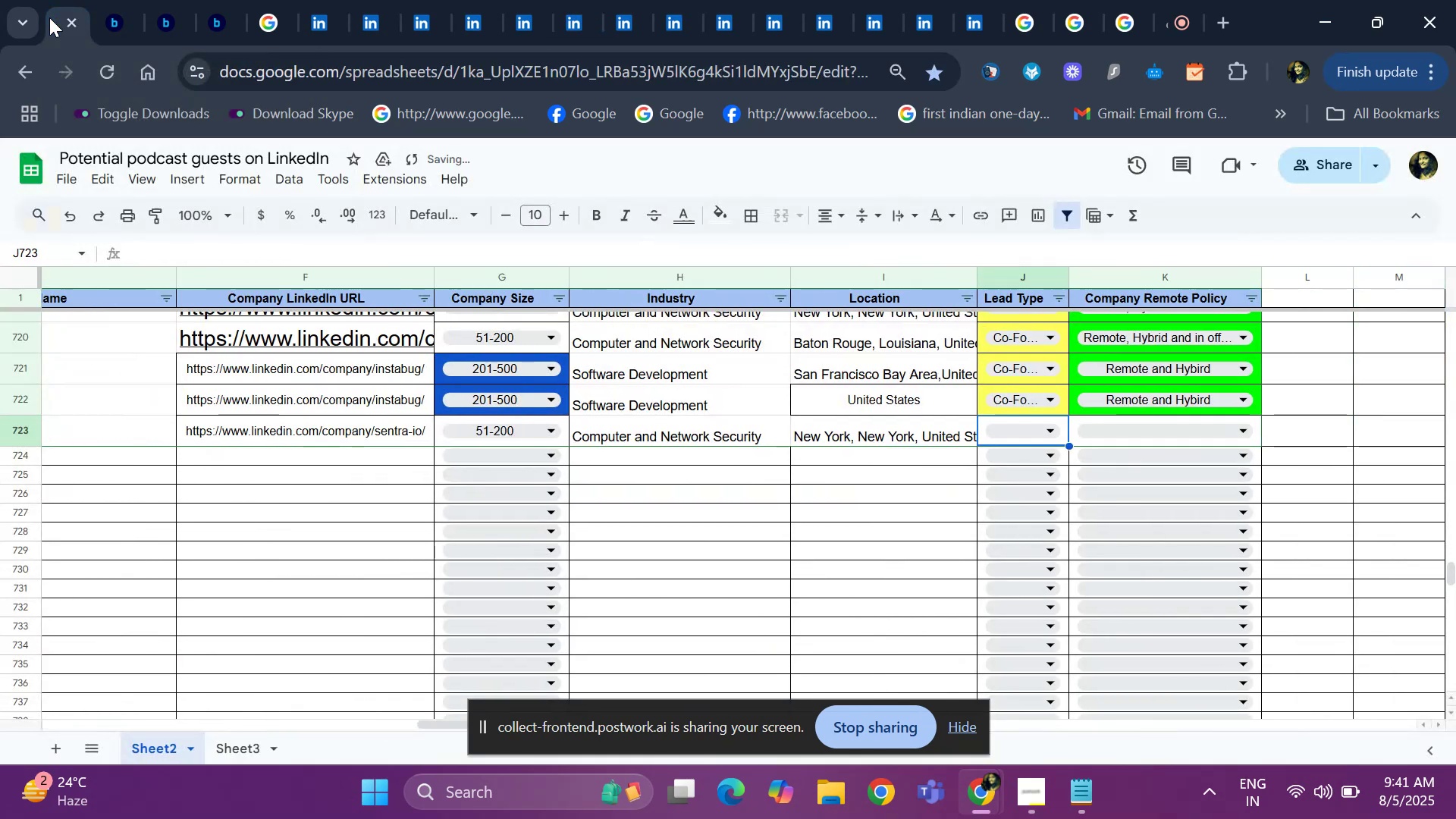 
key(ArrowLeft)
 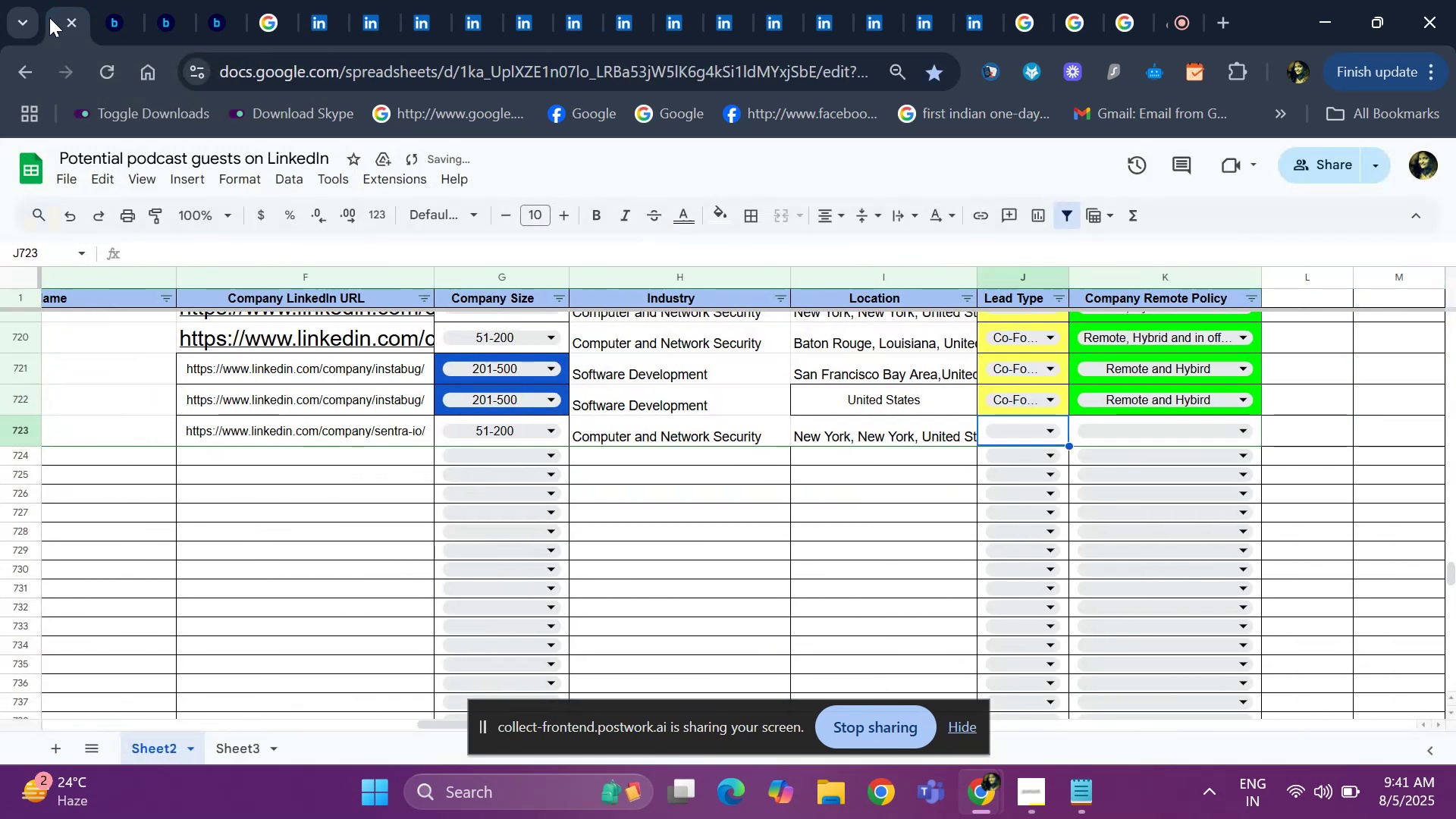 
key(ArrowLeft)
 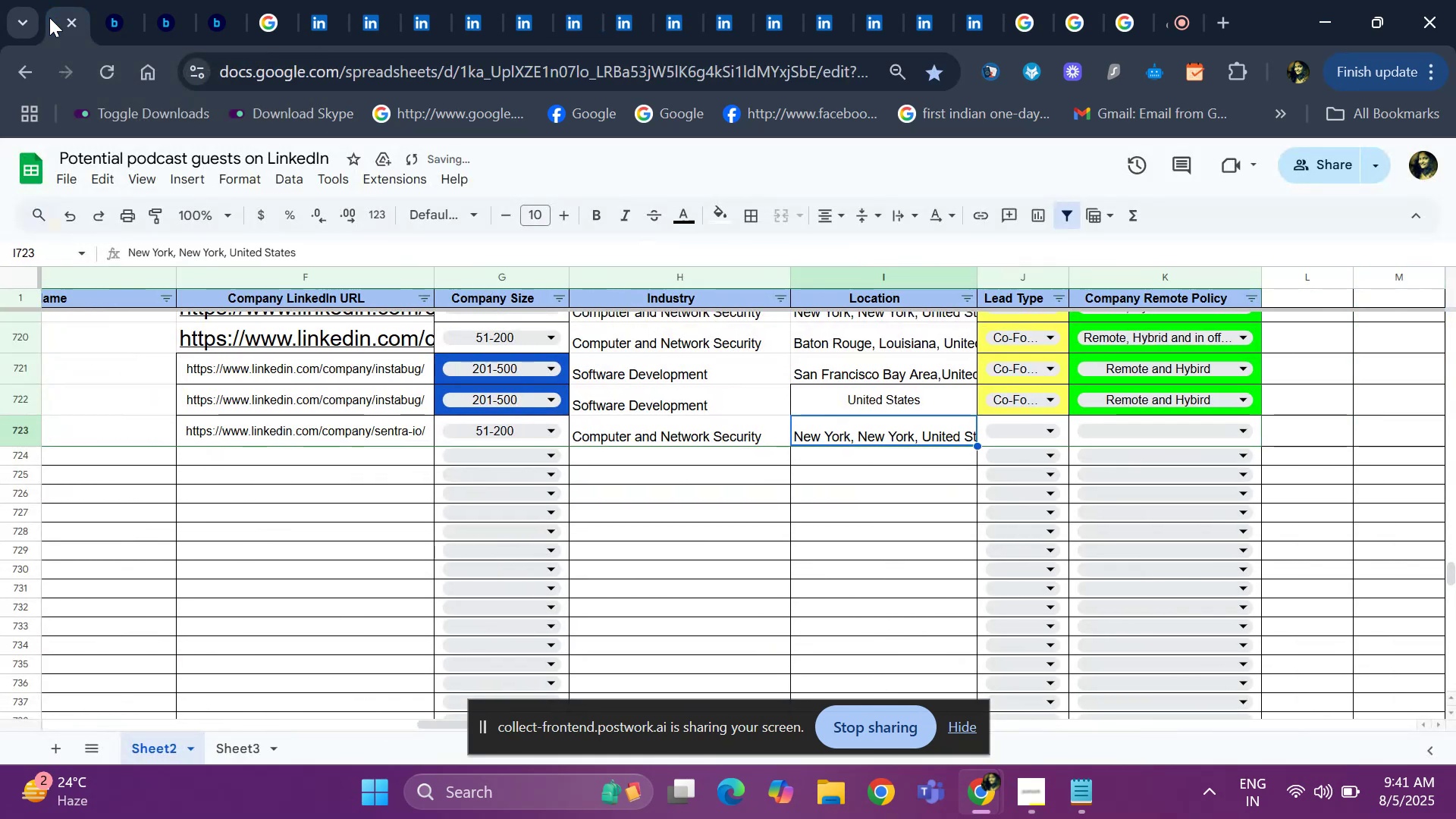 
key(ArrowLeft)
 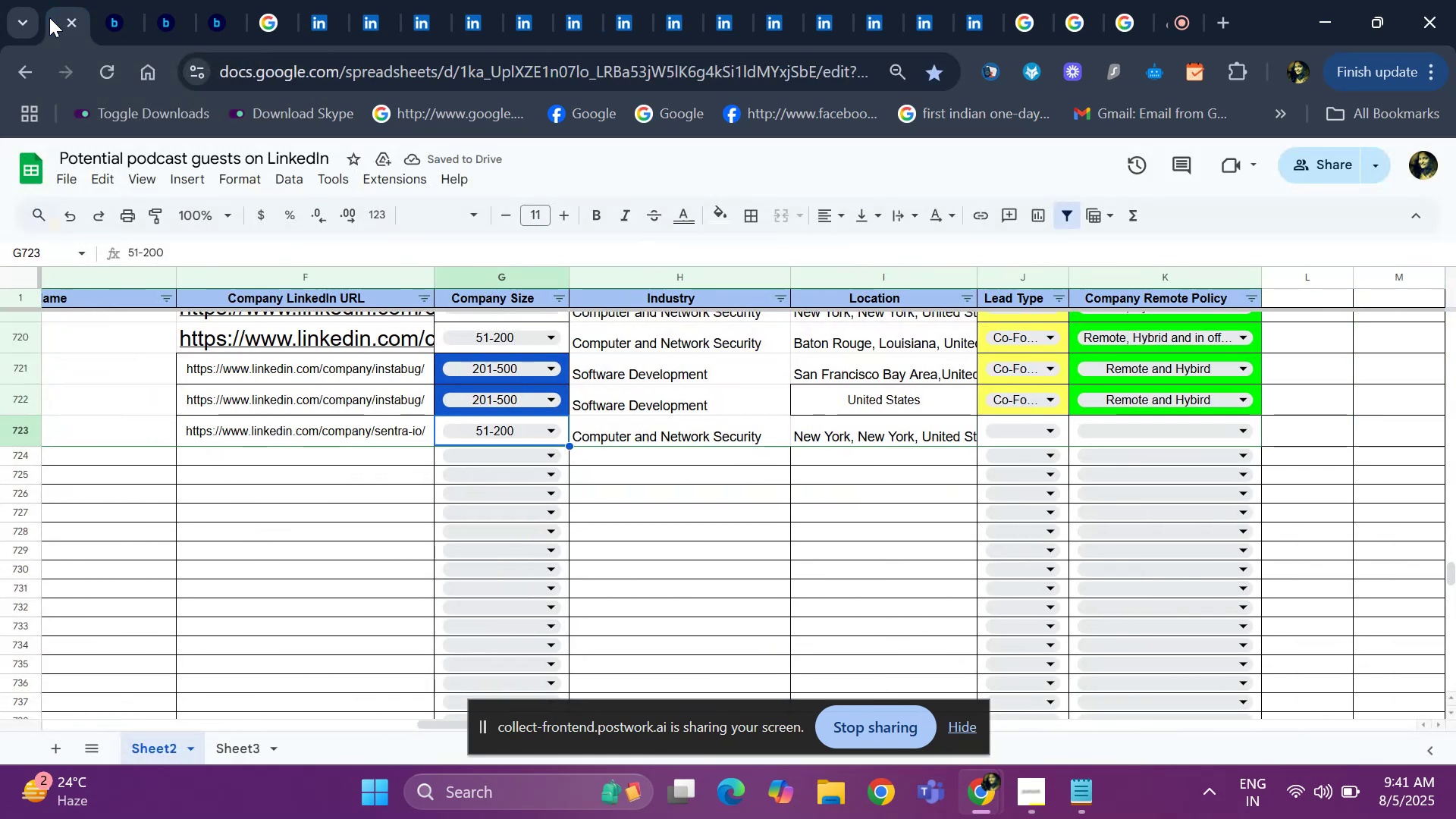 
key(ArrowLeft)
 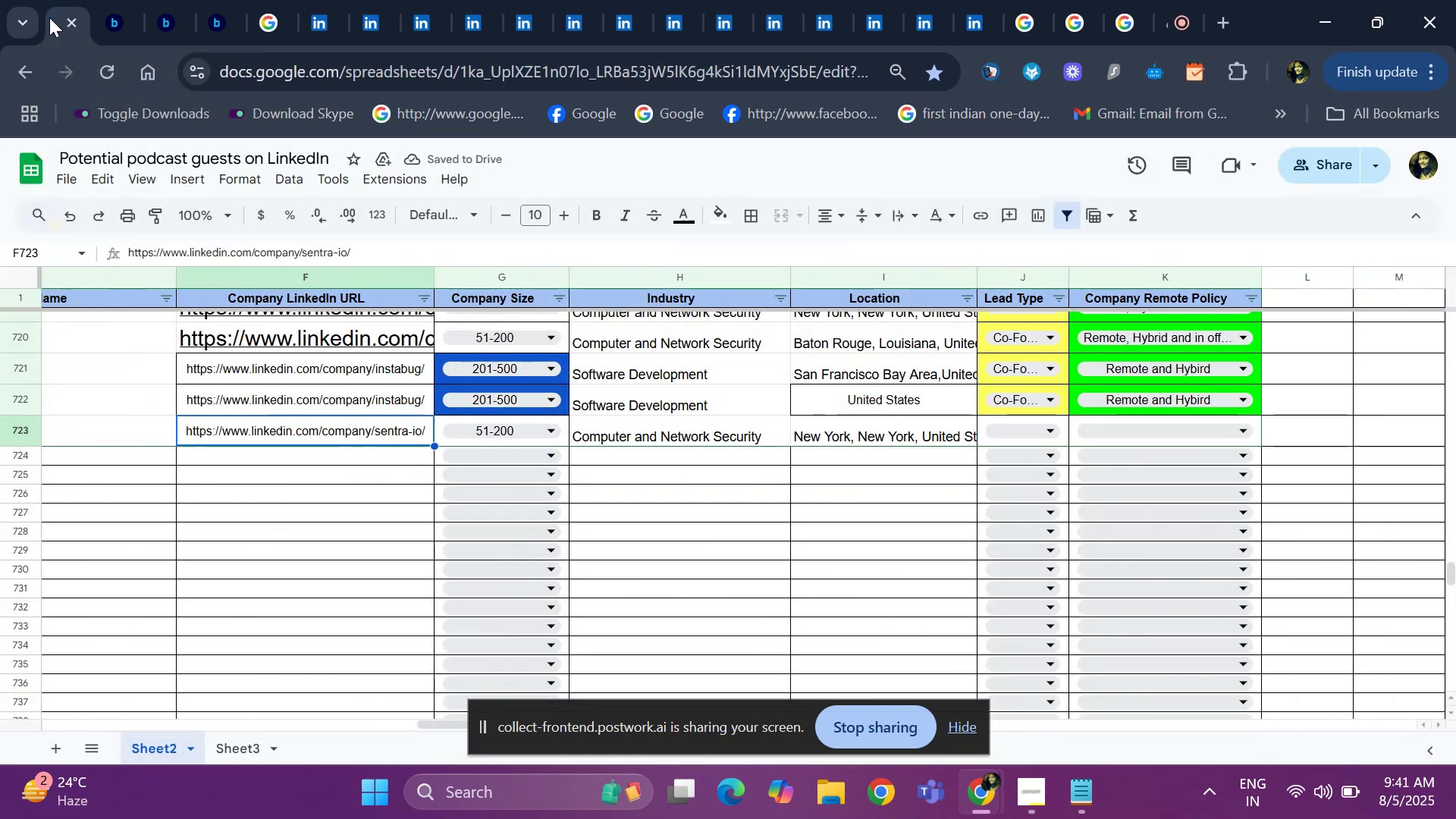 
key(ArrowLeft)
 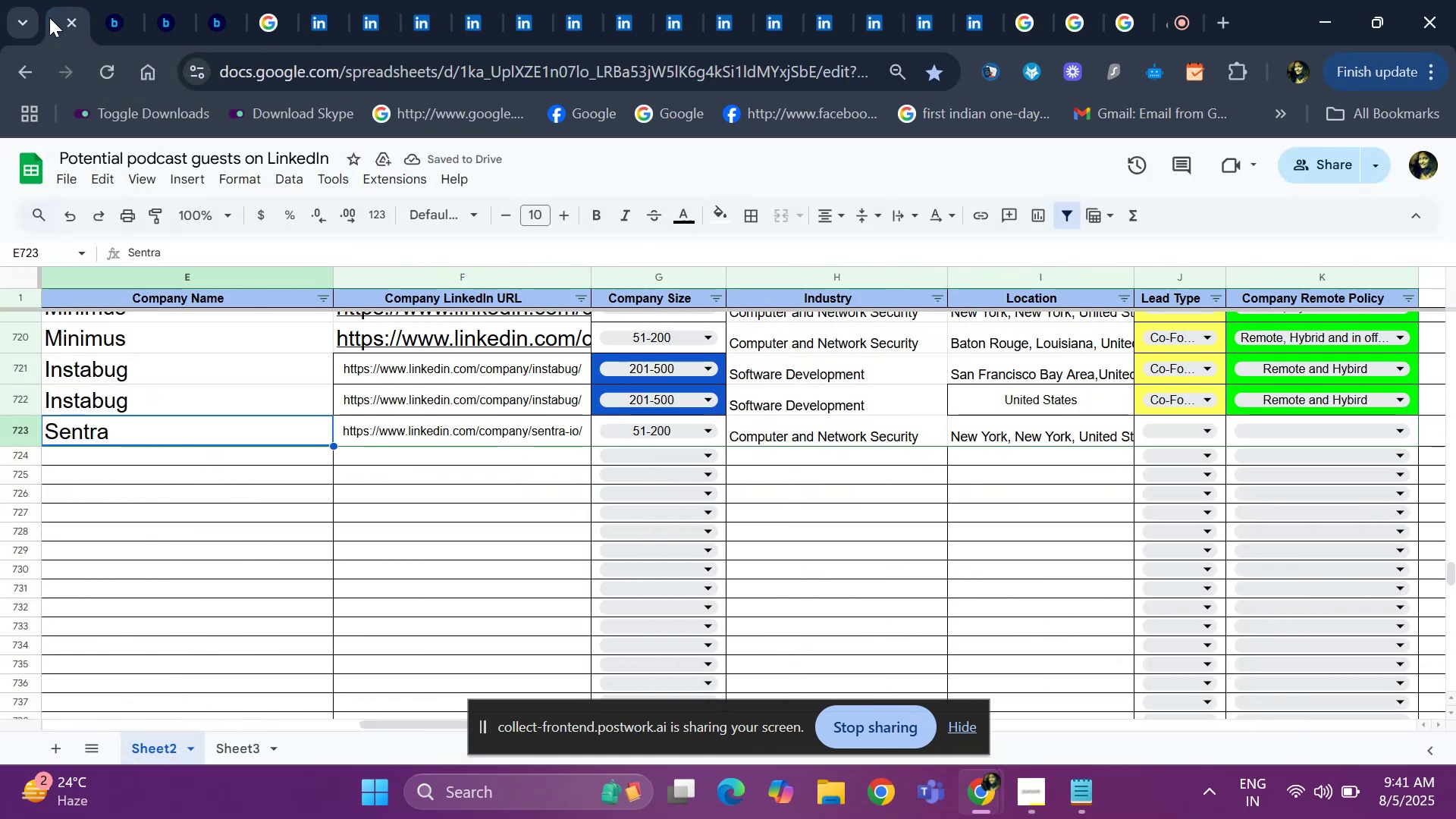 
key(ArrowLeft)
 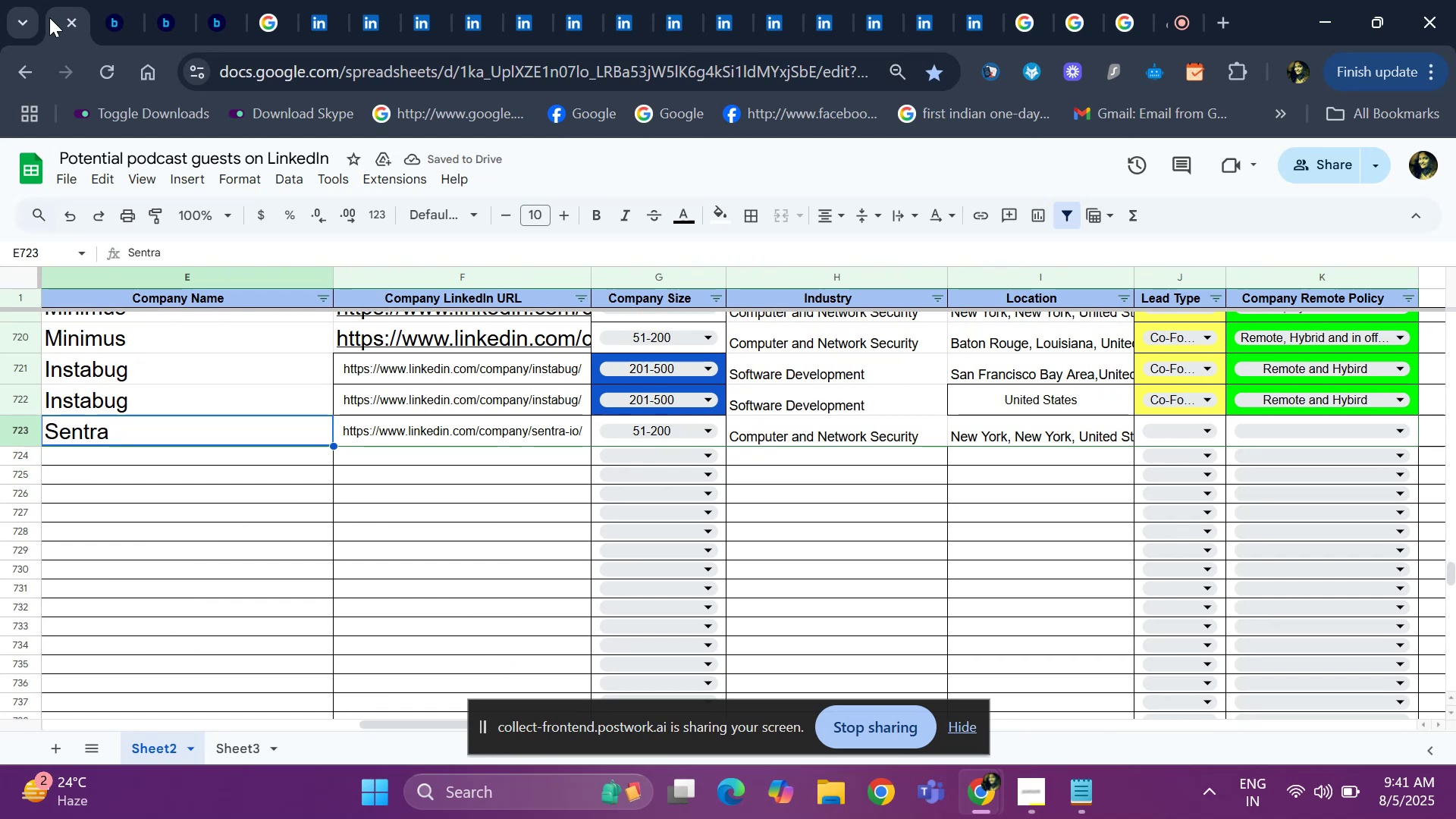 
key(ArrowLeft)
 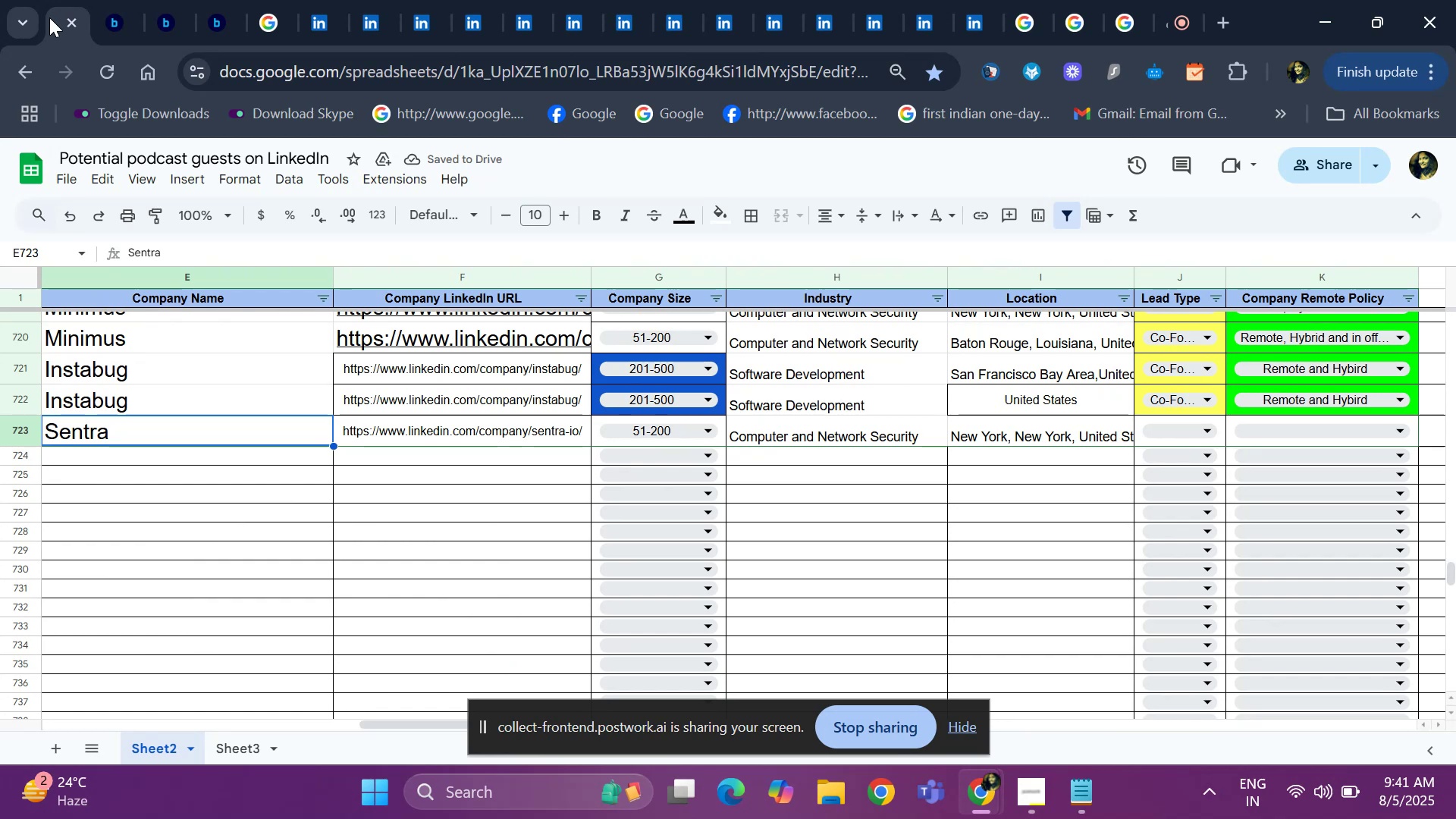 
key(ArrowLeft)
 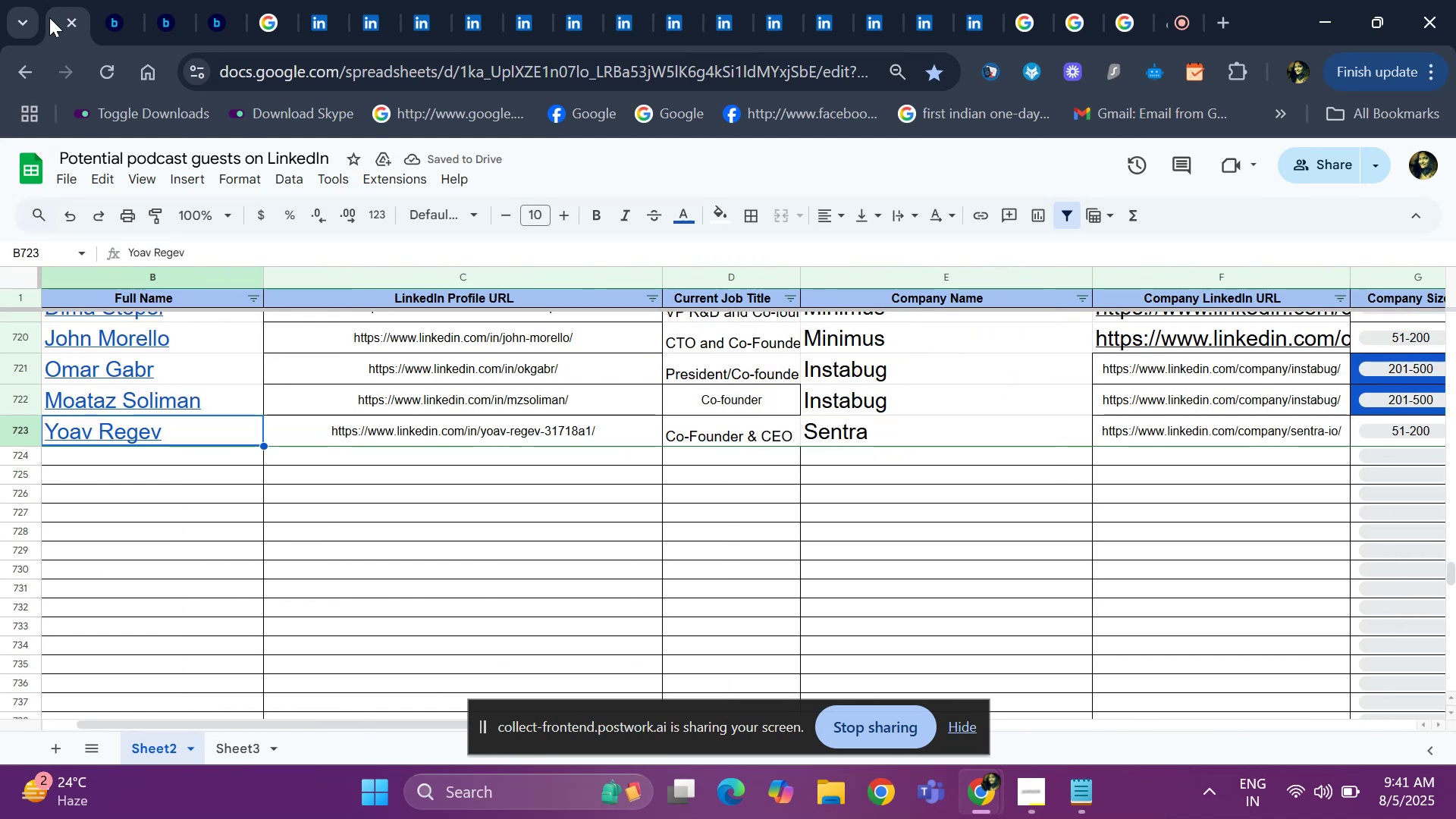 
key(ArrowLeft)
 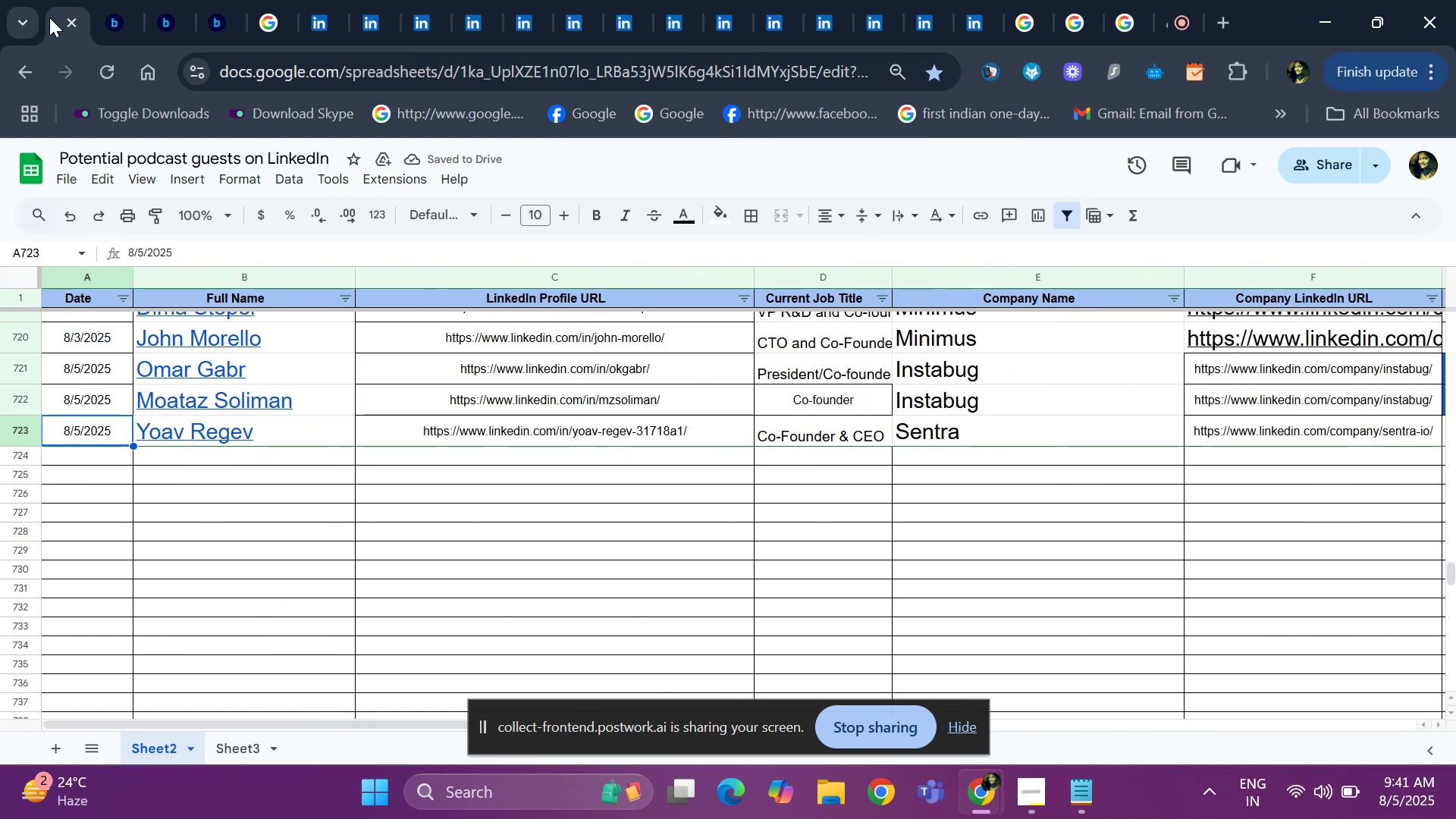 
key(ArrowRight)
 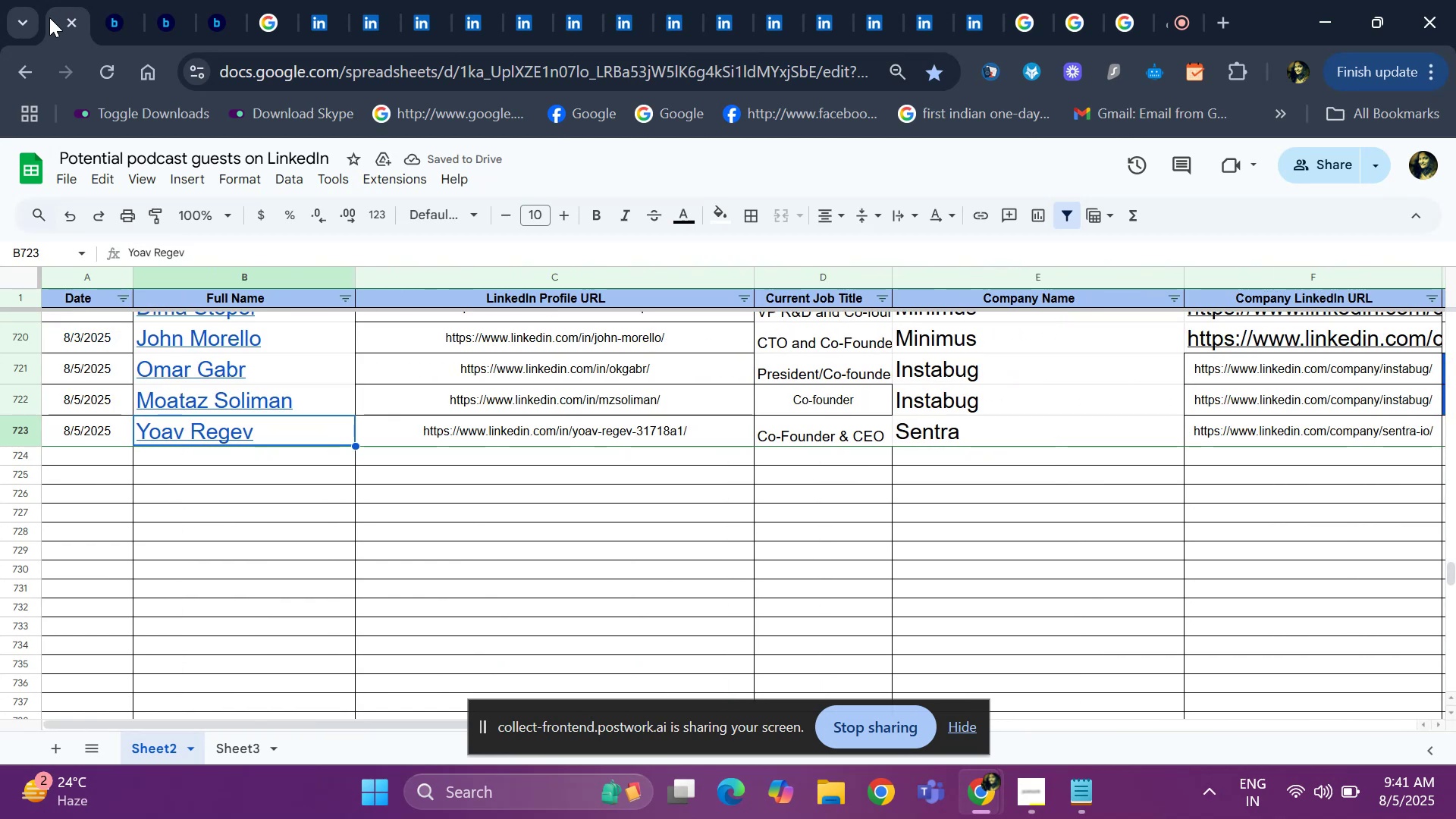 
key(ArrowRight)
 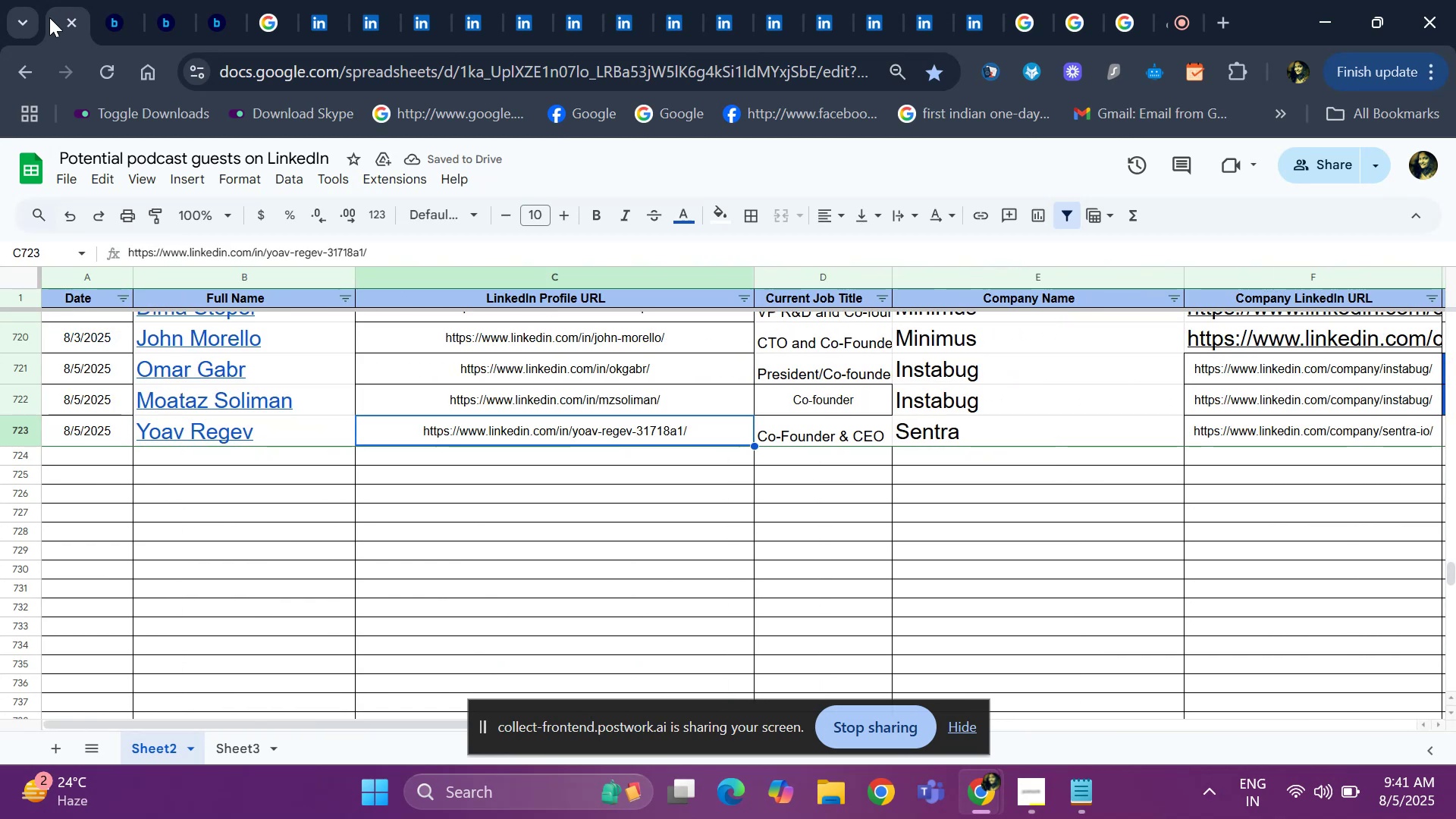 
key(ArrowRight)
 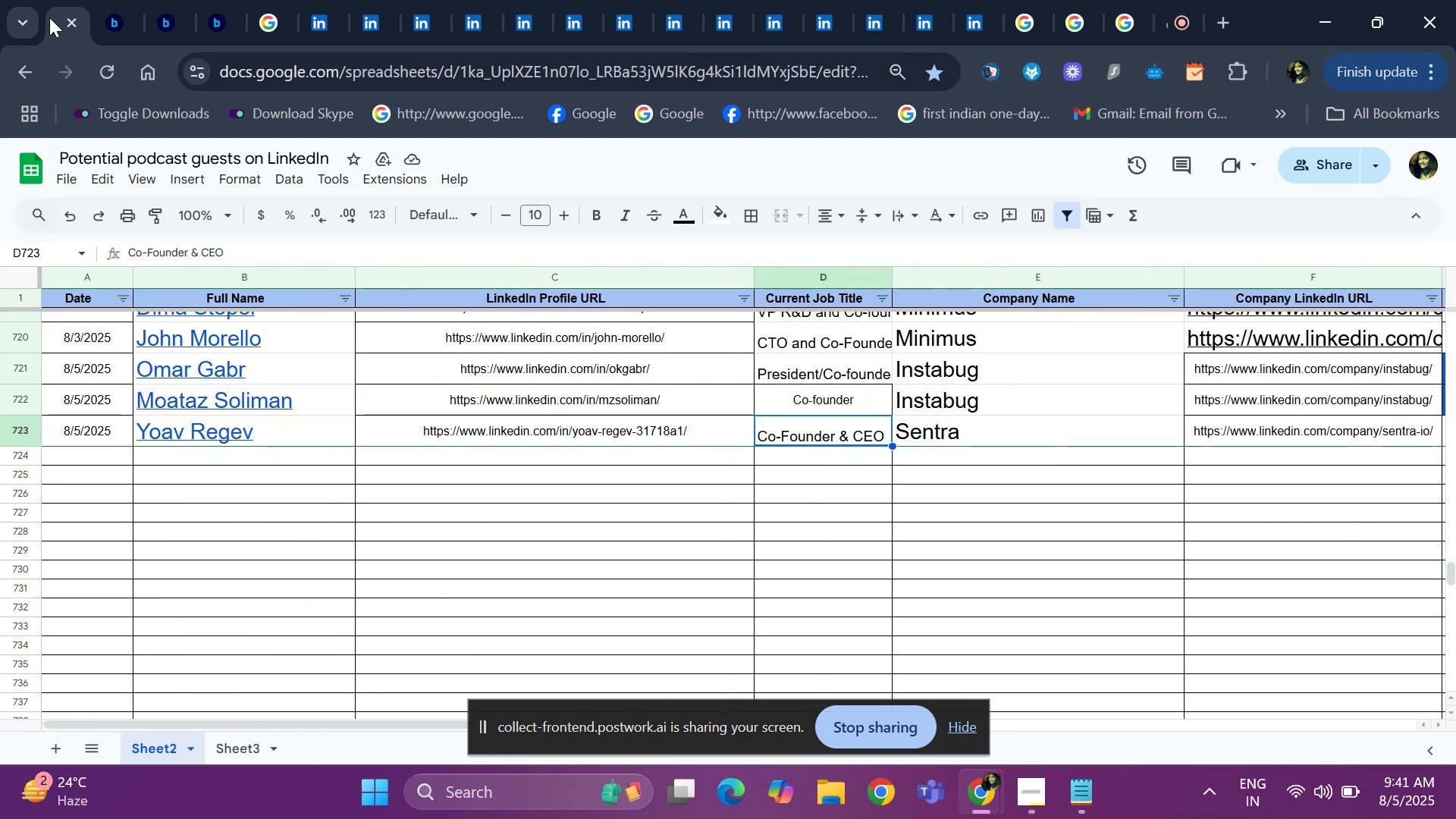 
key(ArrowRight)
 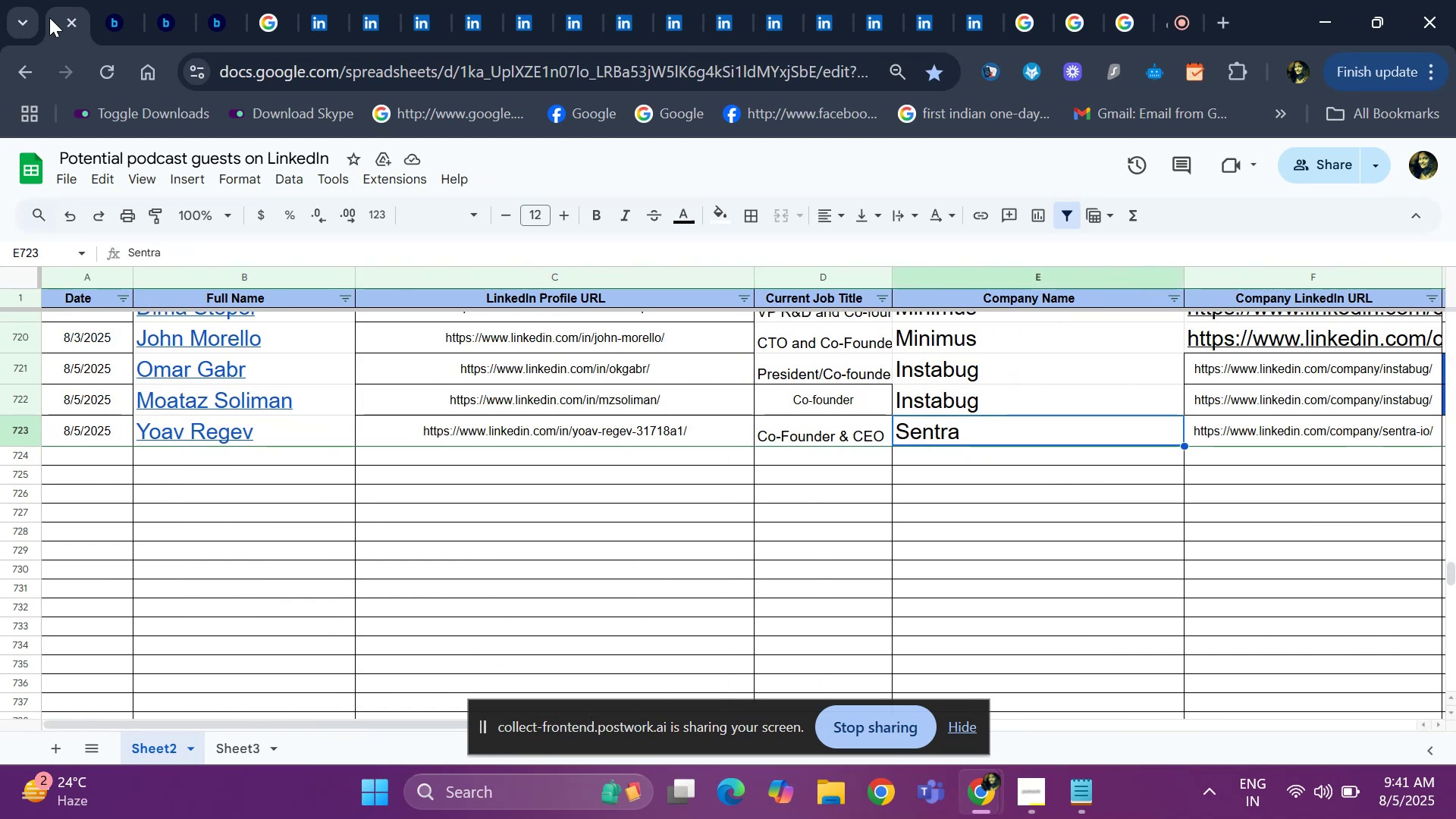 
key(ArrowRight)
 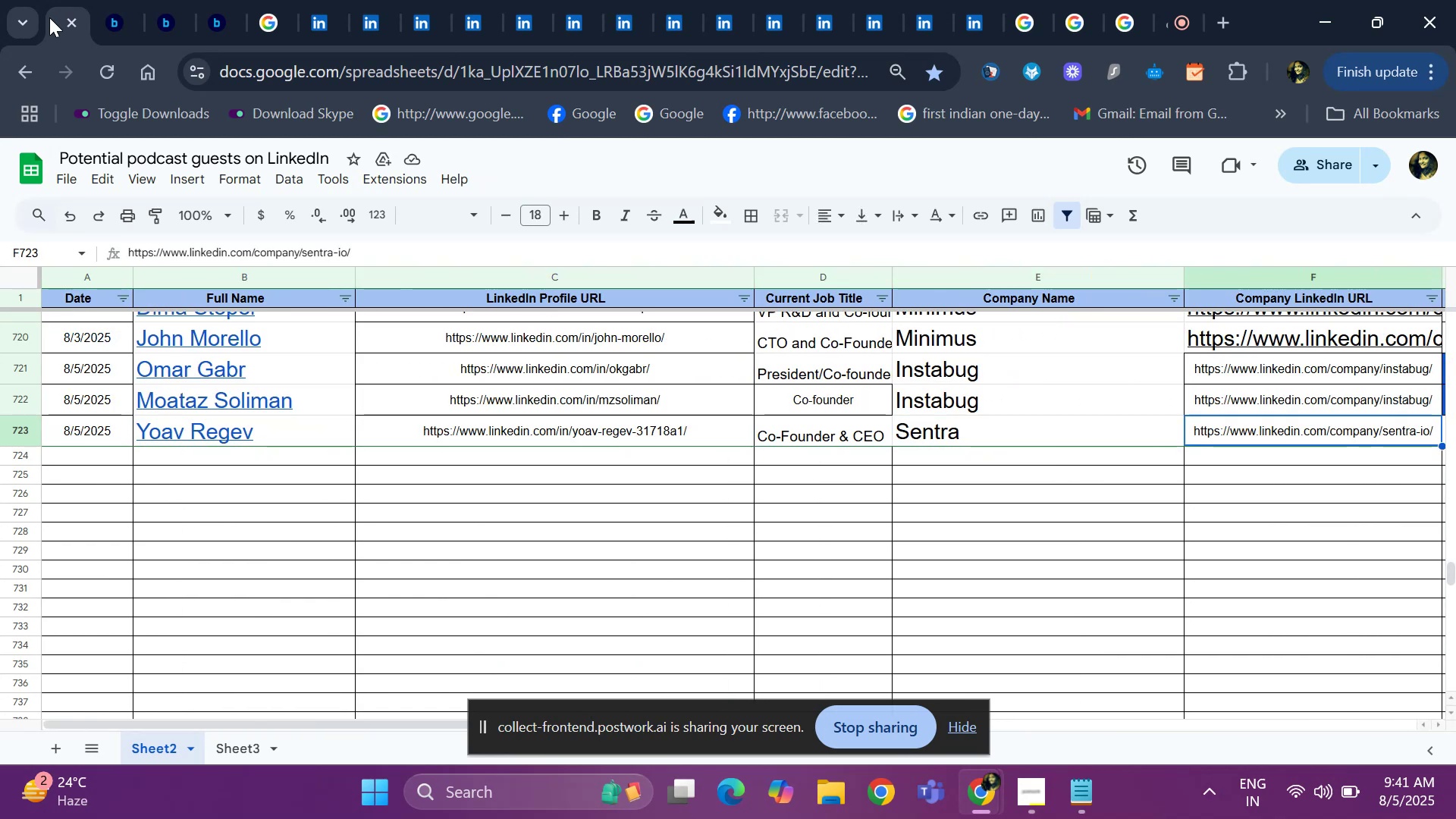 
key(ArrowRight)
 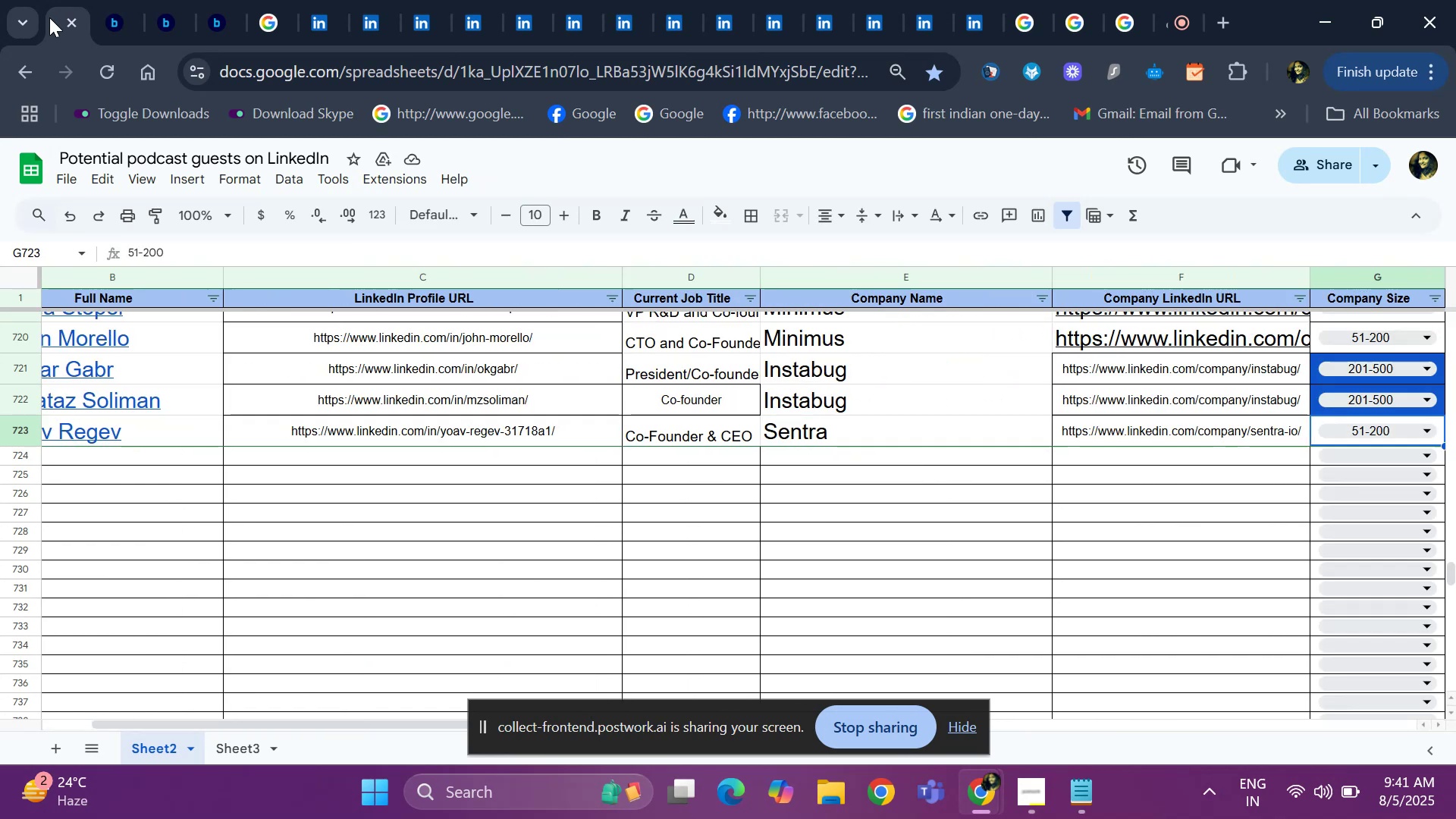 
key(ArrowRight)
 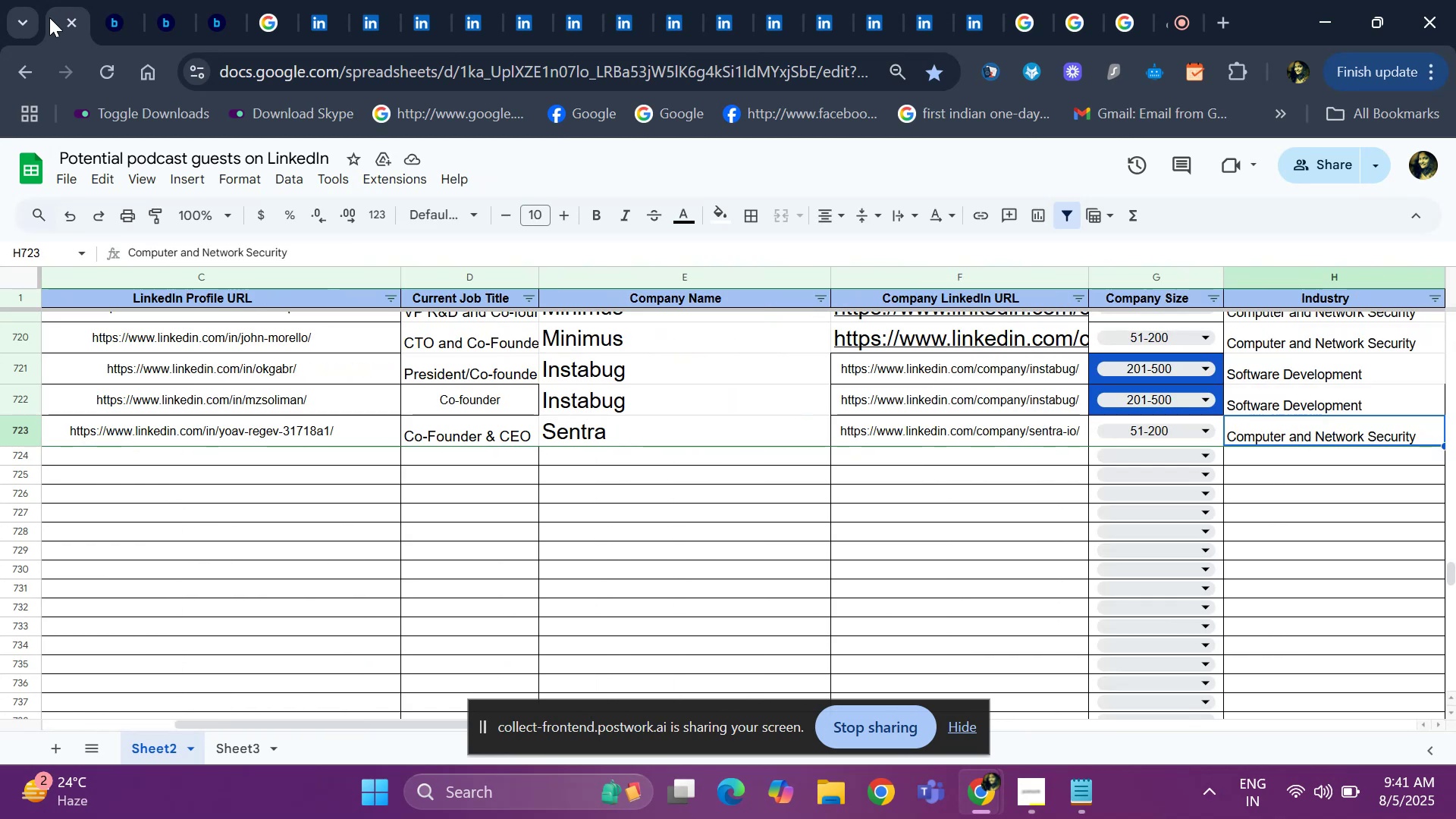 
key(ArrowRight)
 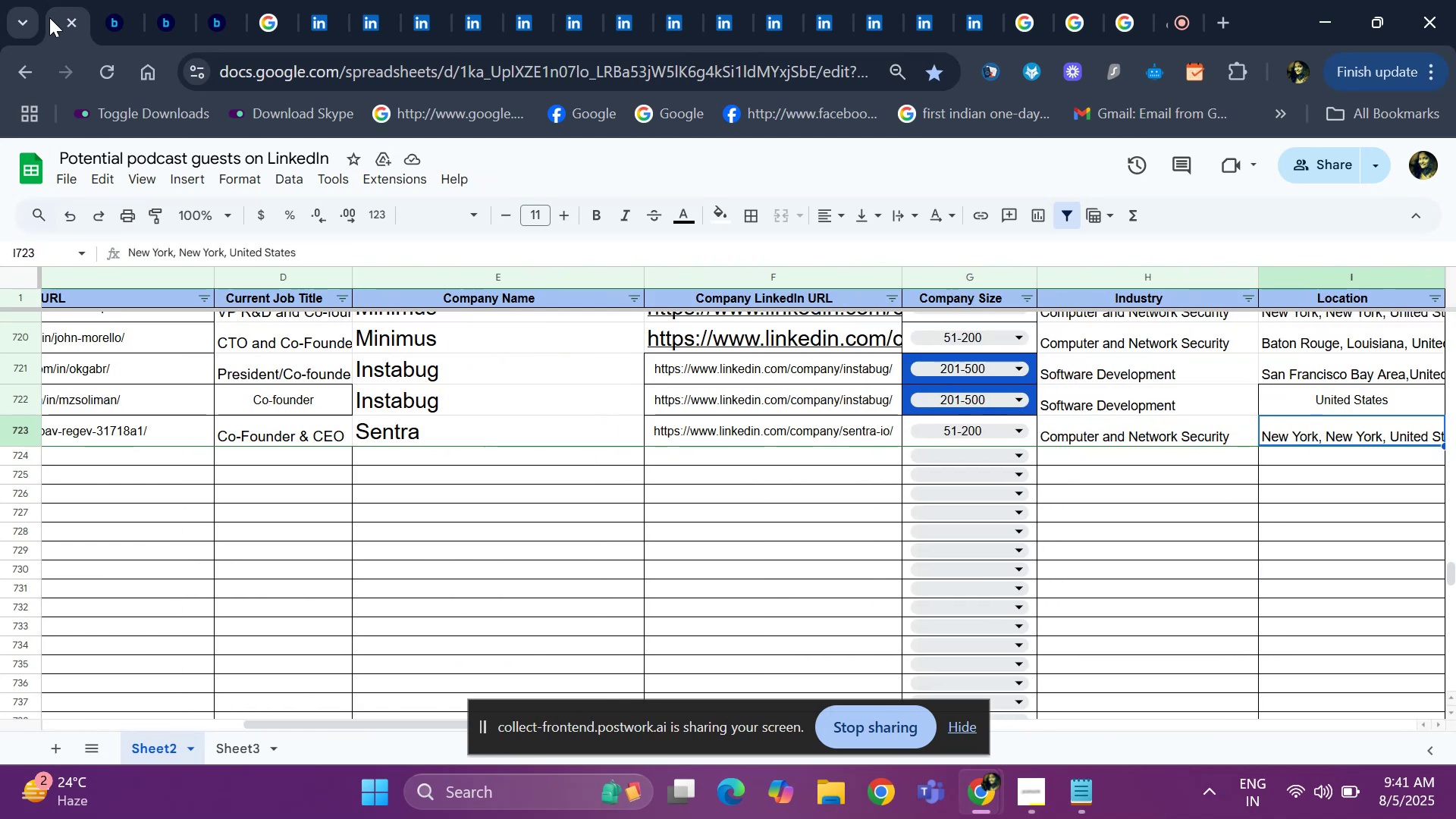 
key(ArrowRight)
 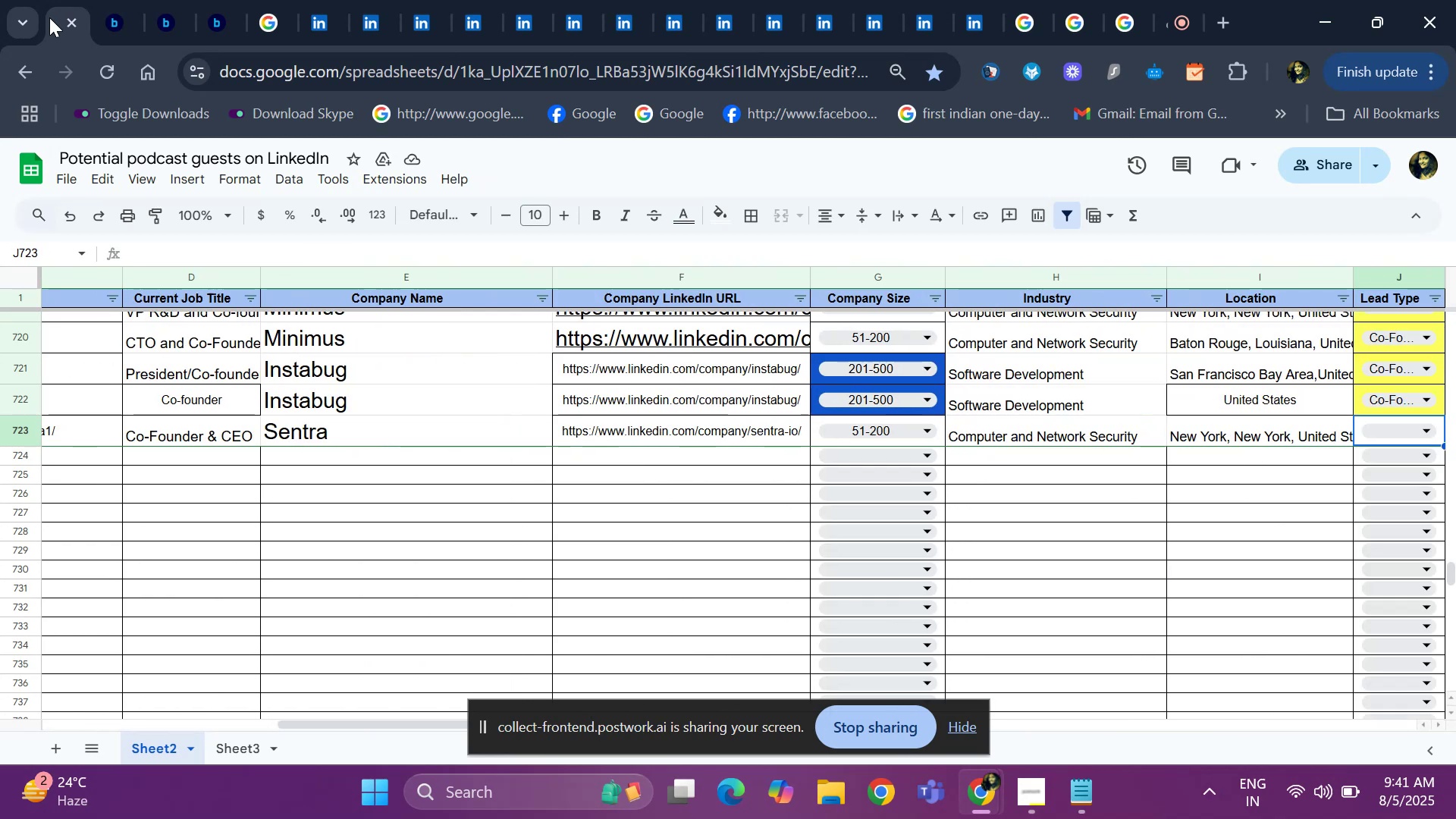 
key(ArrowRight)
 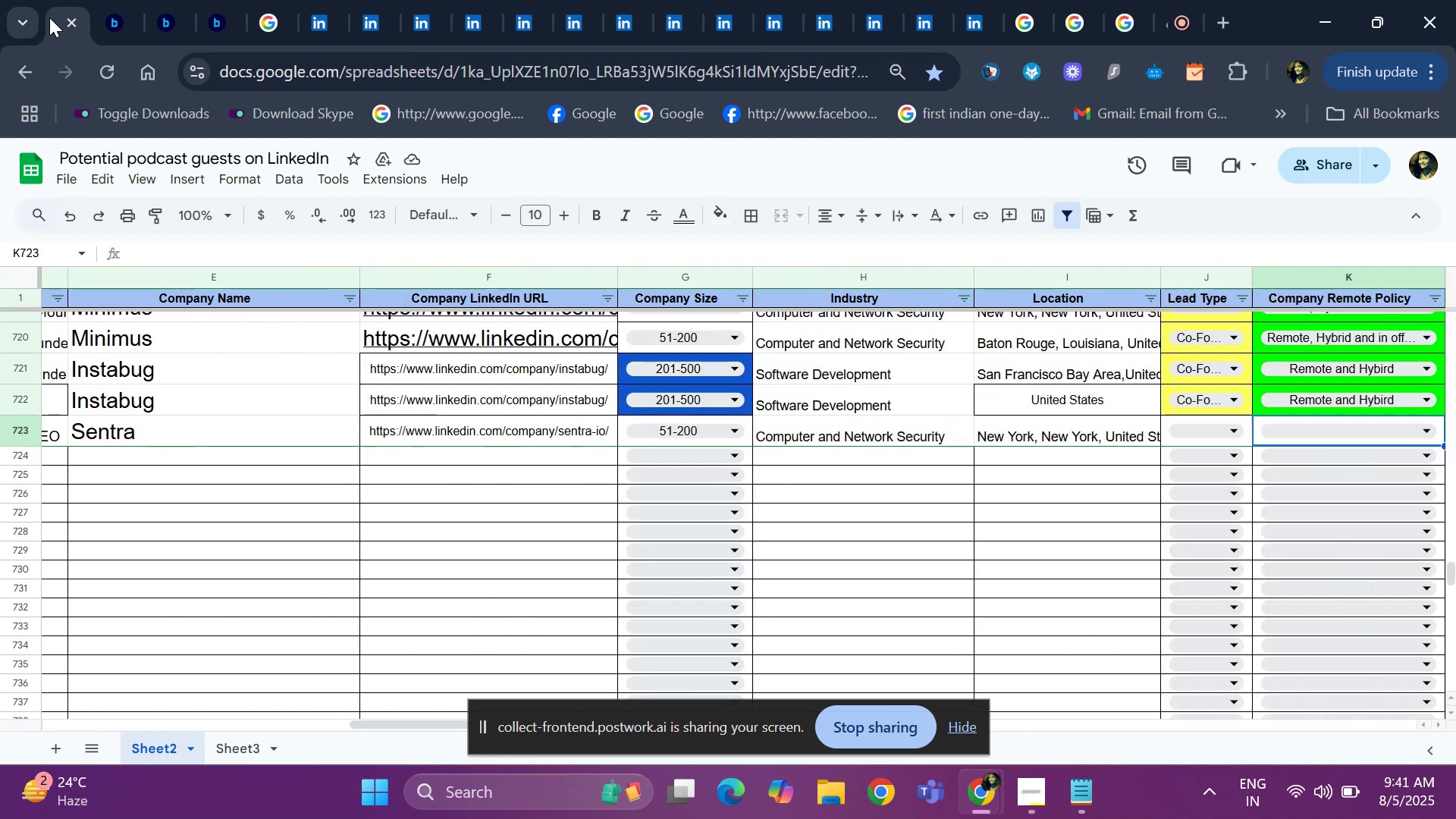 
key(ArrowLeft)
 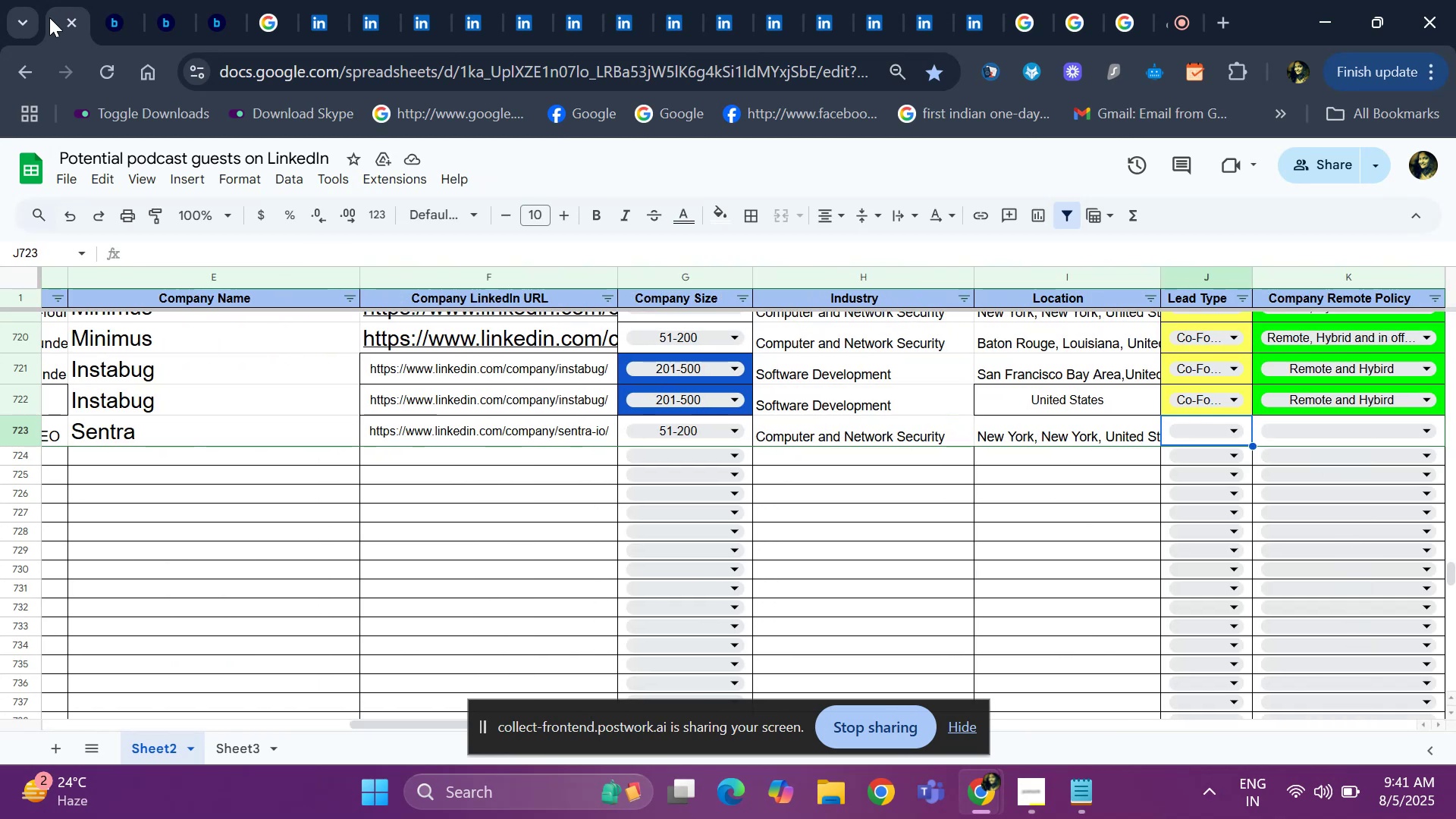 
key(Enter)
 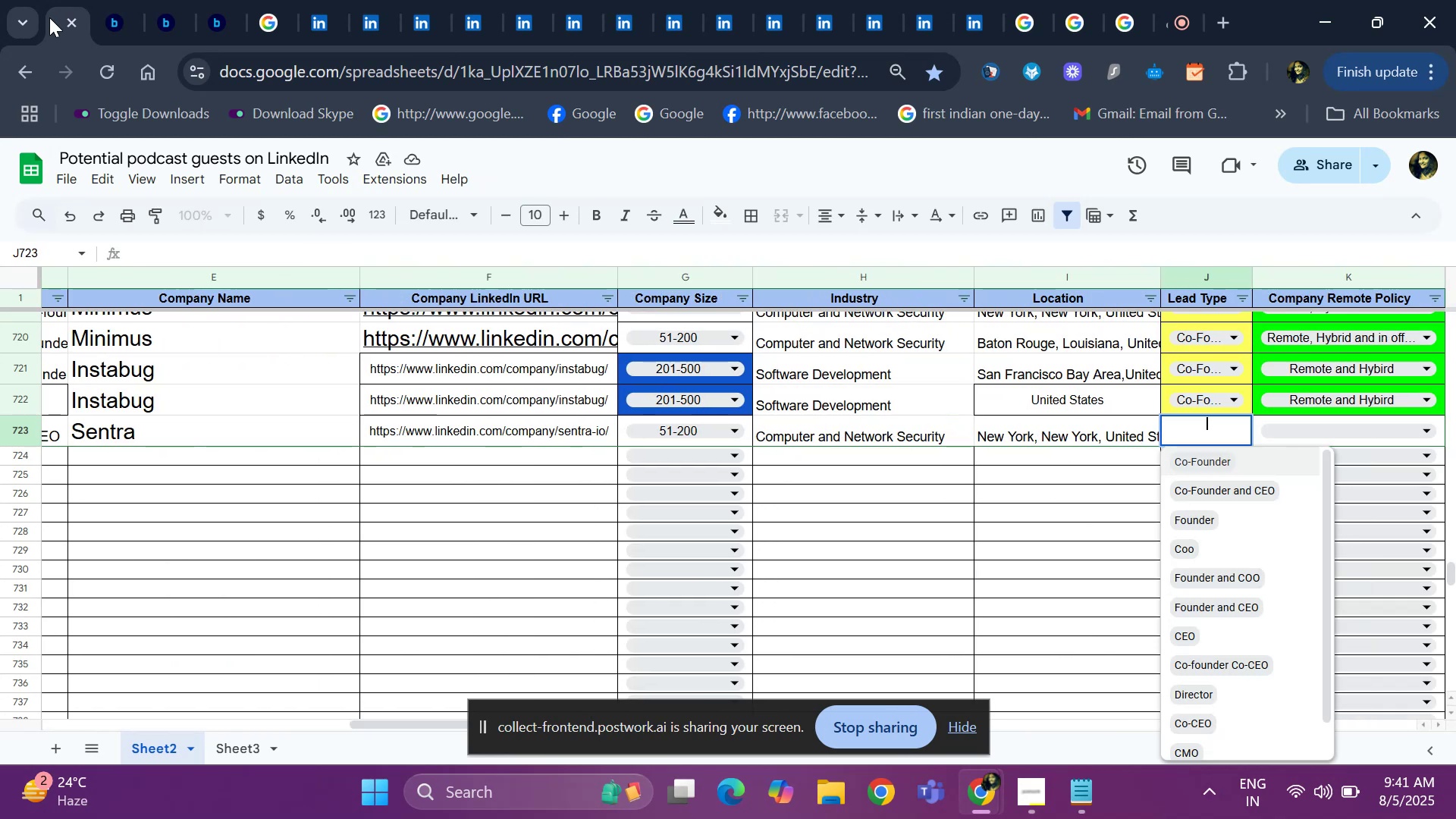 
key(ArrowDown)
 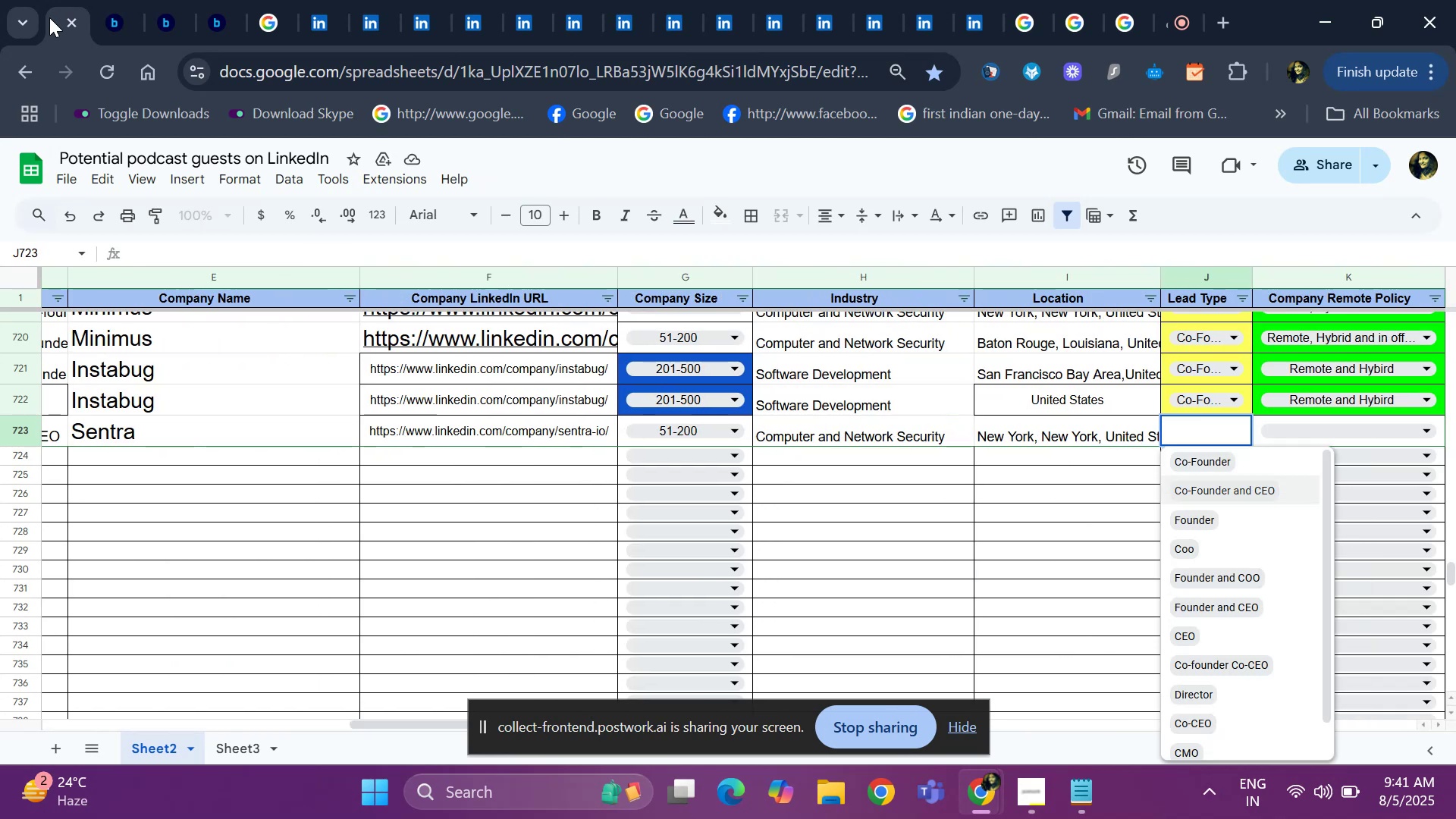 
key(ArrowUp)
 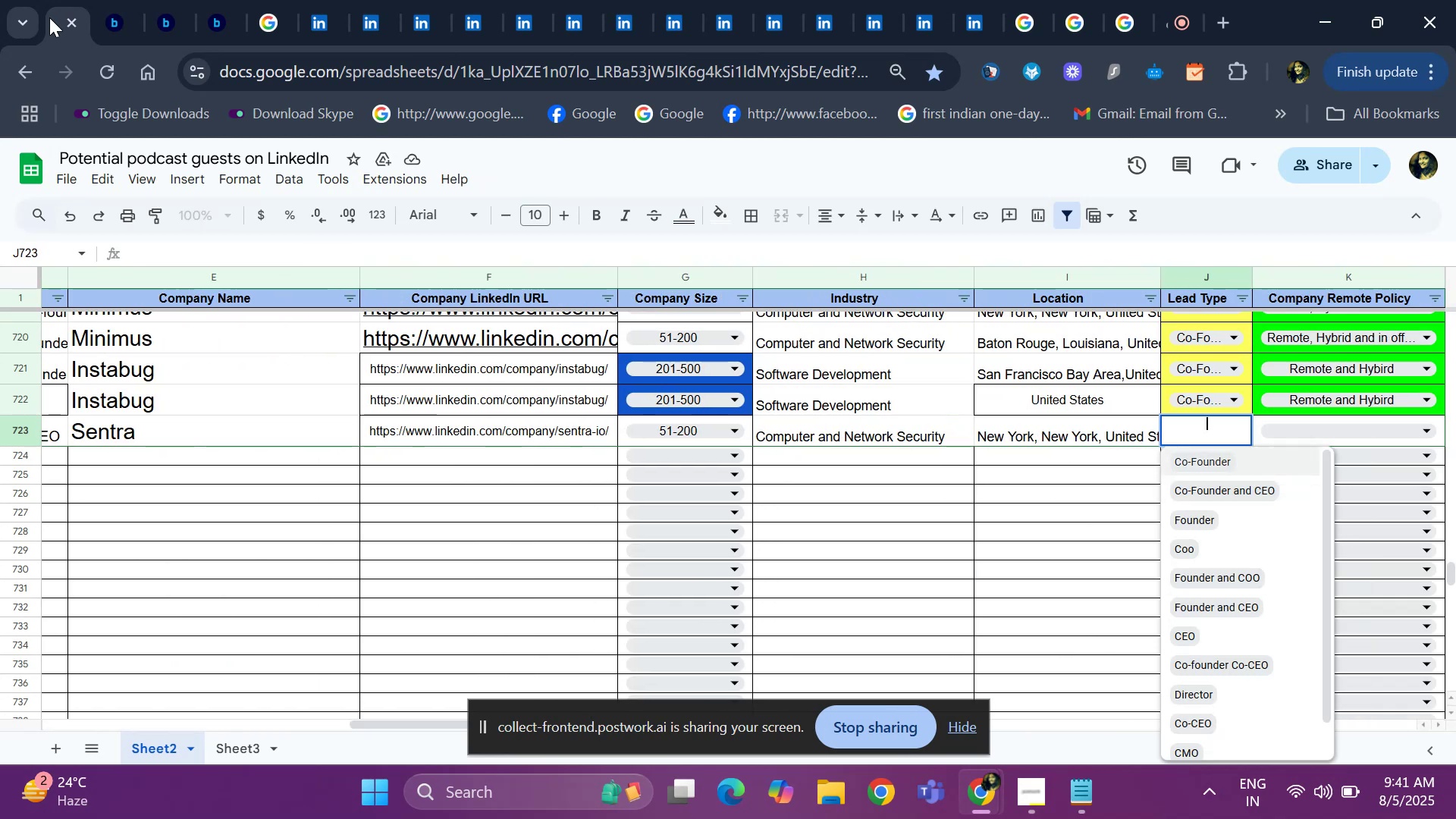 
key(Enter)
 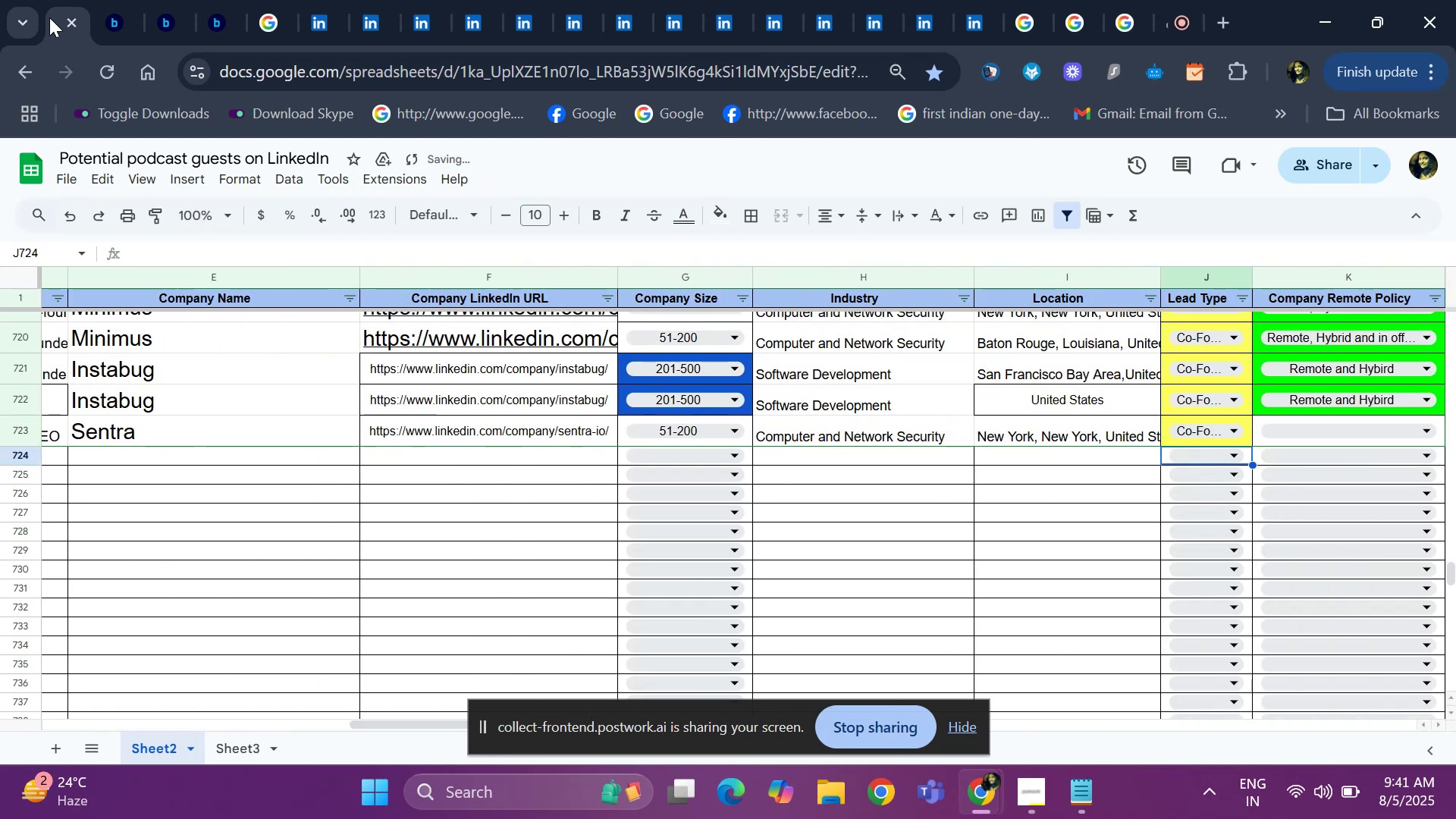 
key(ArrowUp)
 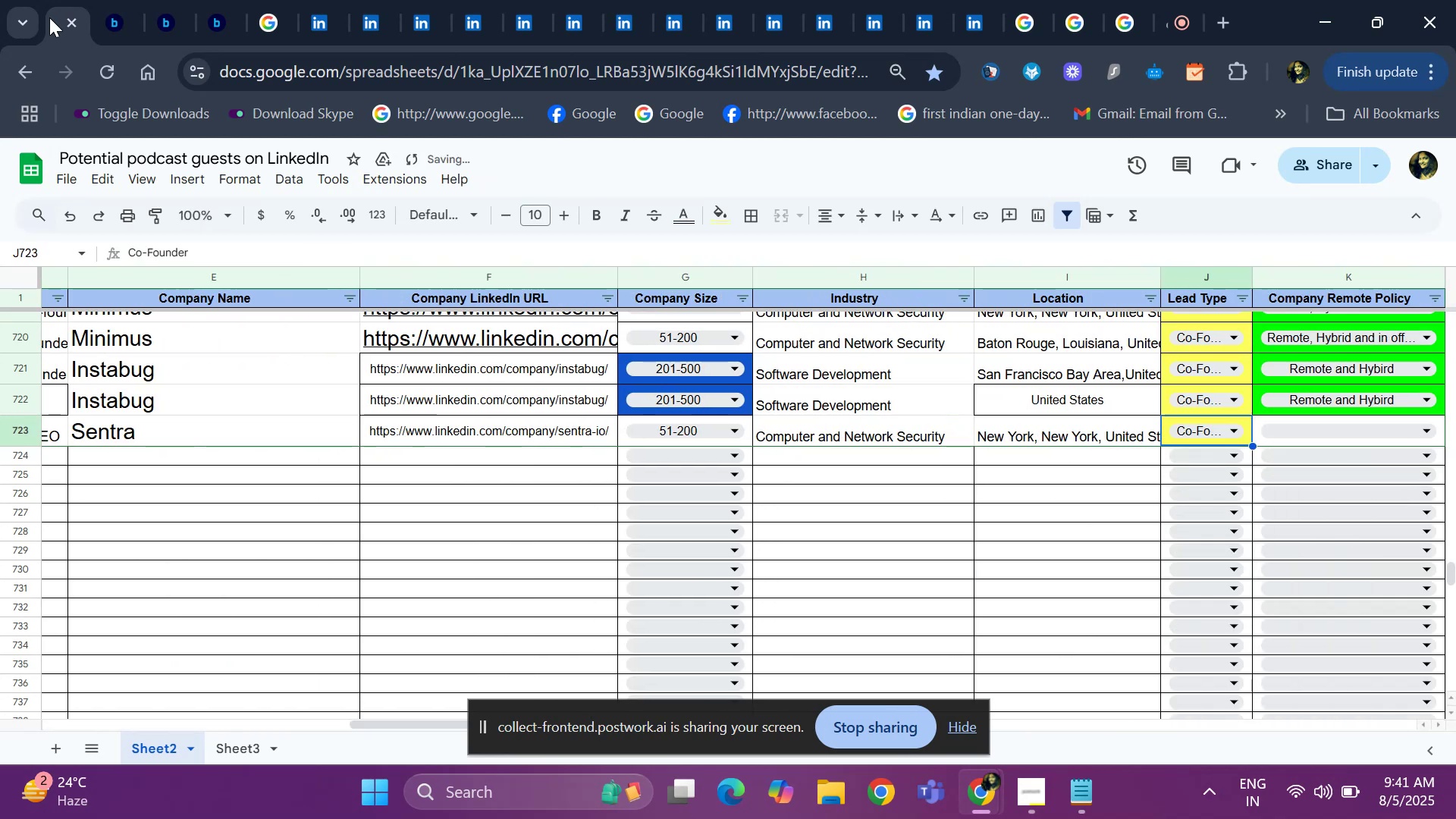 
hold_key(key=ArrowLeft, duration=0.78)
 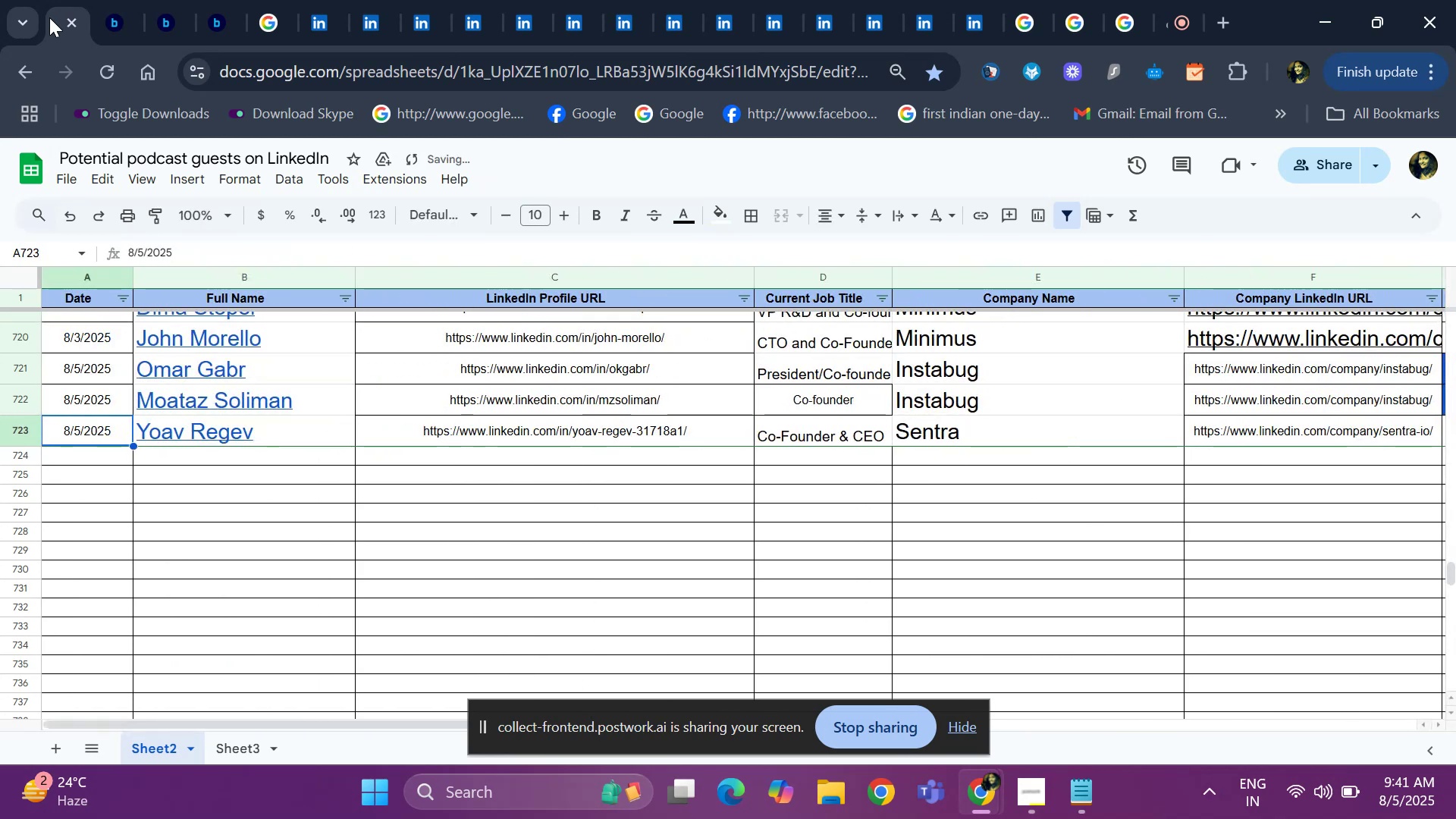 
key(ArrowRight)
 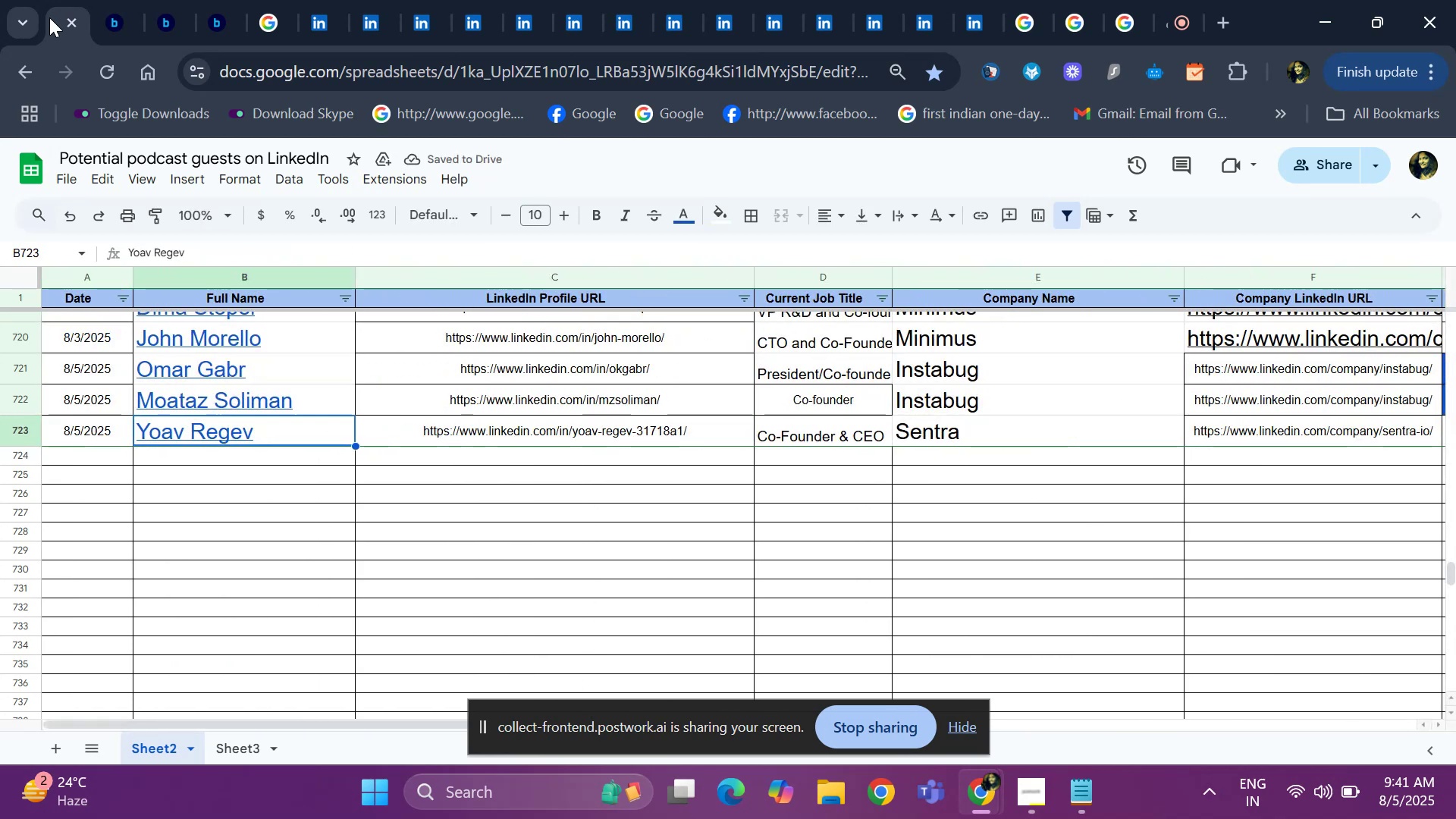 
key(ArrowRight)
 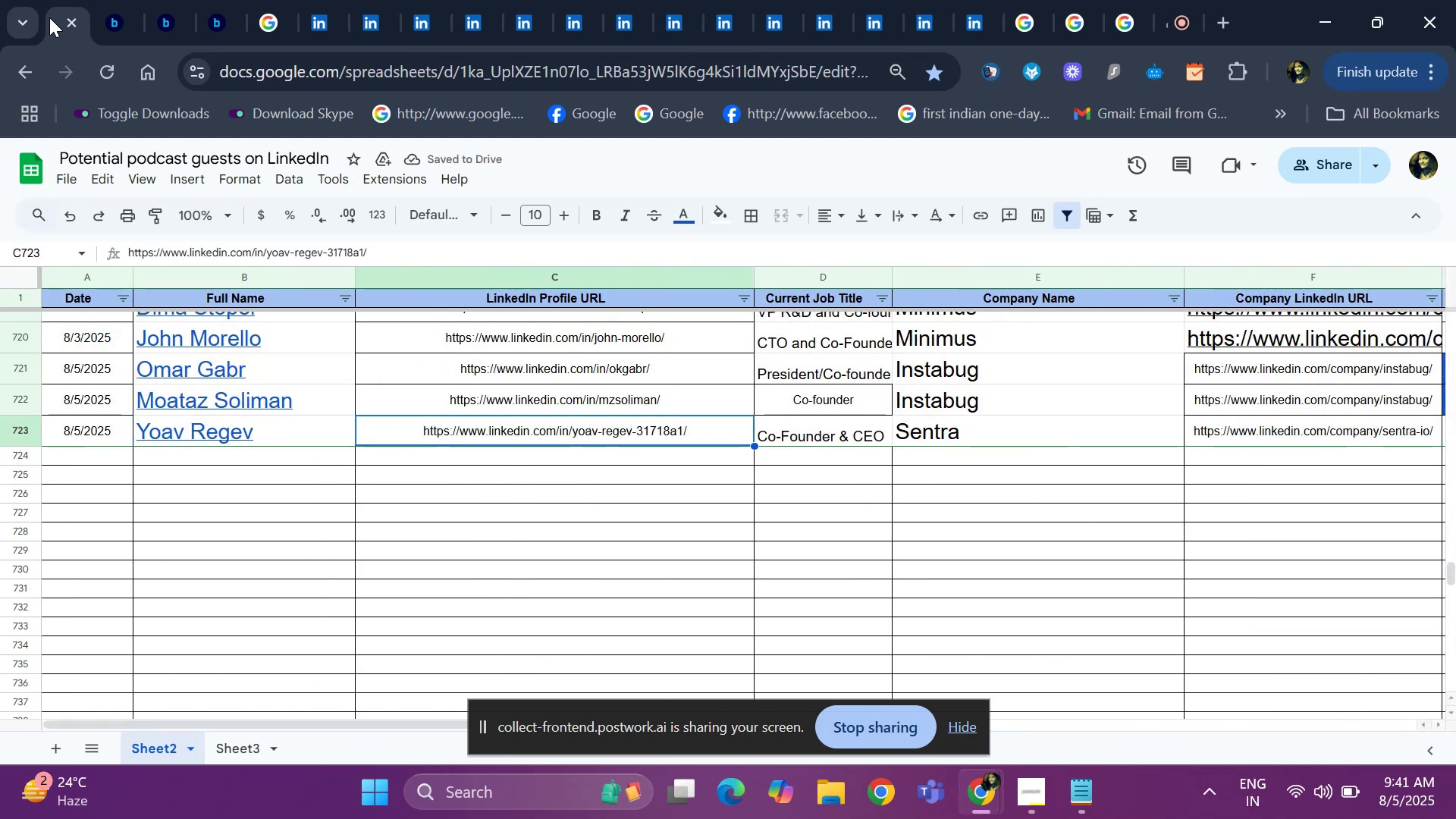 
key(ArrowRight)
 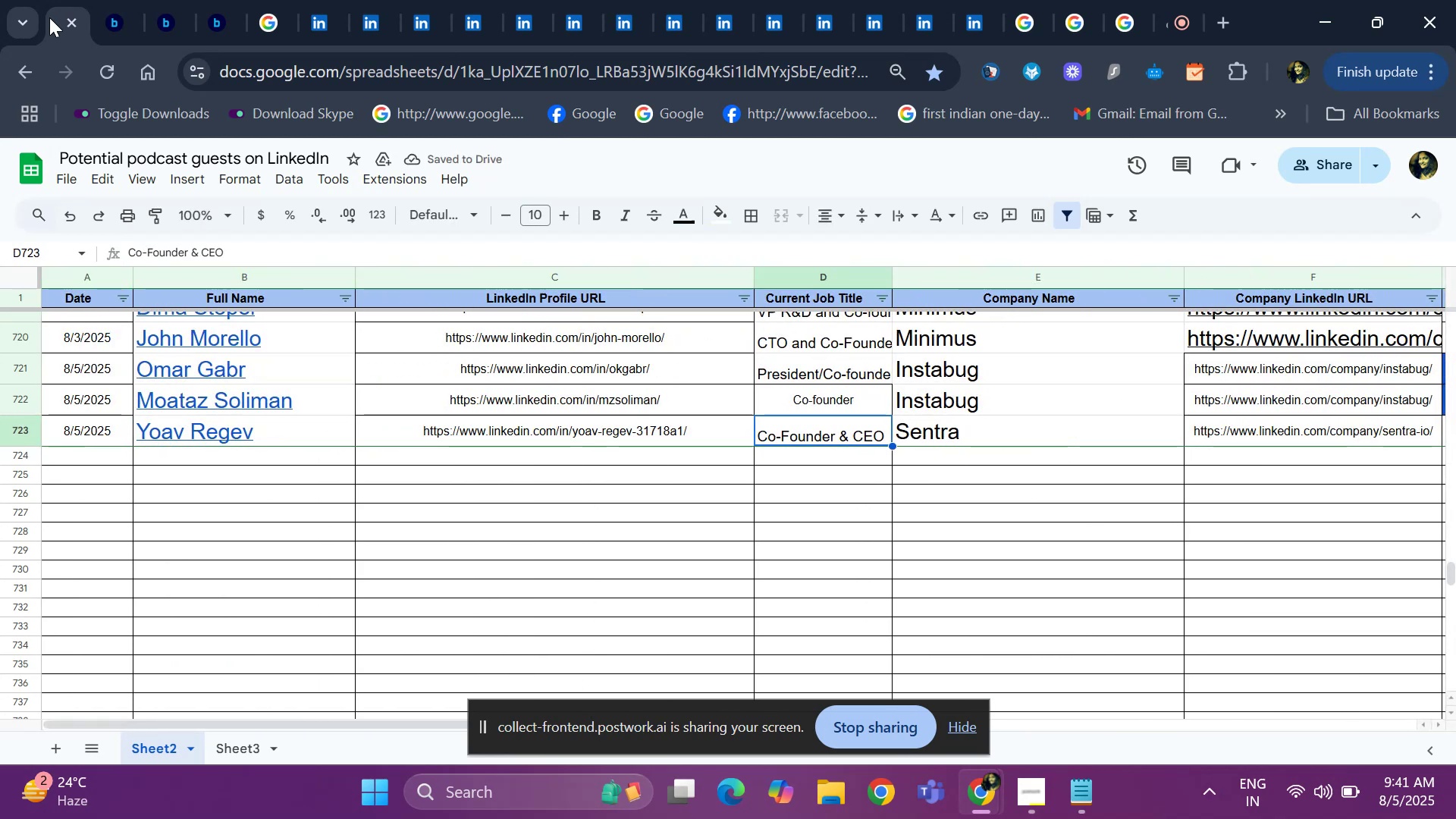 
key(ArrowRight)
 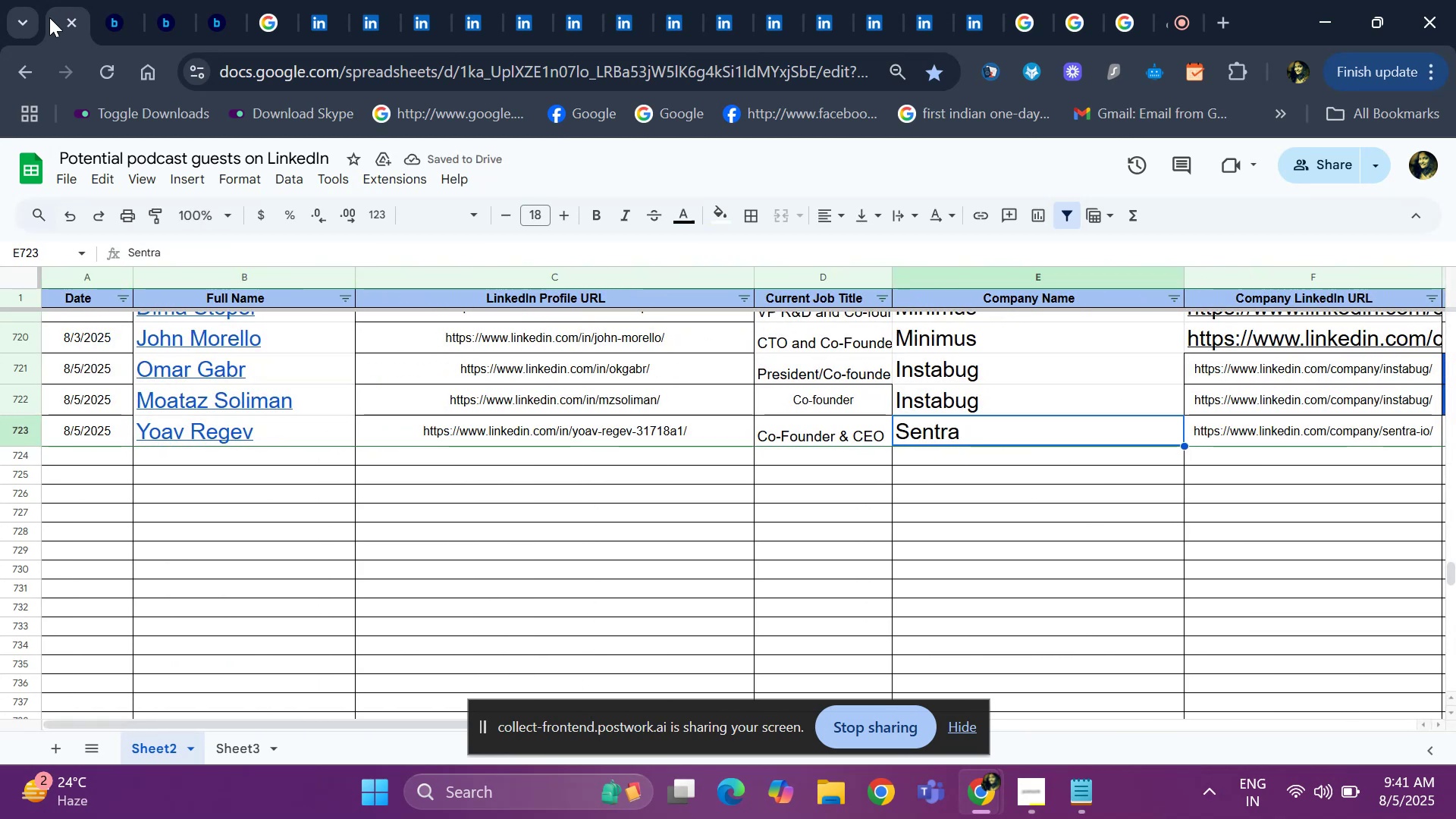 
key(Control+C)
 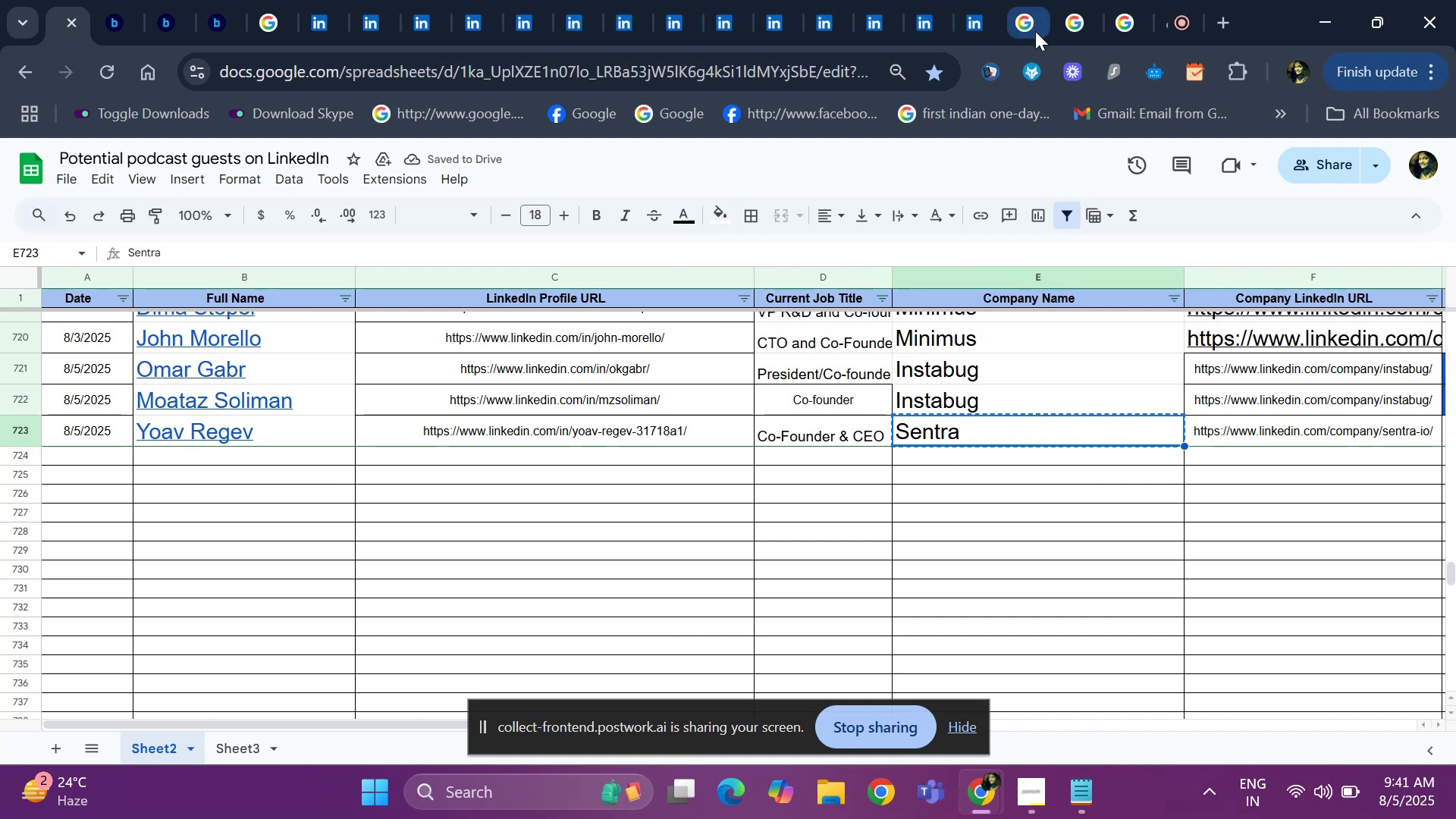 
left_click([1023, 31])
 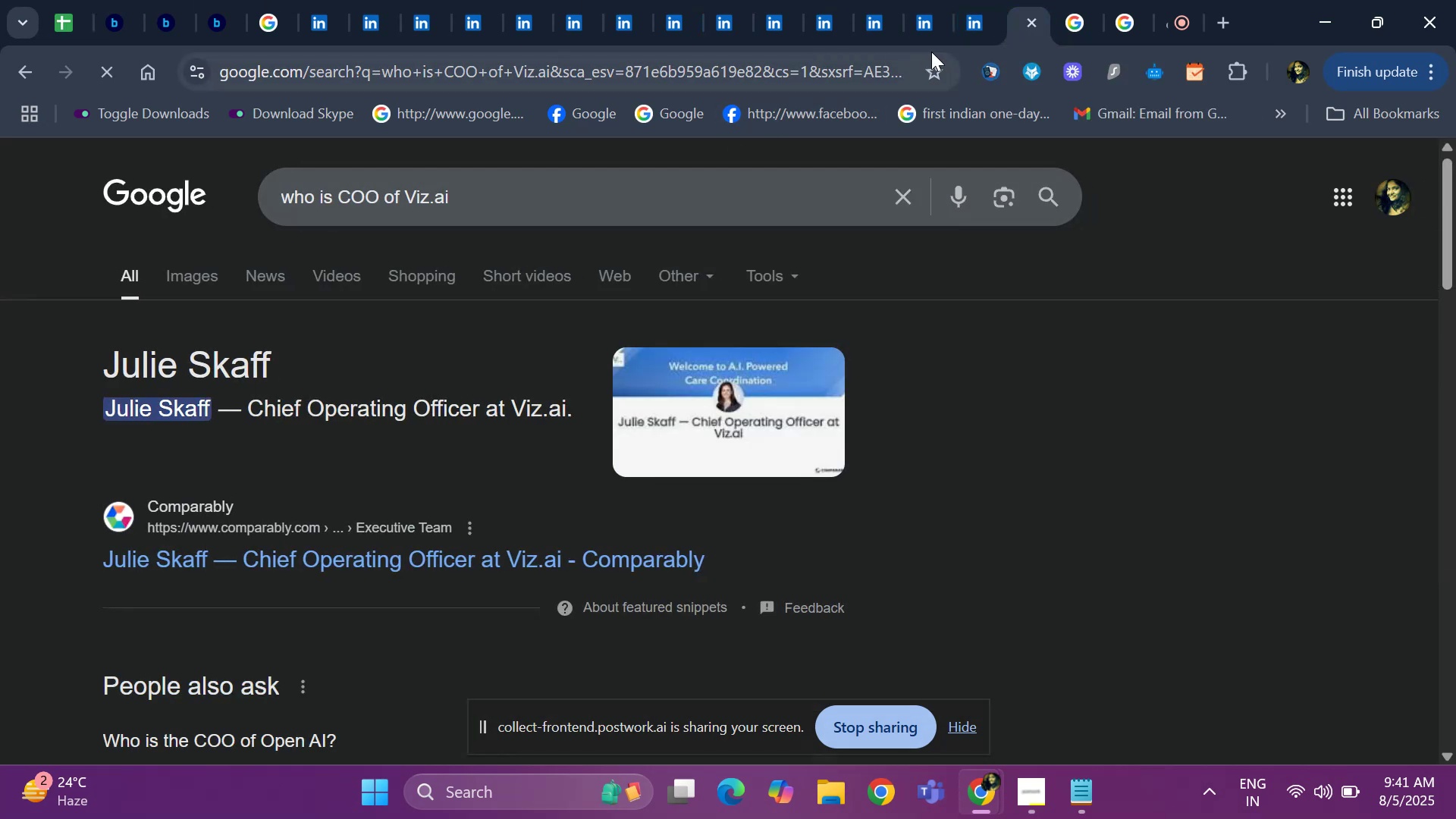 
left_click([1068, 17])
 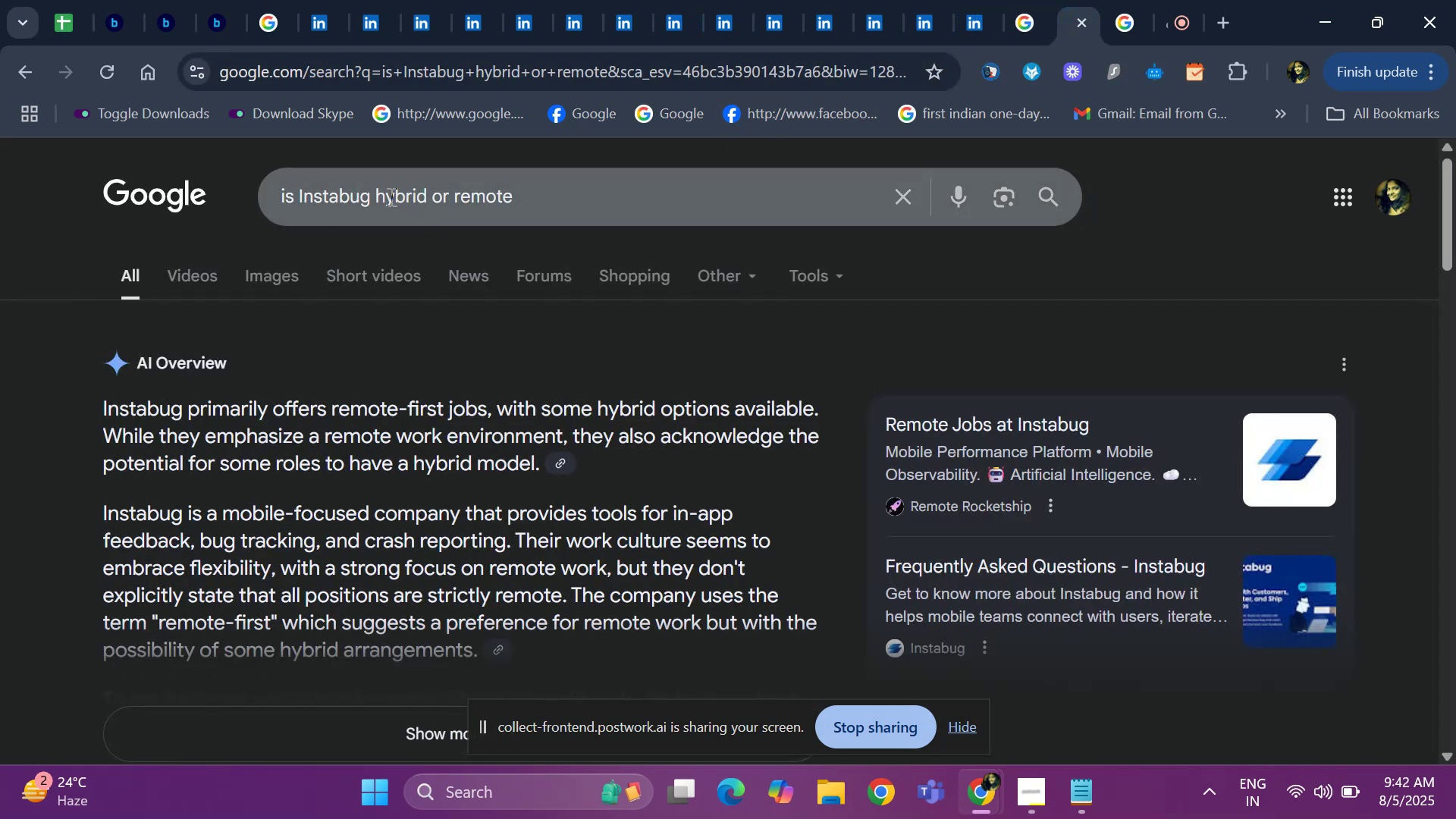 
left_click([387, 196])
 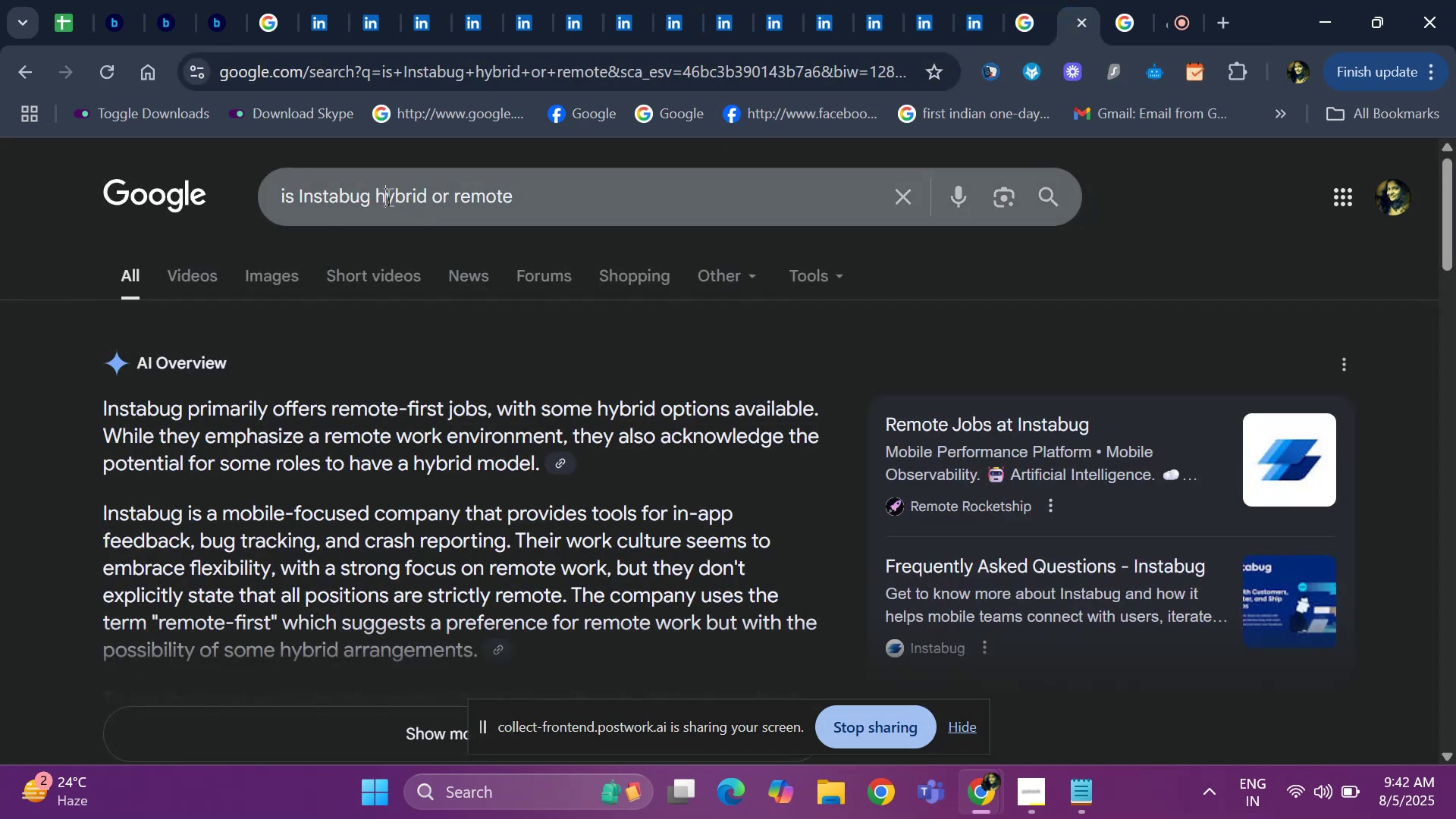 
key(ArrowLeft)
 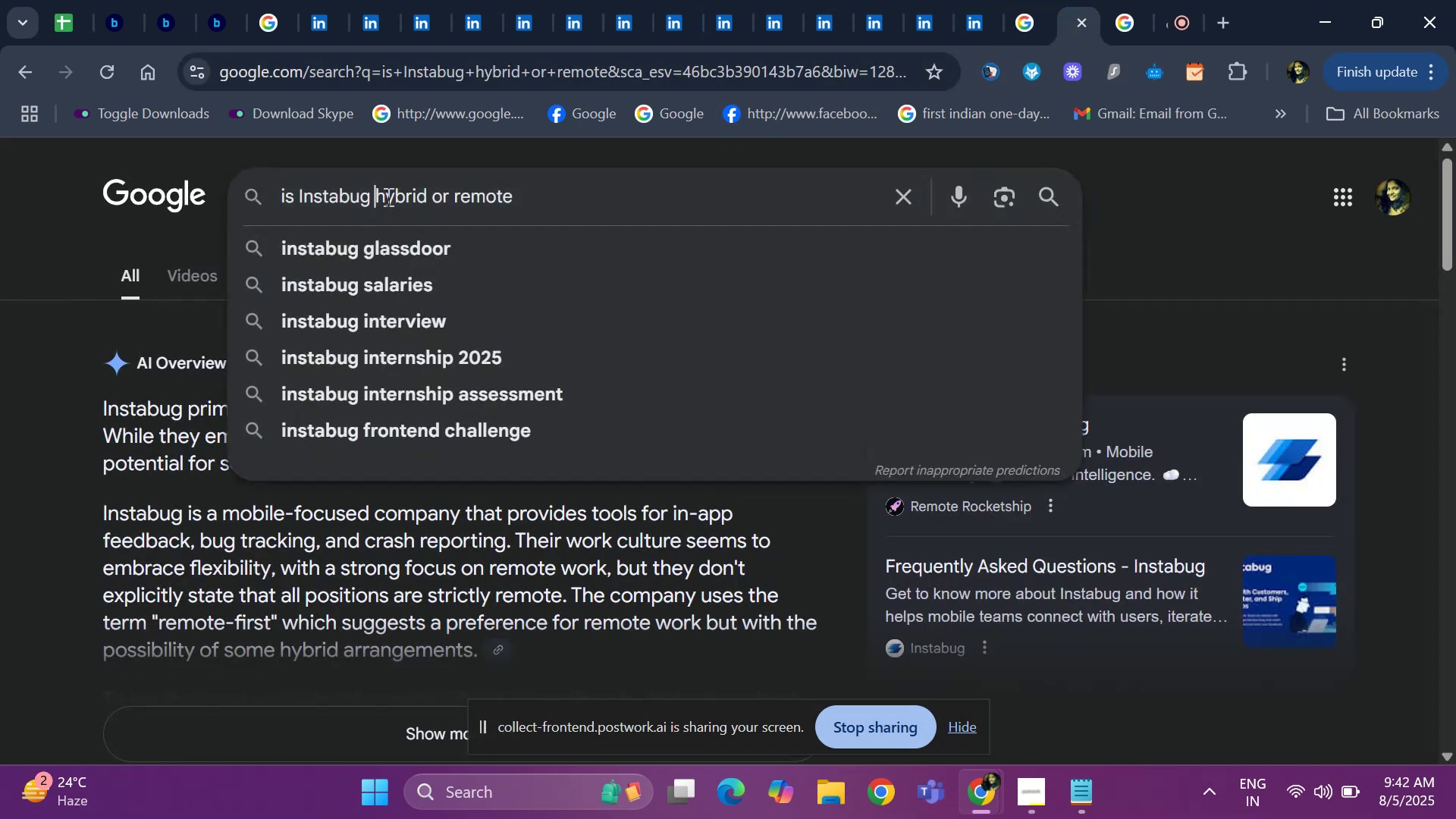 
key(ArrowRight)
 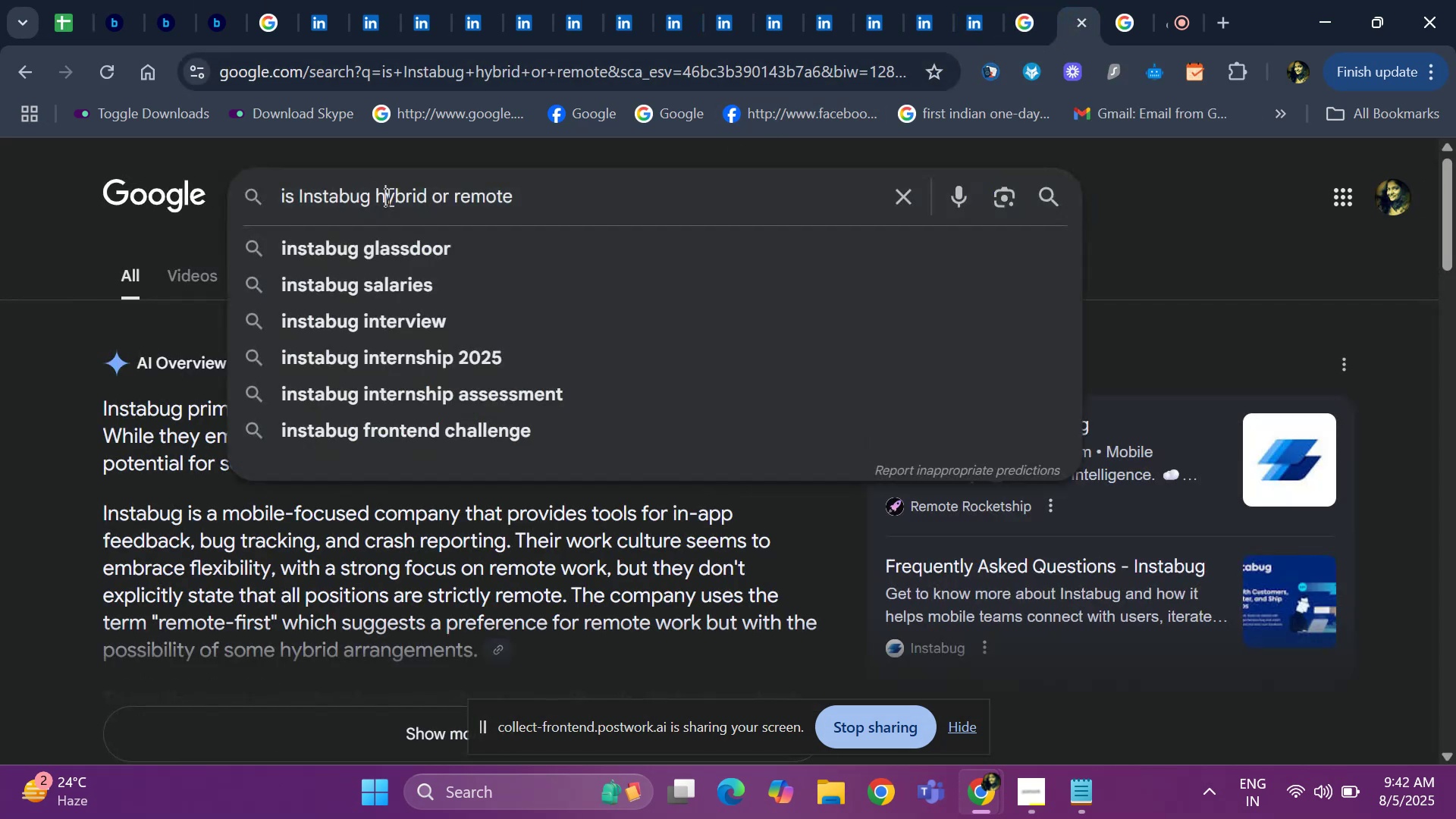 
key(ArrowLeft)
 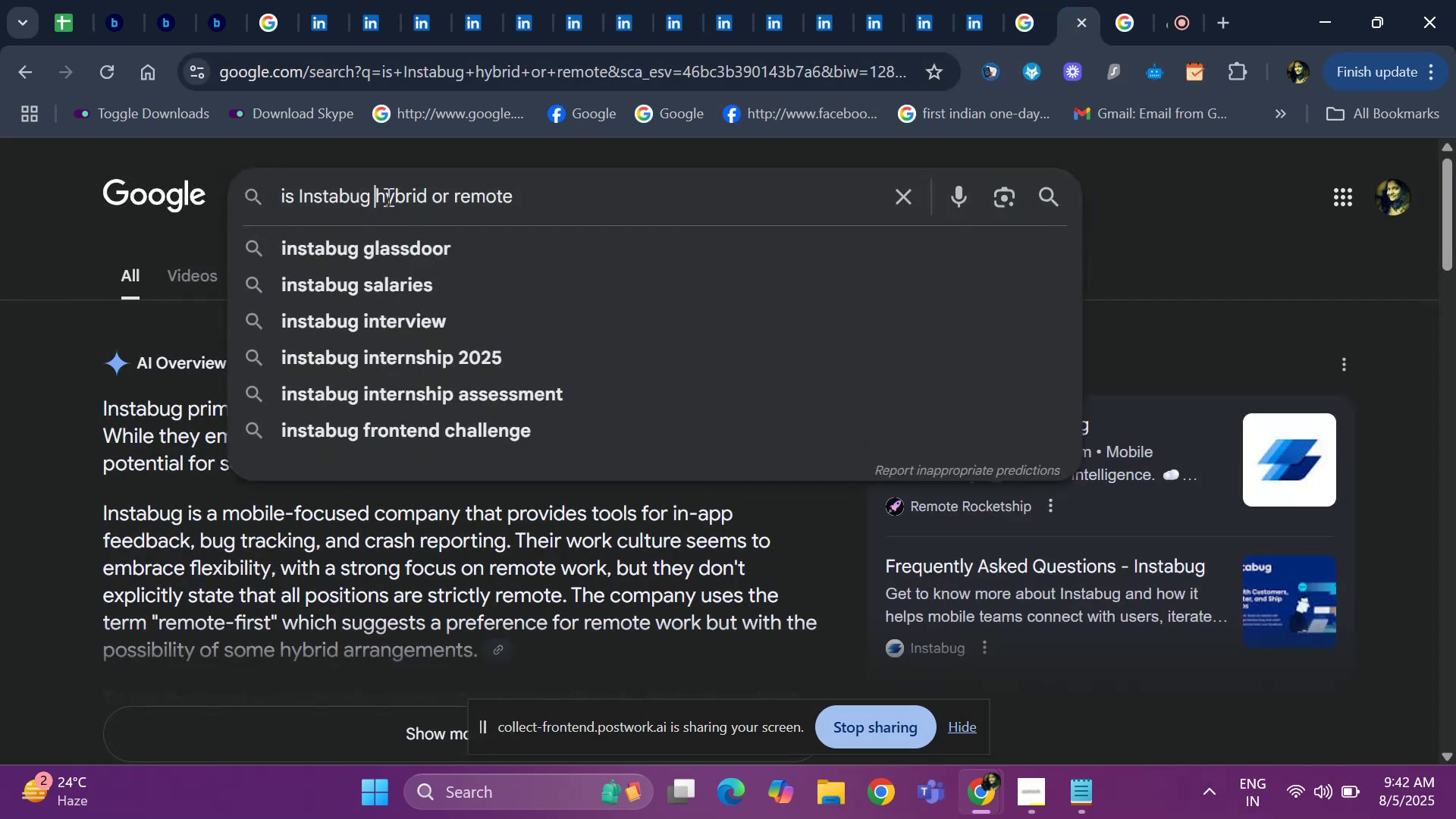 
key(Backspace)
 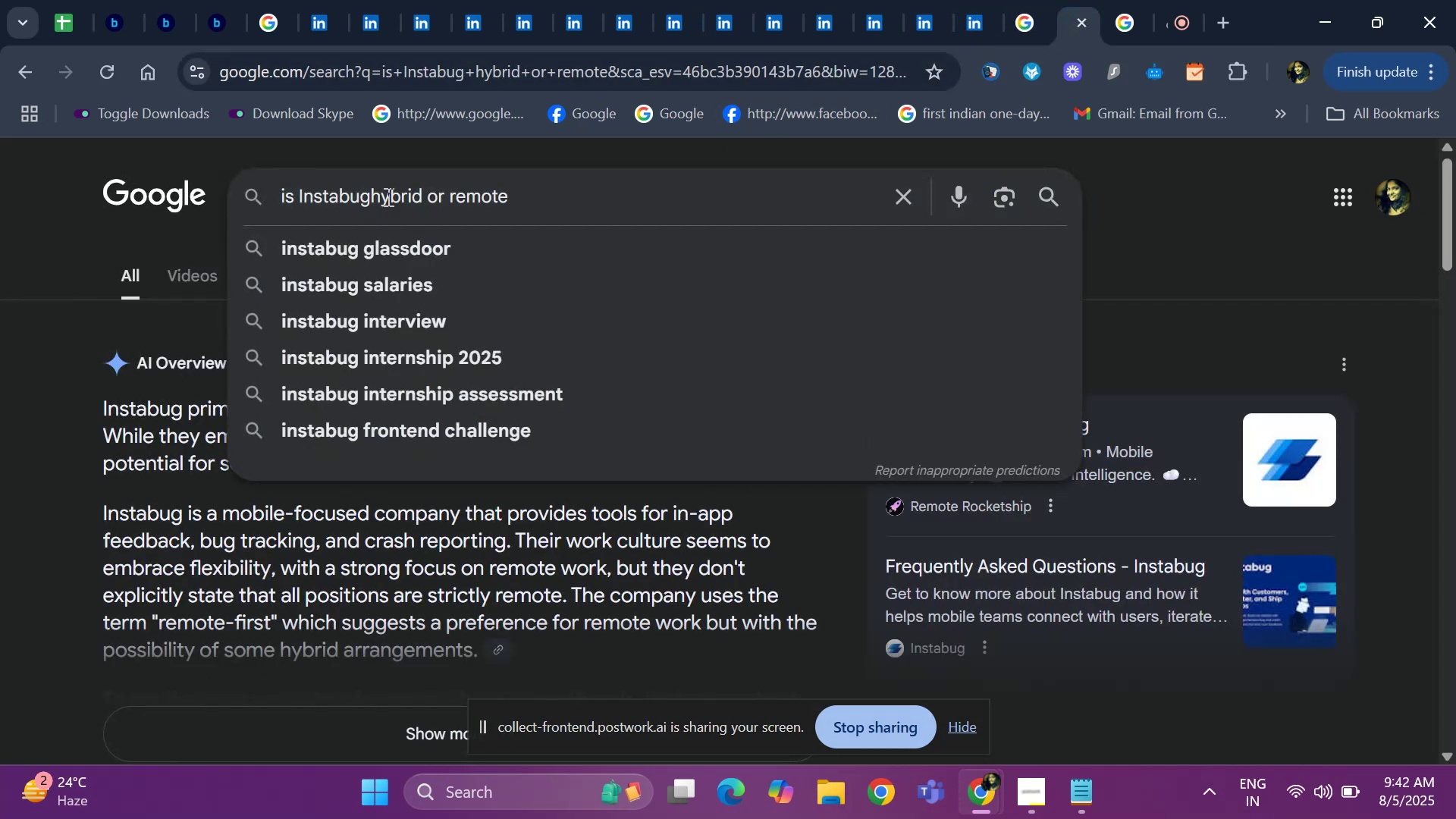 
key(Backspace)
 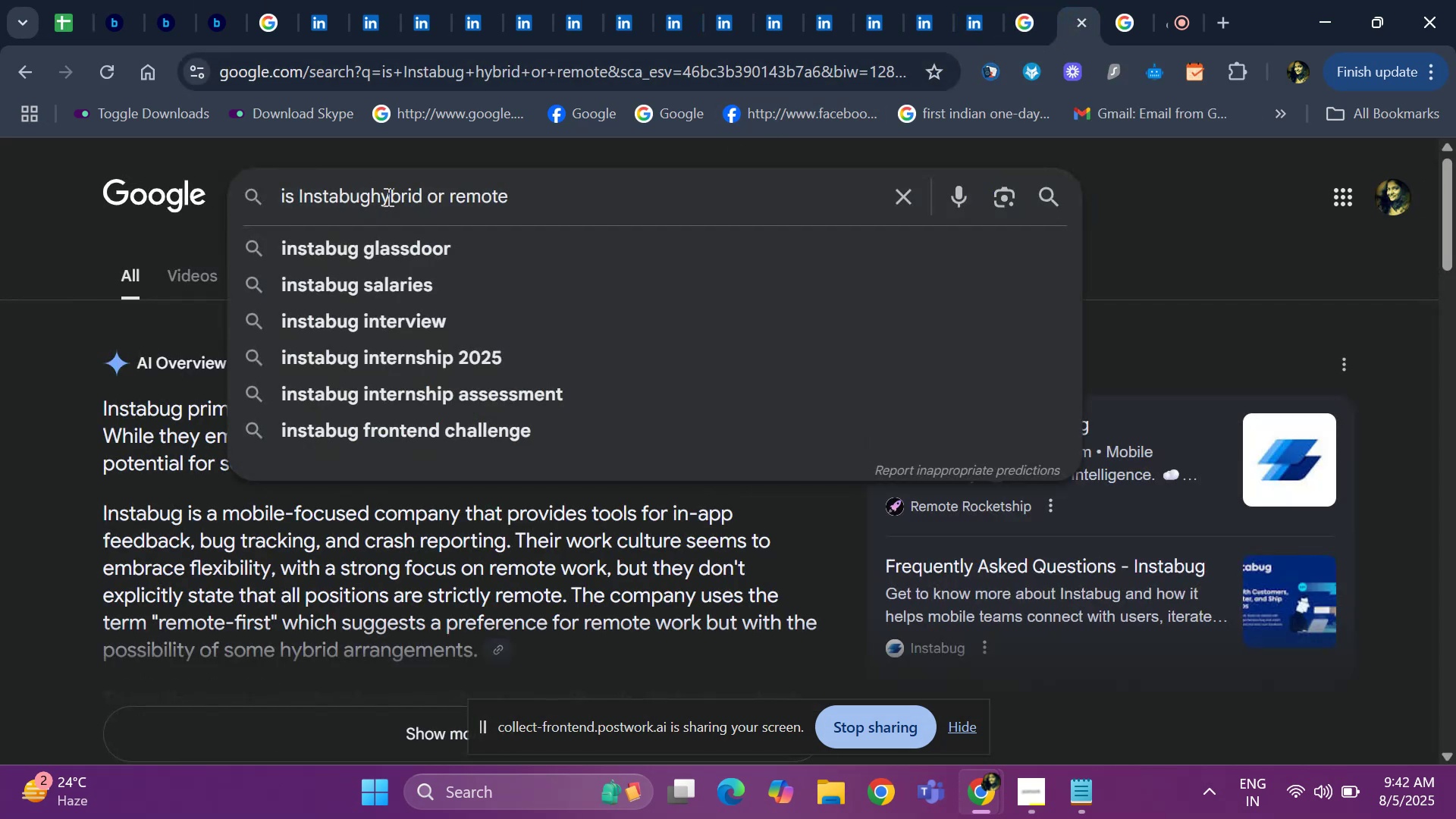 
key(Backspace)
 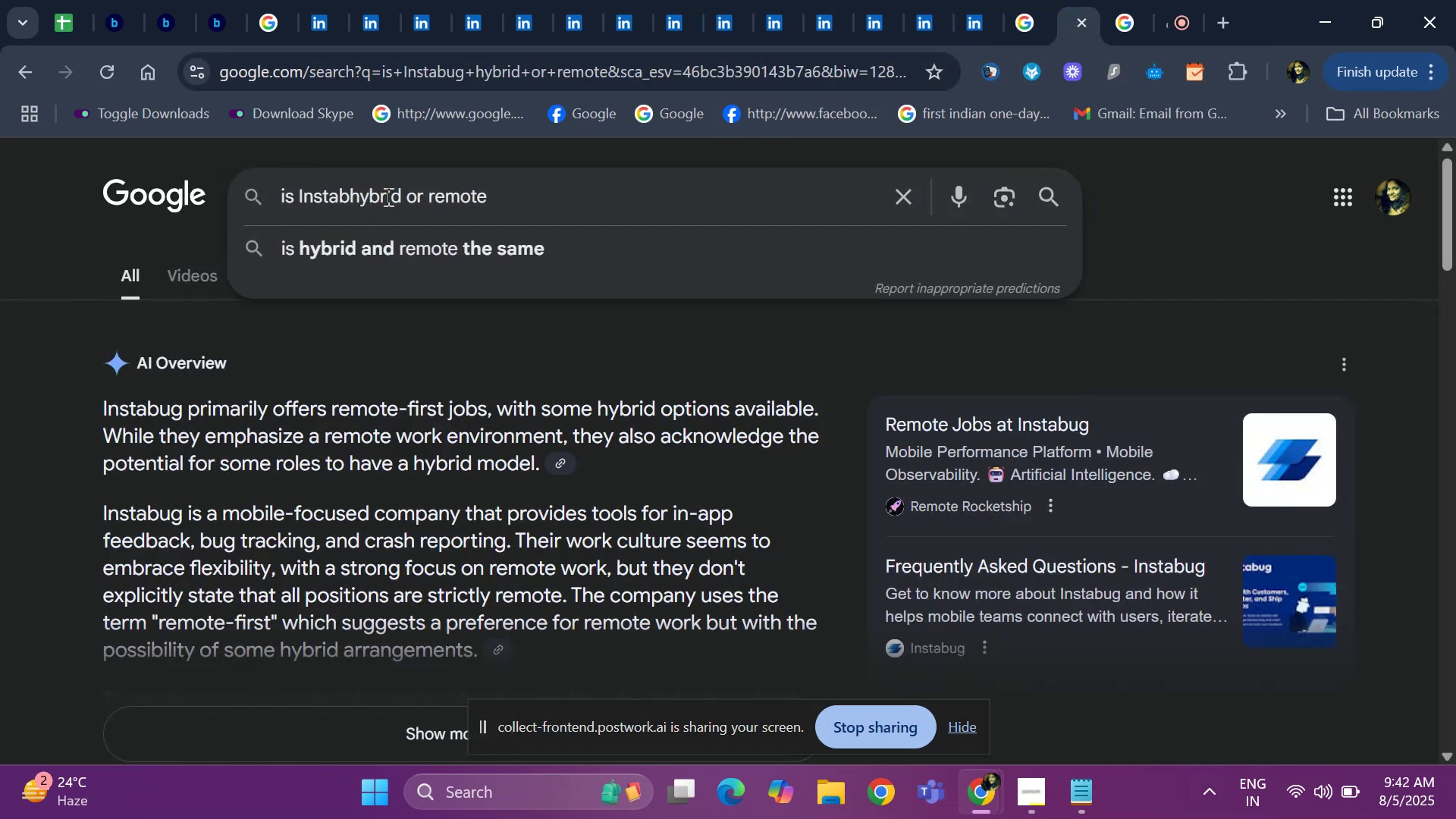 
key(Backspace)
 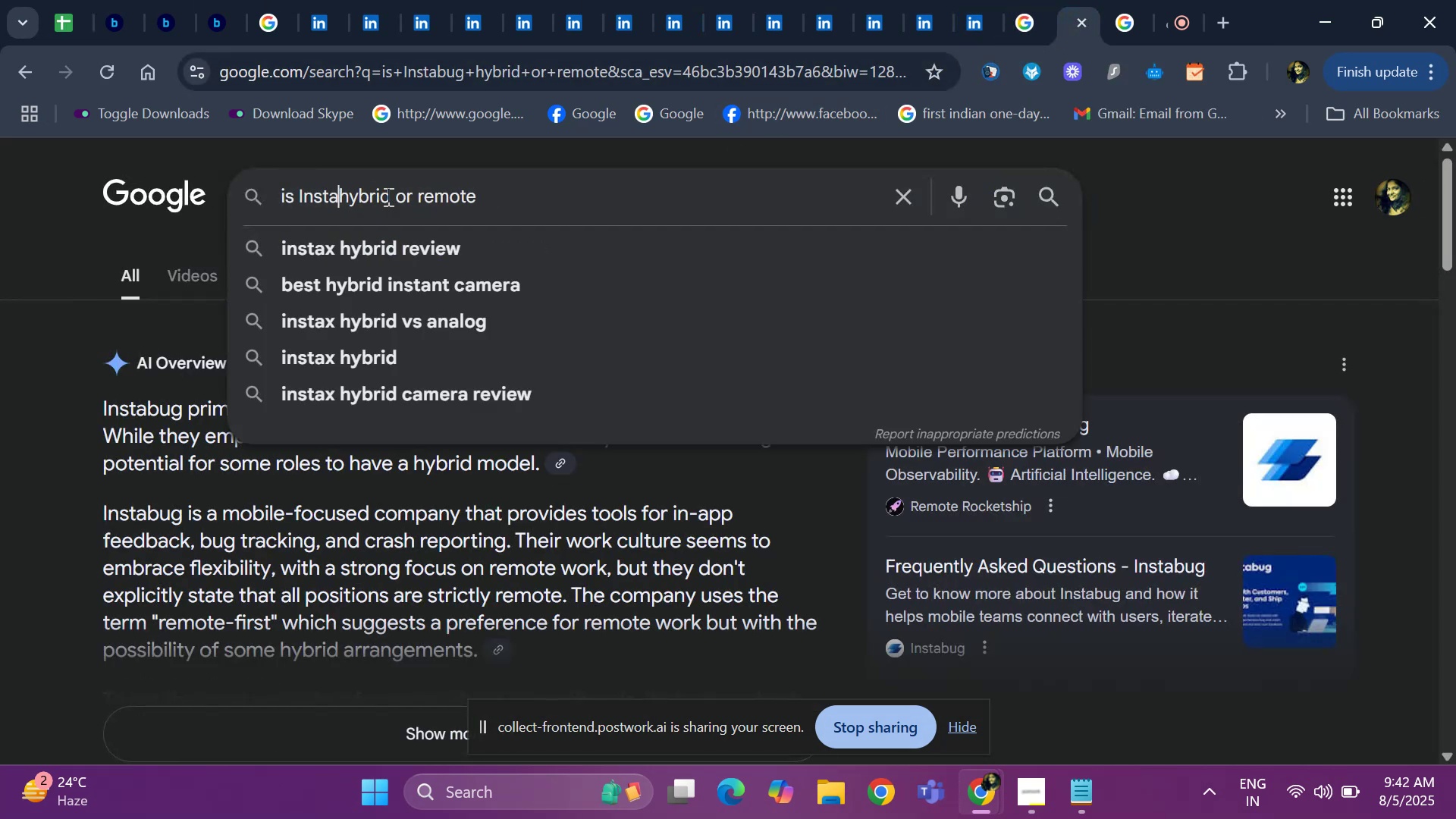 
key(Backspace)
 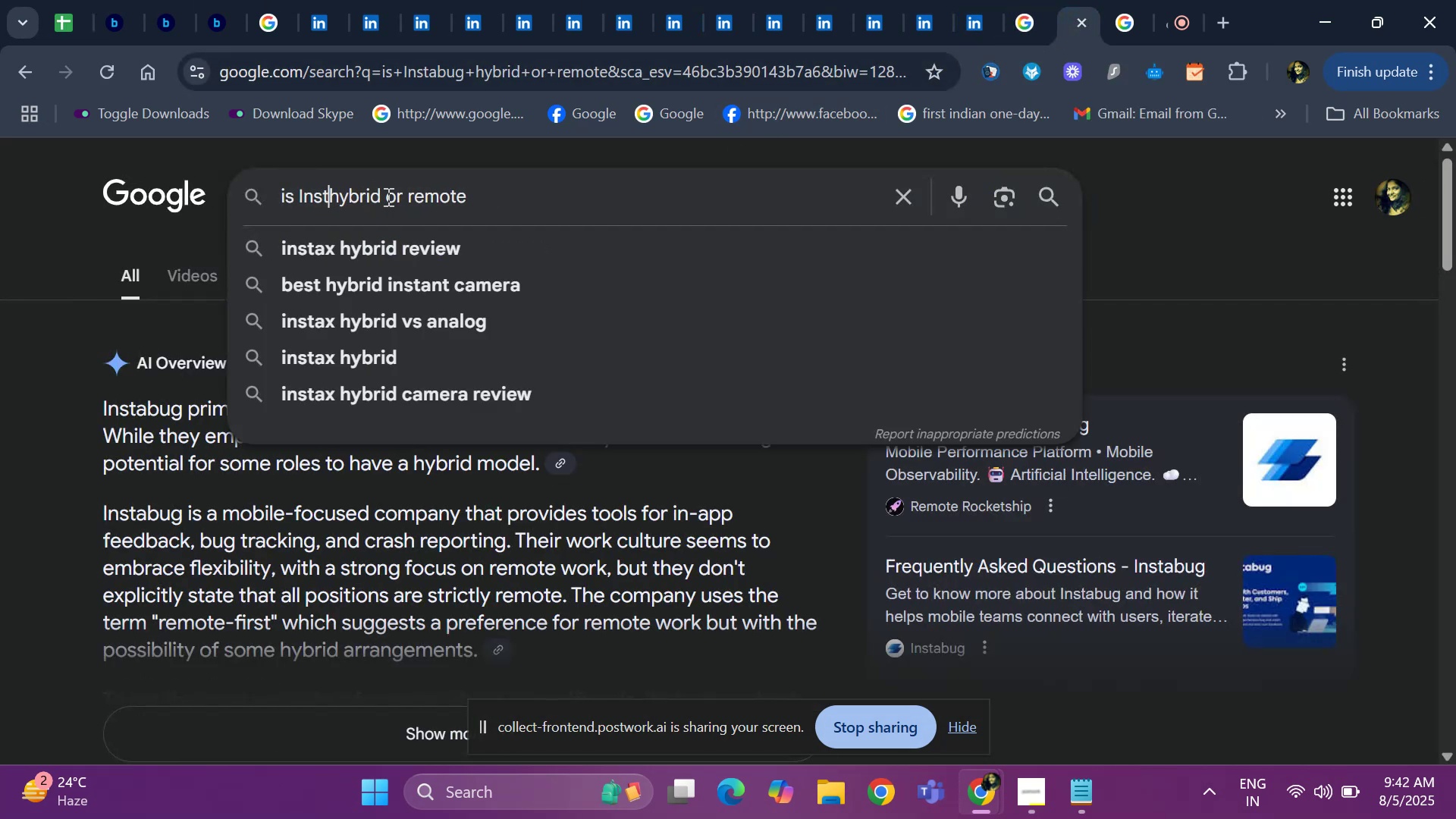 
key(Backspace)
 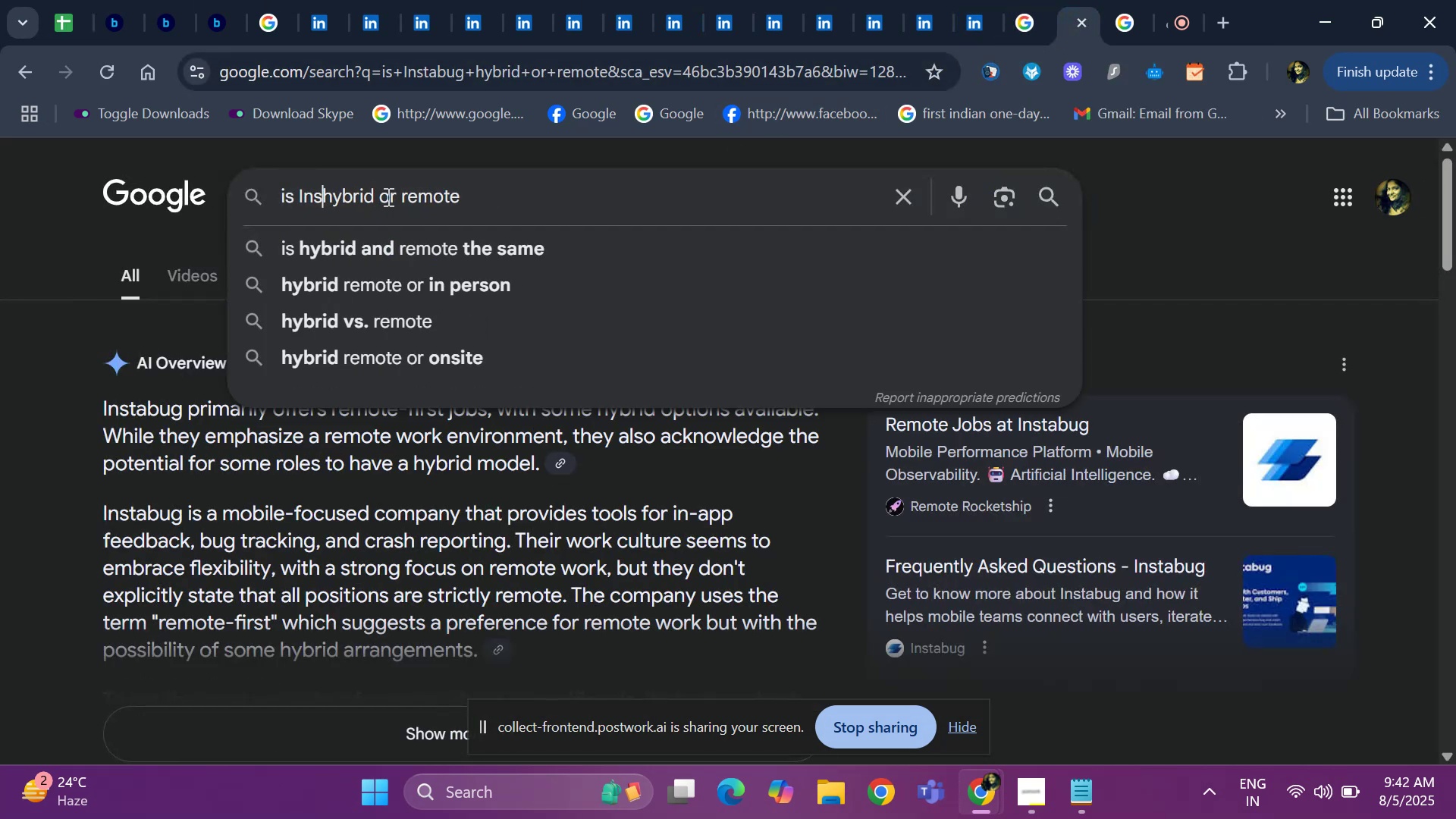 
key(Backspace)
 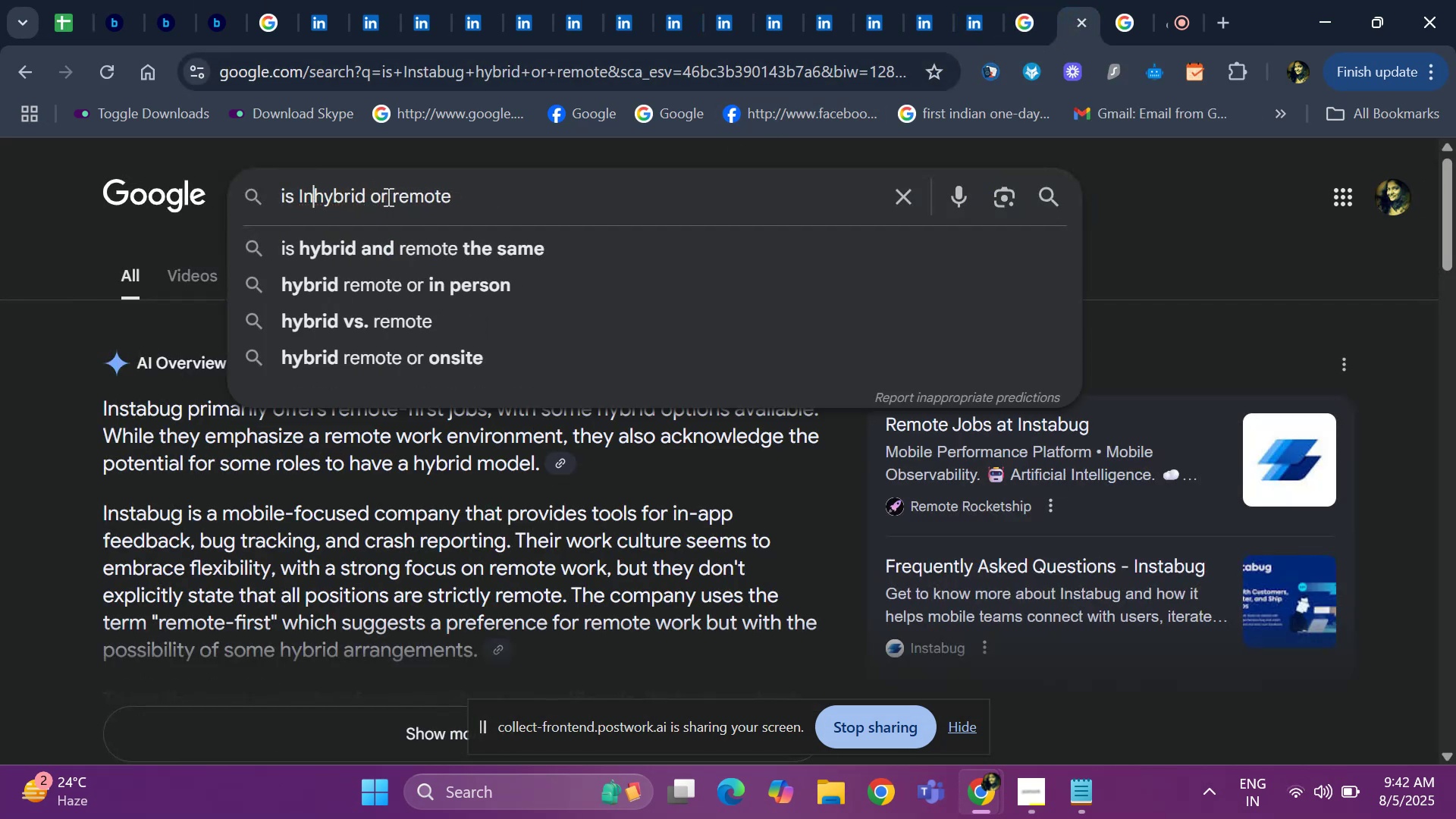 
key(Backspace)
 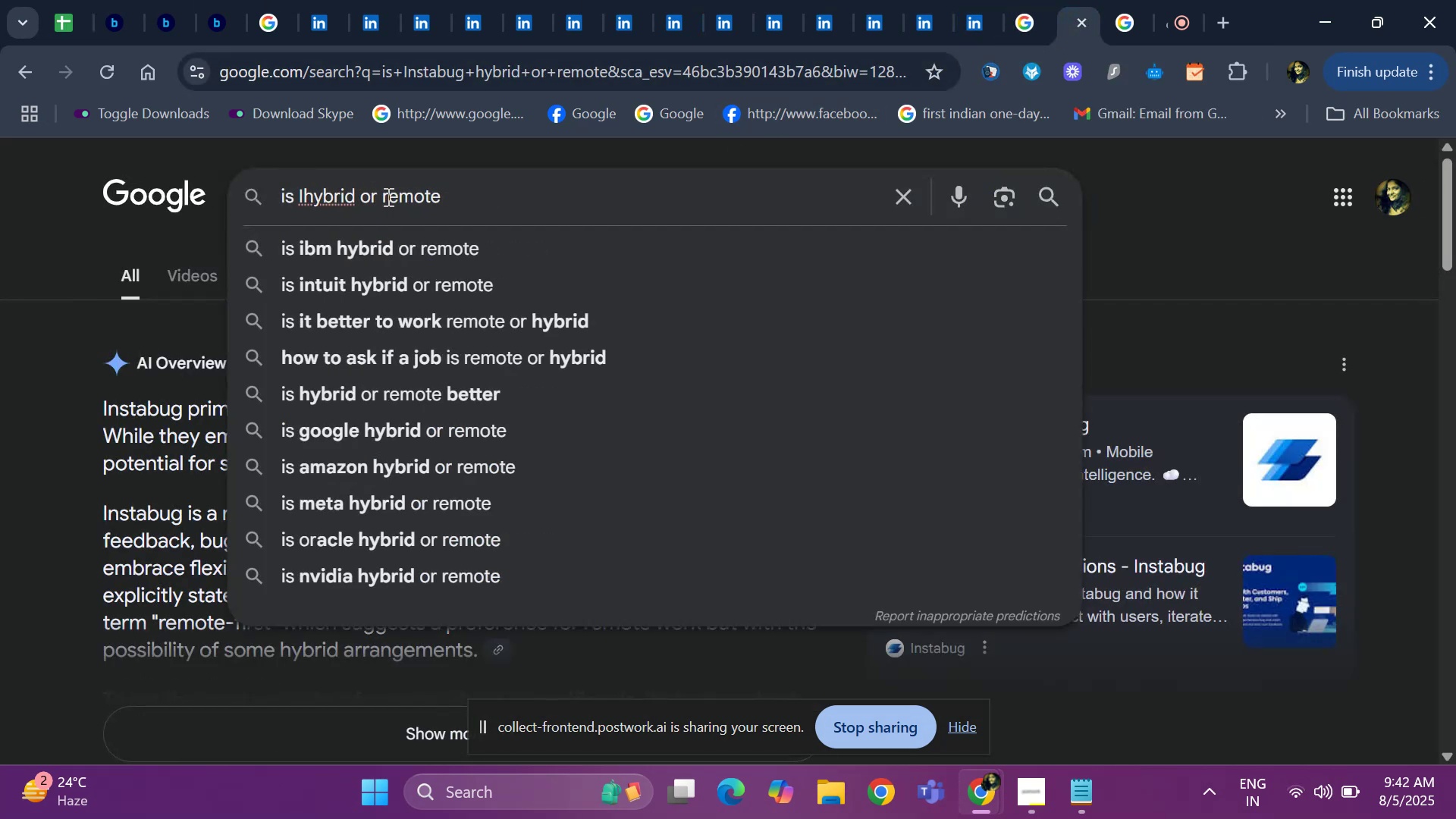 
key(Backspace)
 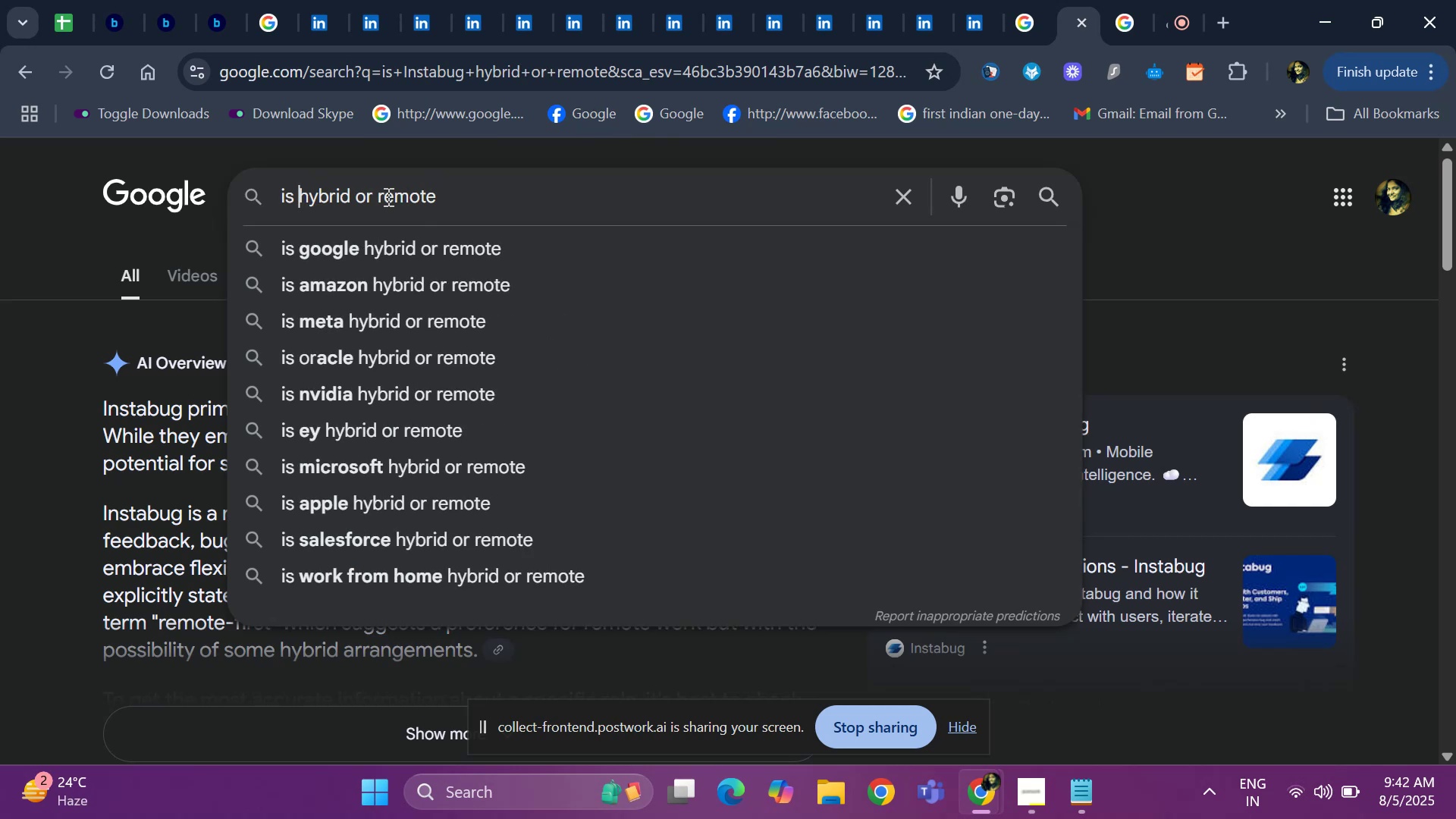 
key(Control+ControlLeft)
 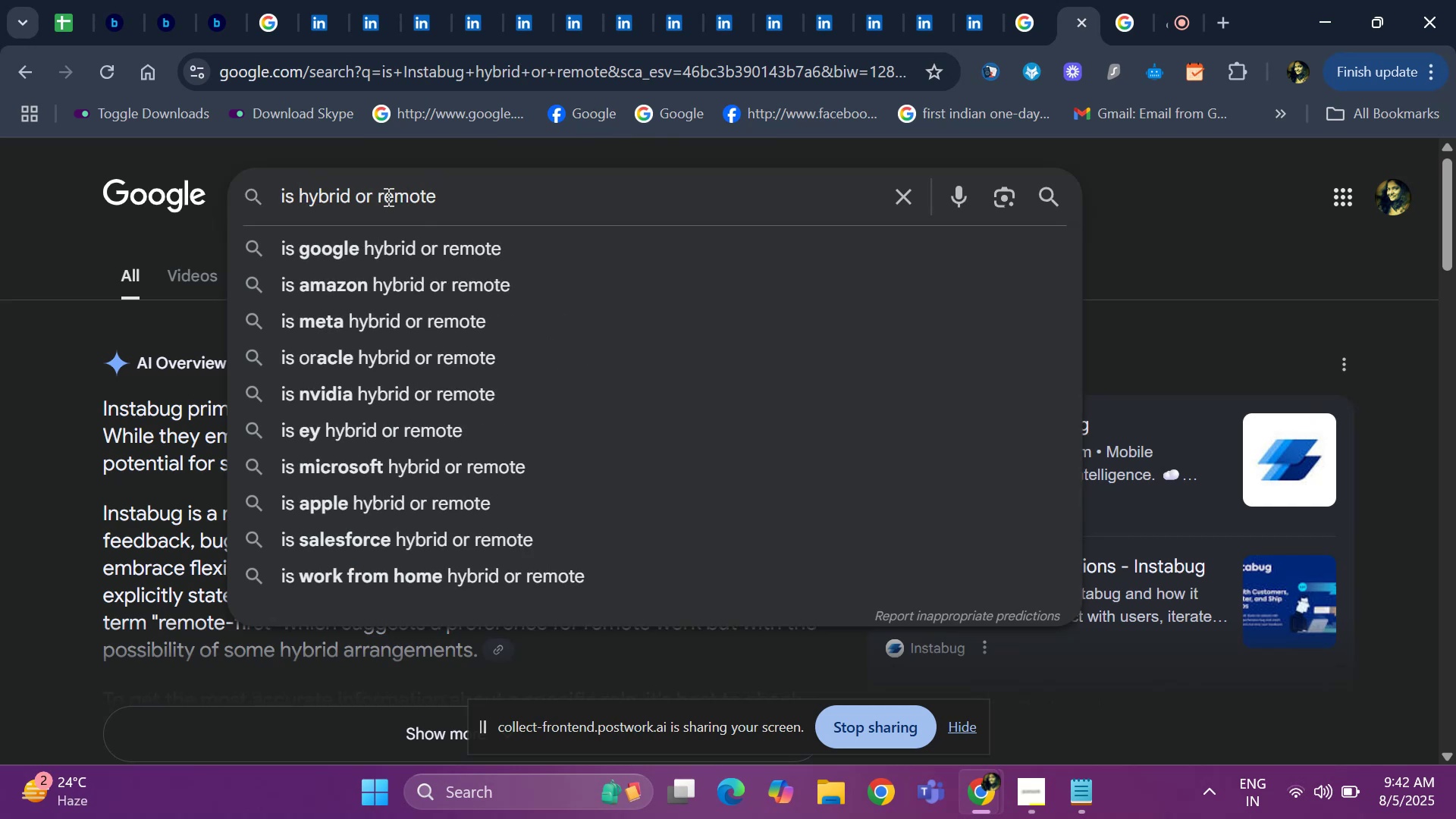 
key(Control+V)
 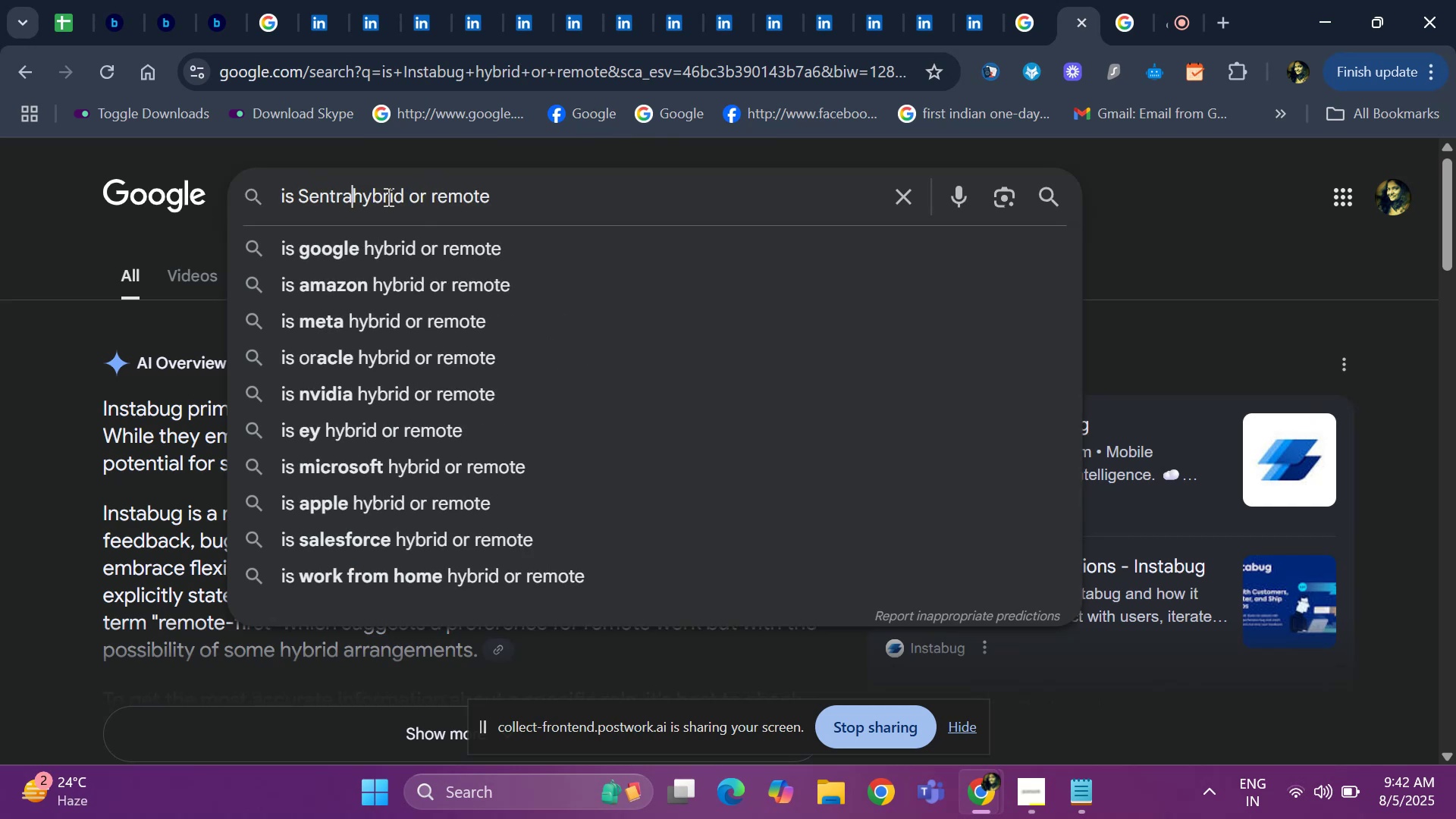 
key(Space)
 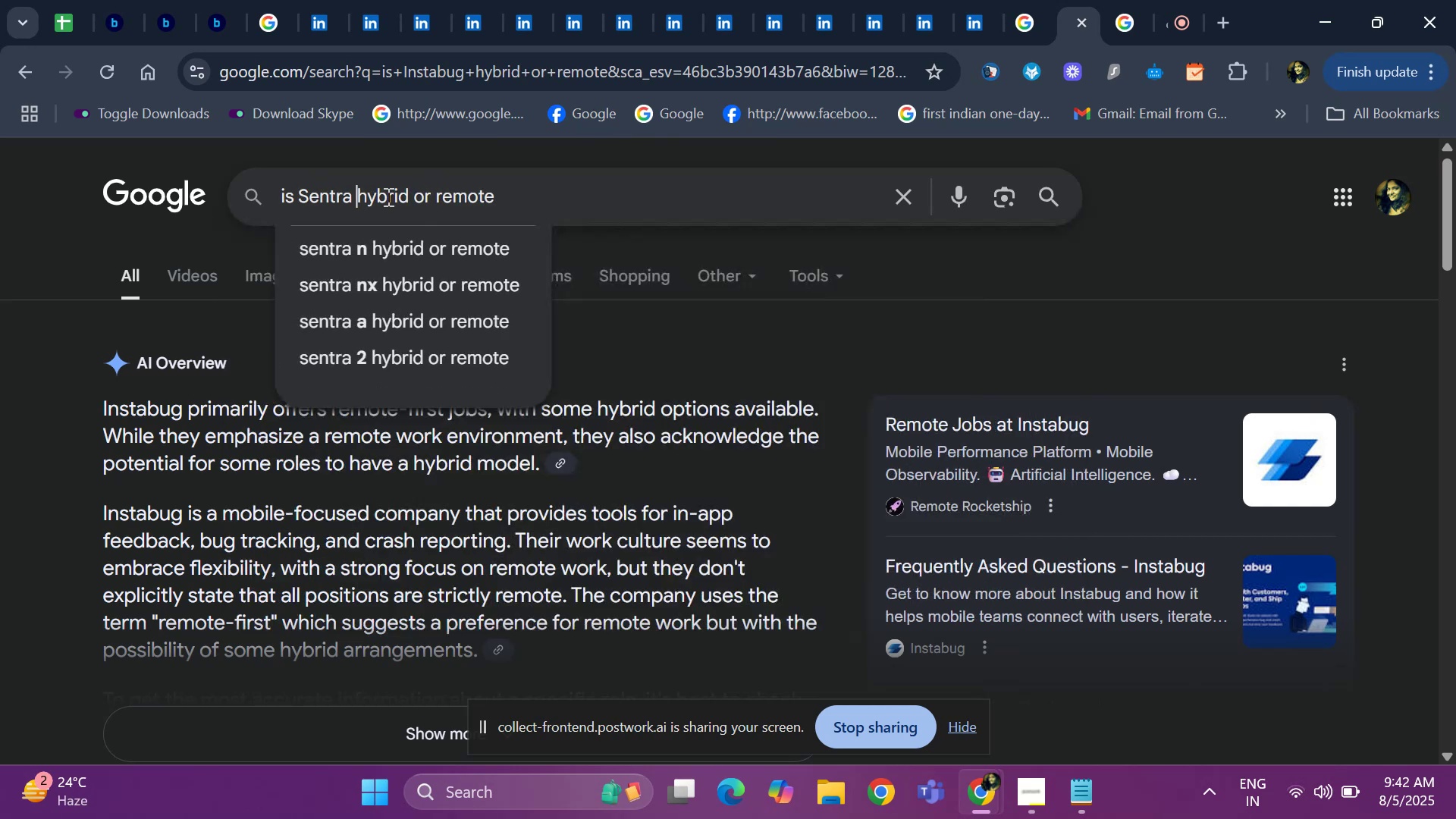 
key(Enter)
 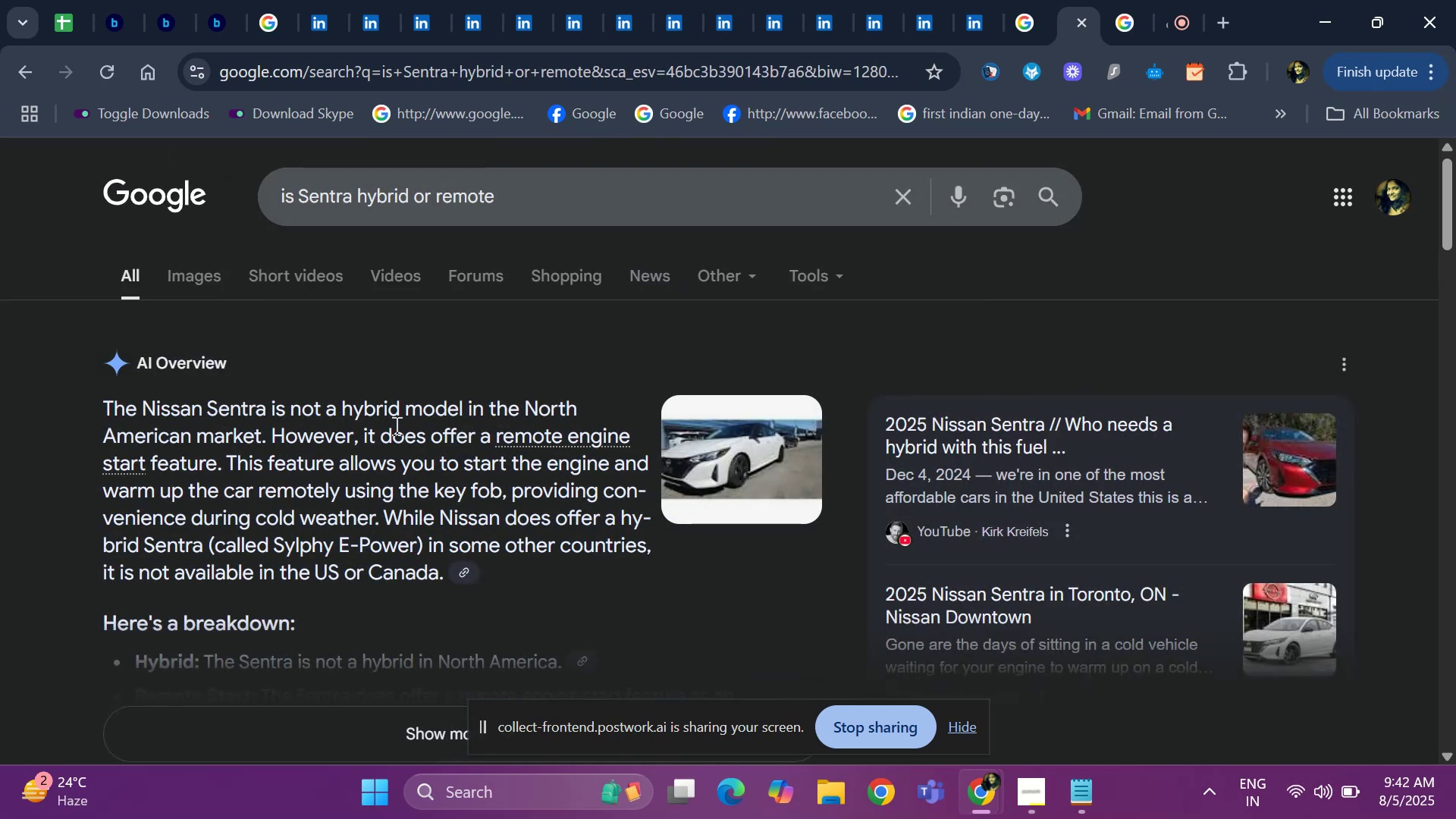 
wait(7.26)
 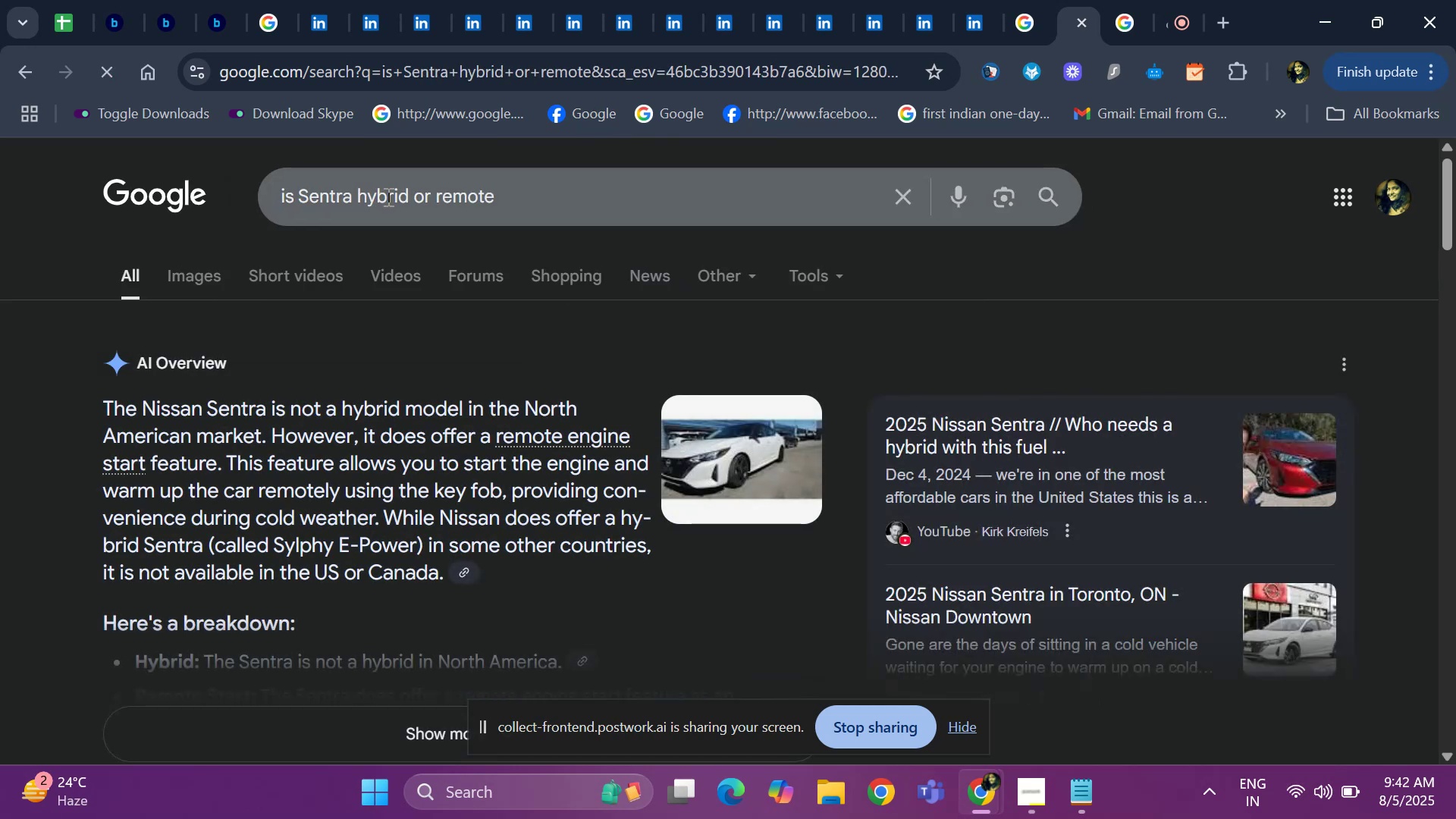 
right_click([1451, 177])
 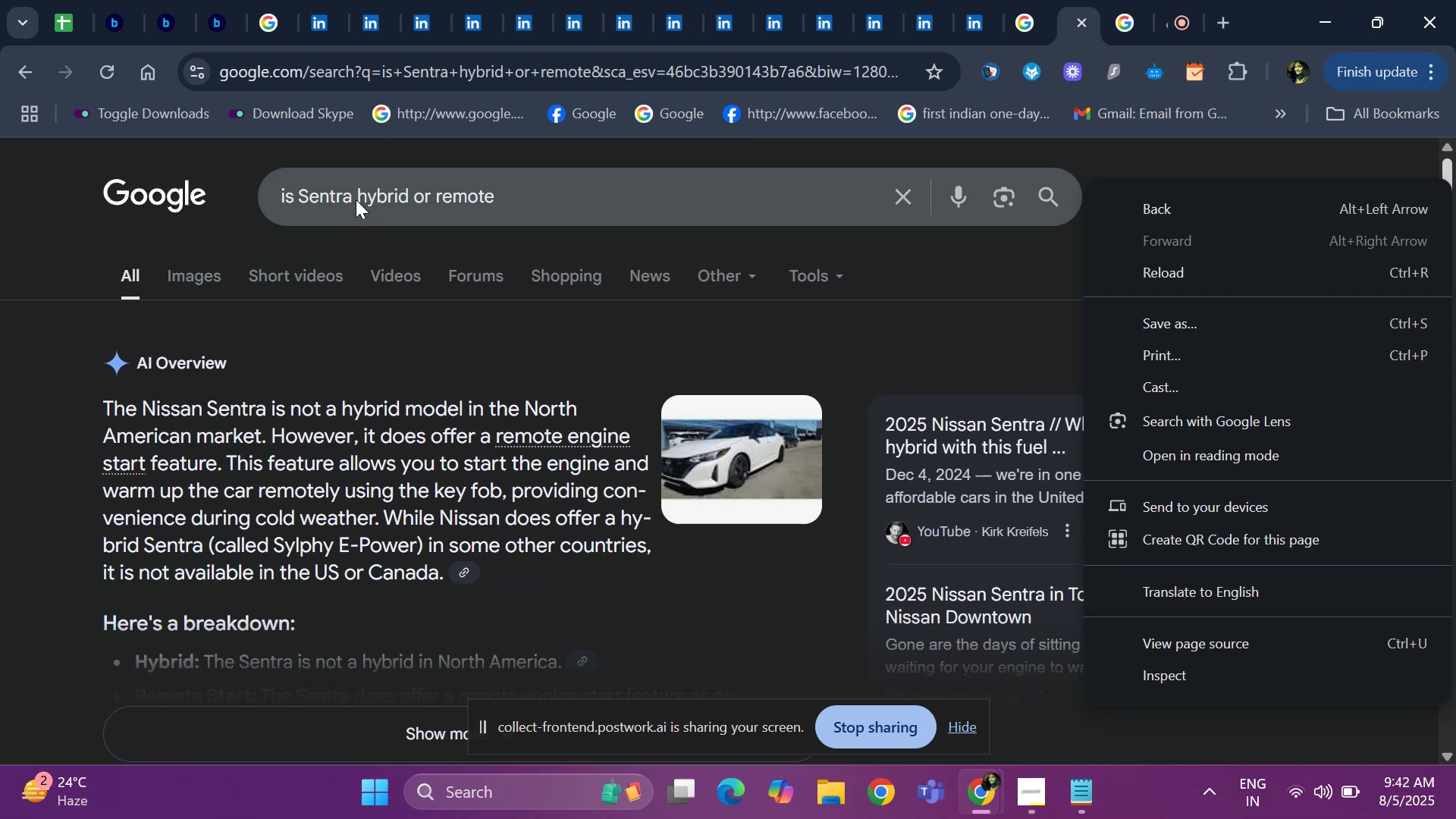 
left_click([356, 199])
 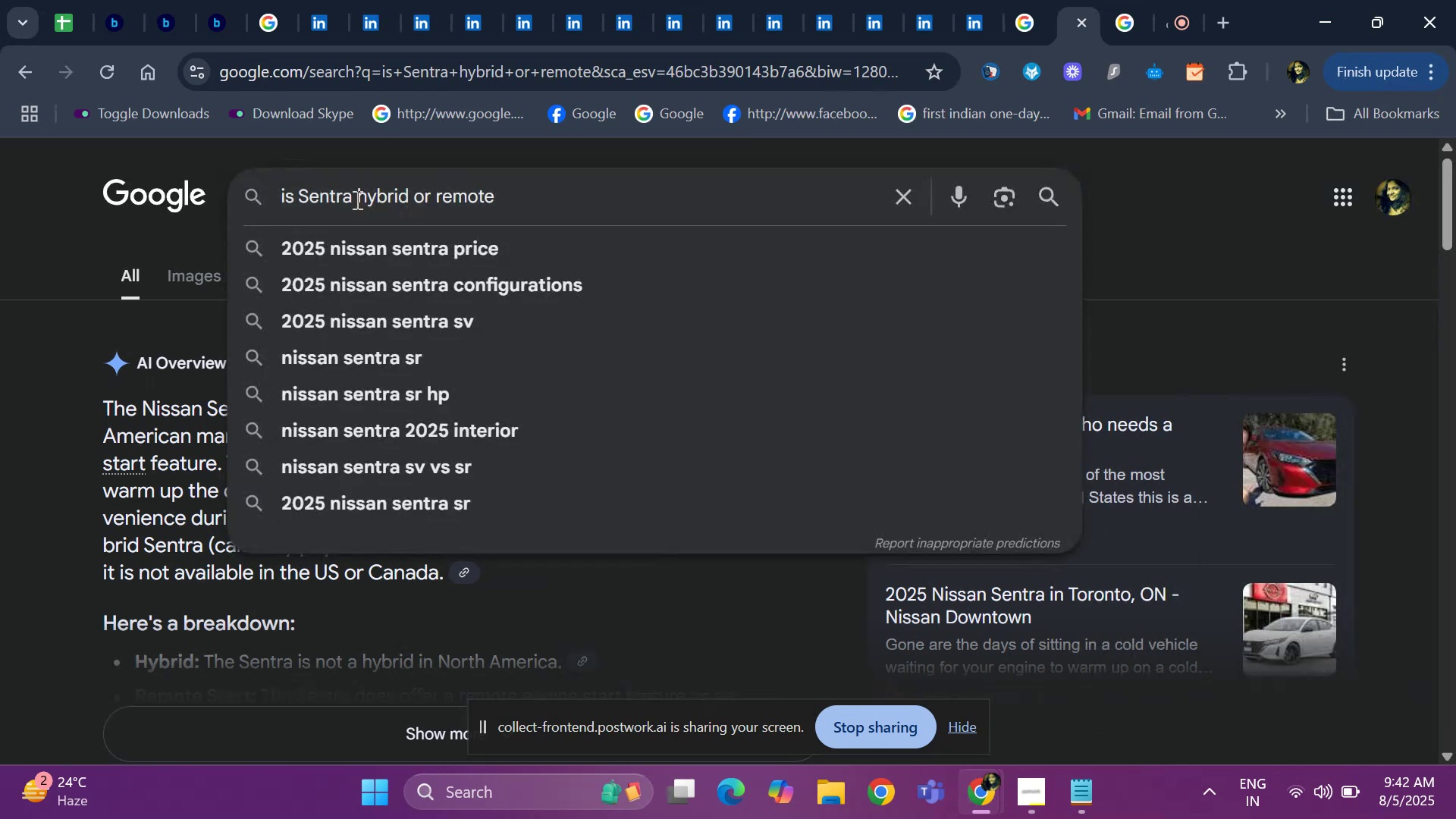 
type( working  culture )
 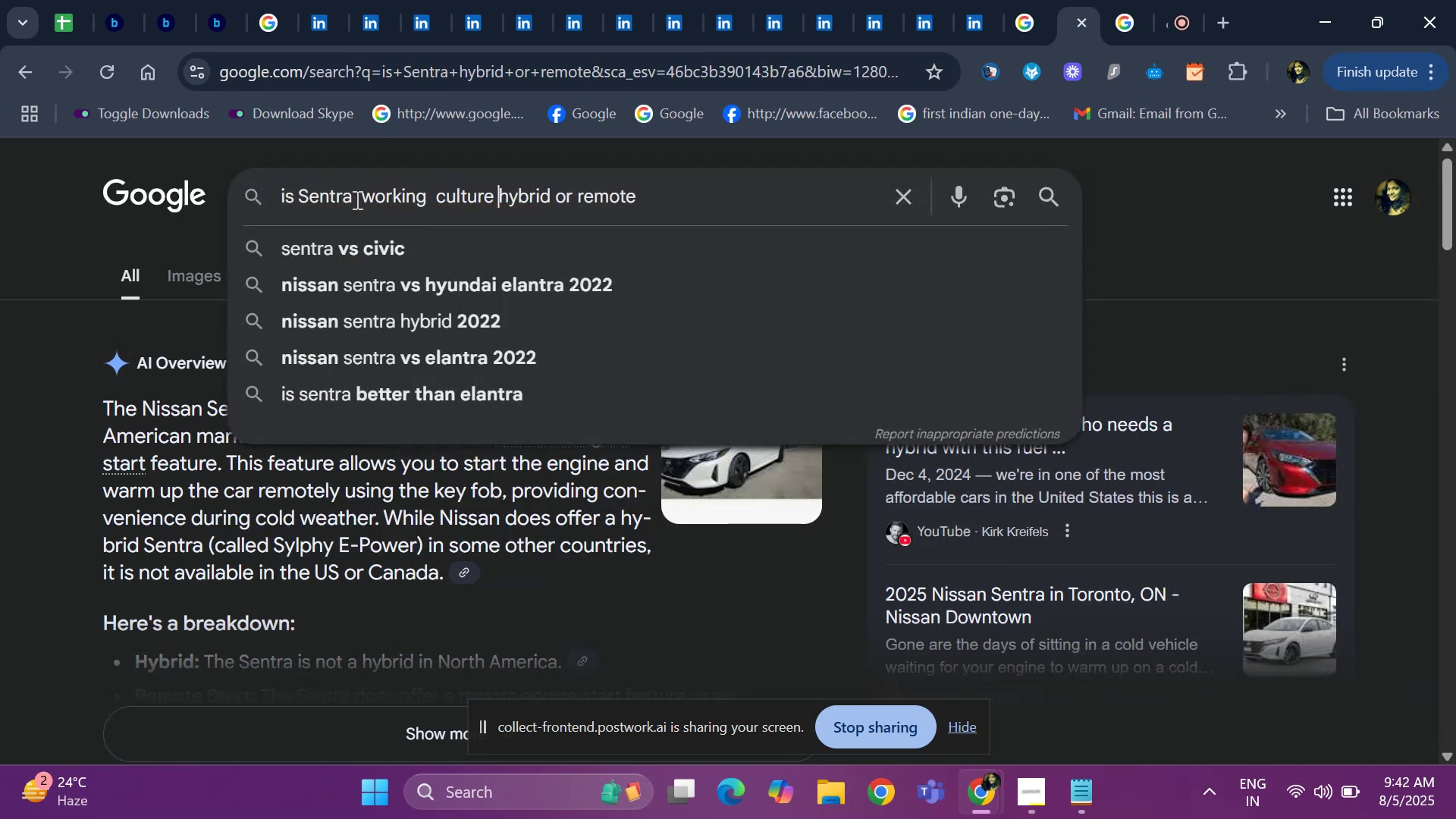 
key(Enter)
 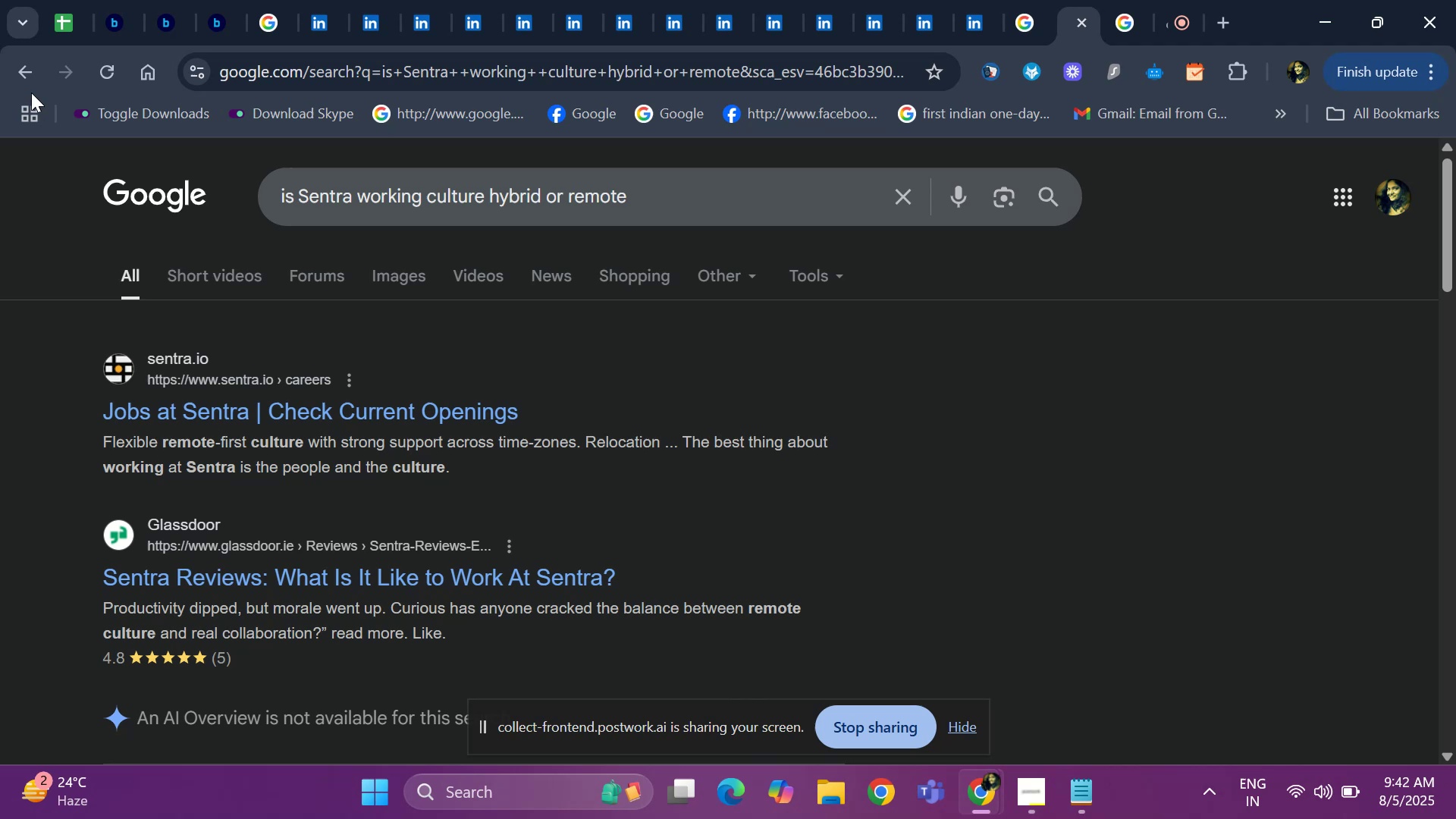 
left_click_drag(start_coordinate=[157, 447], to_coordinate=[306, 440])
 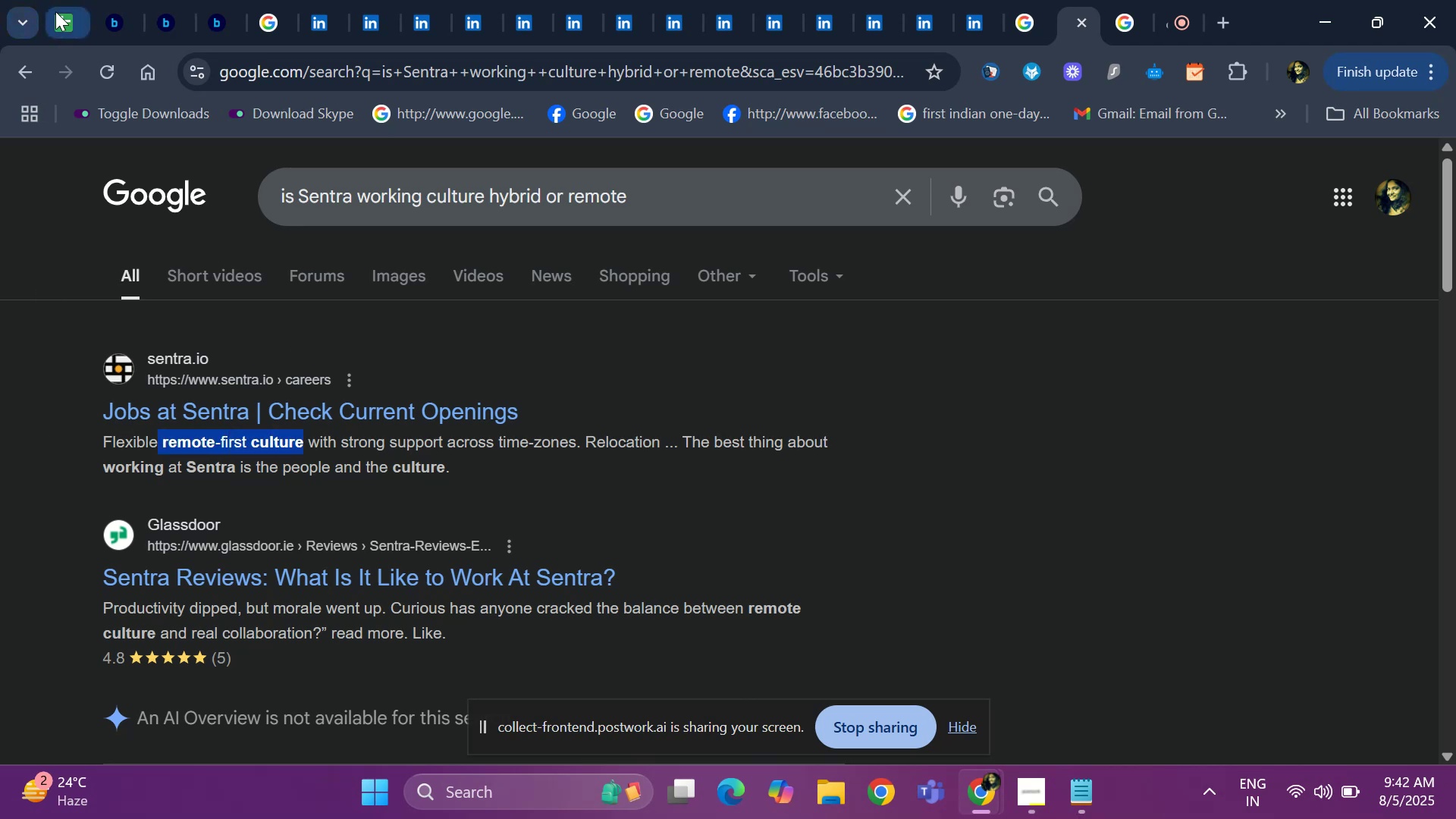 
left_click([57, 11])
 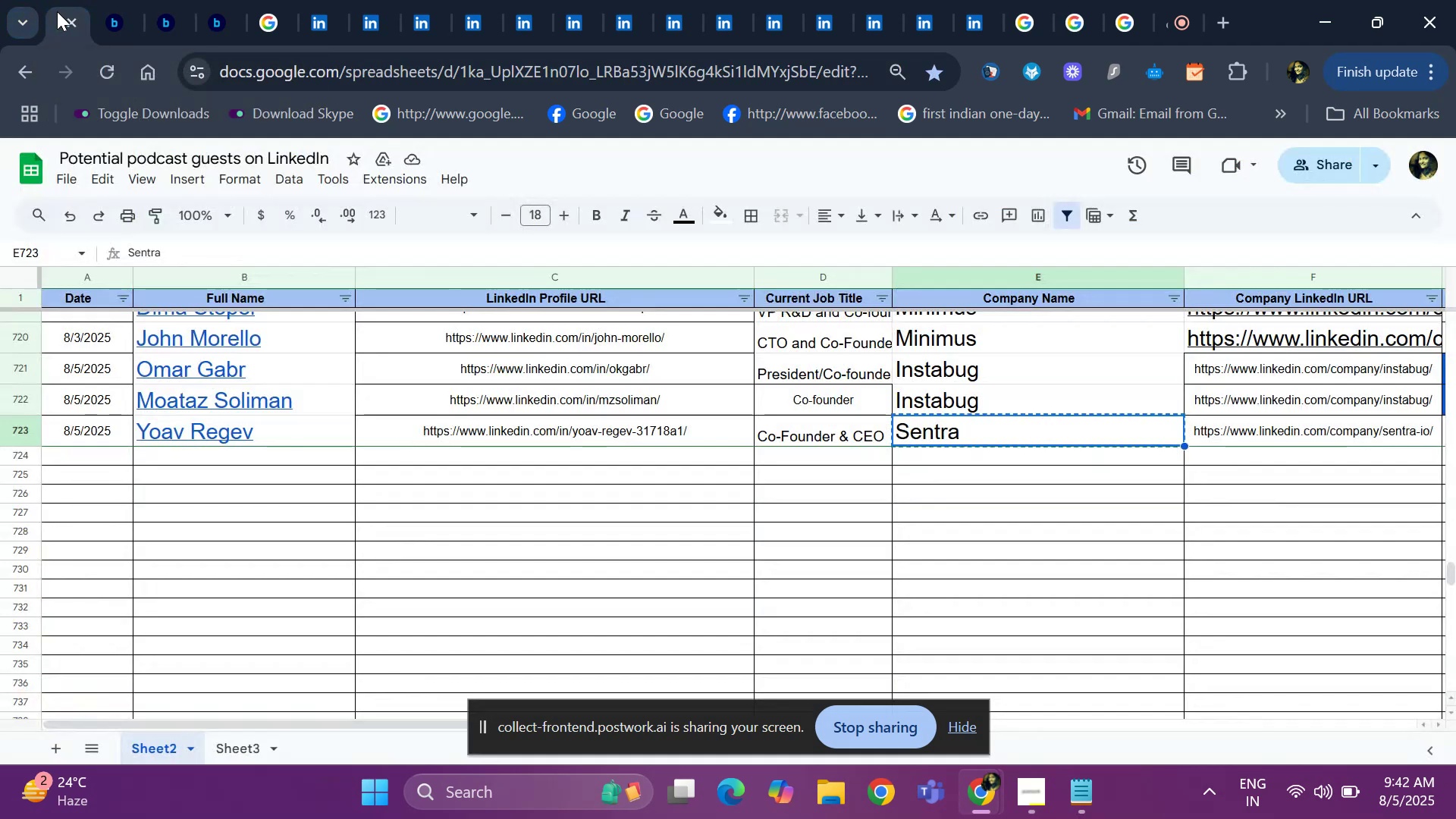 
key(ArrowRight)
 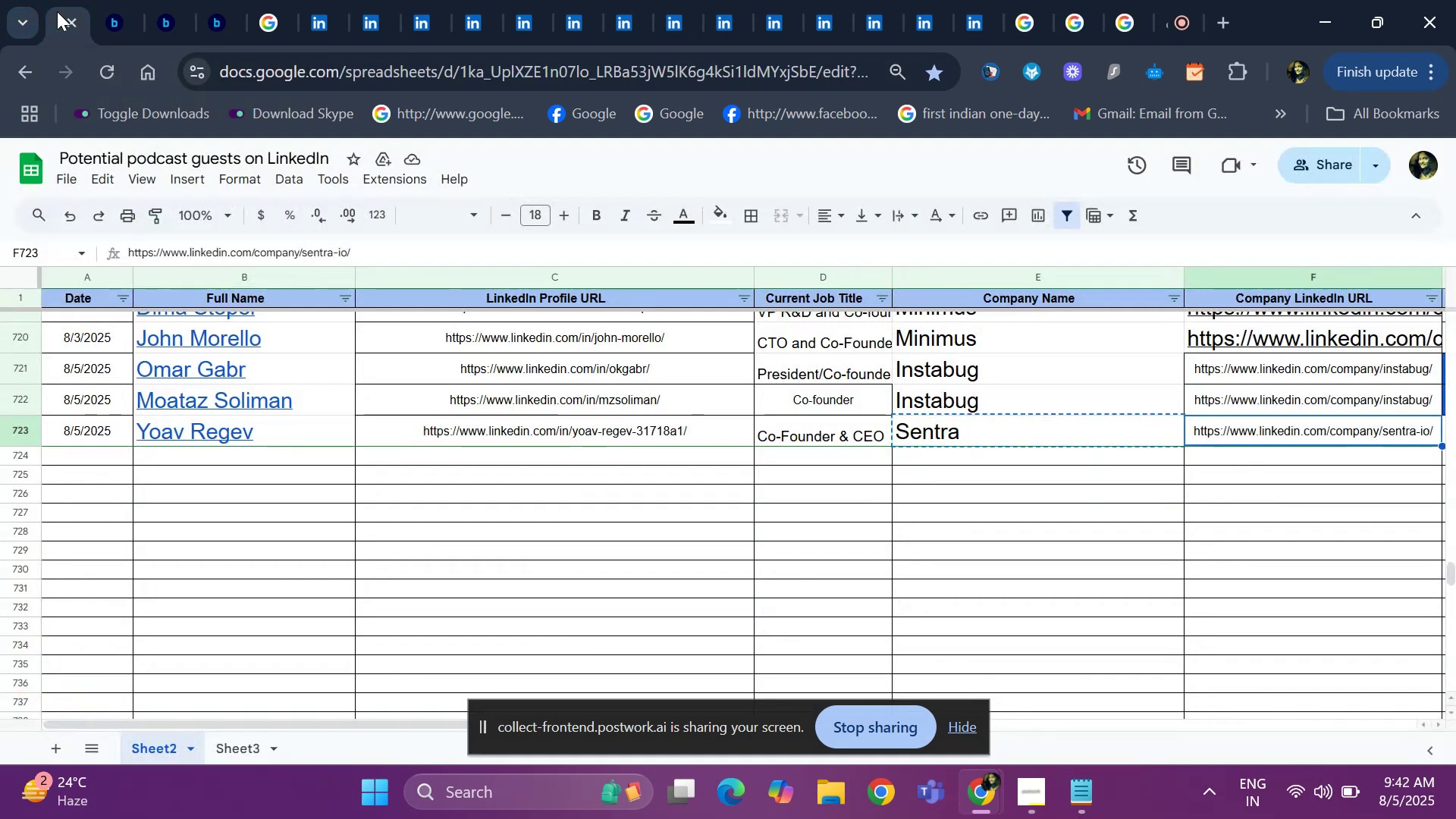 
key(ArrowRight)
 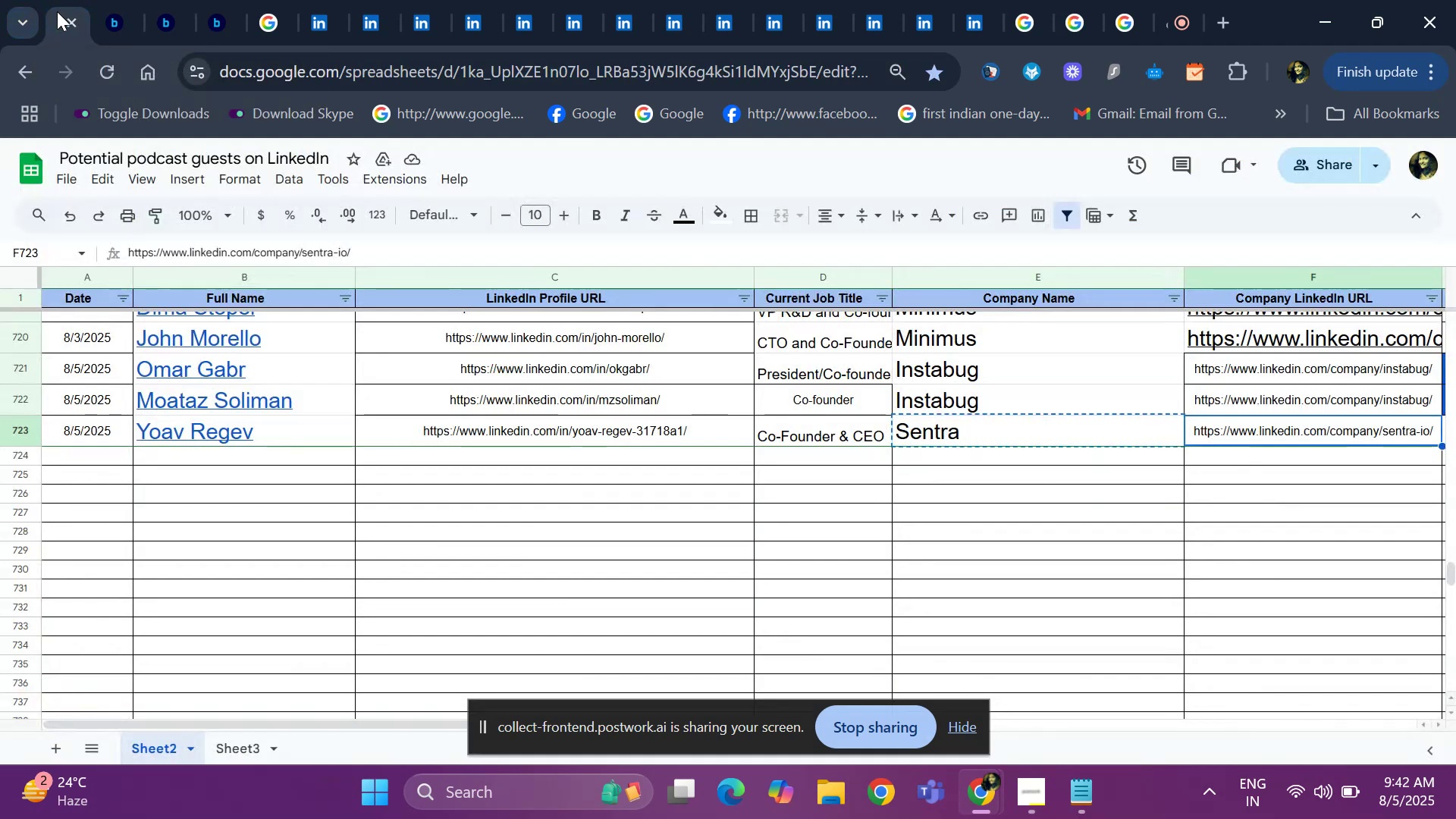 
key(ArrowRight)
 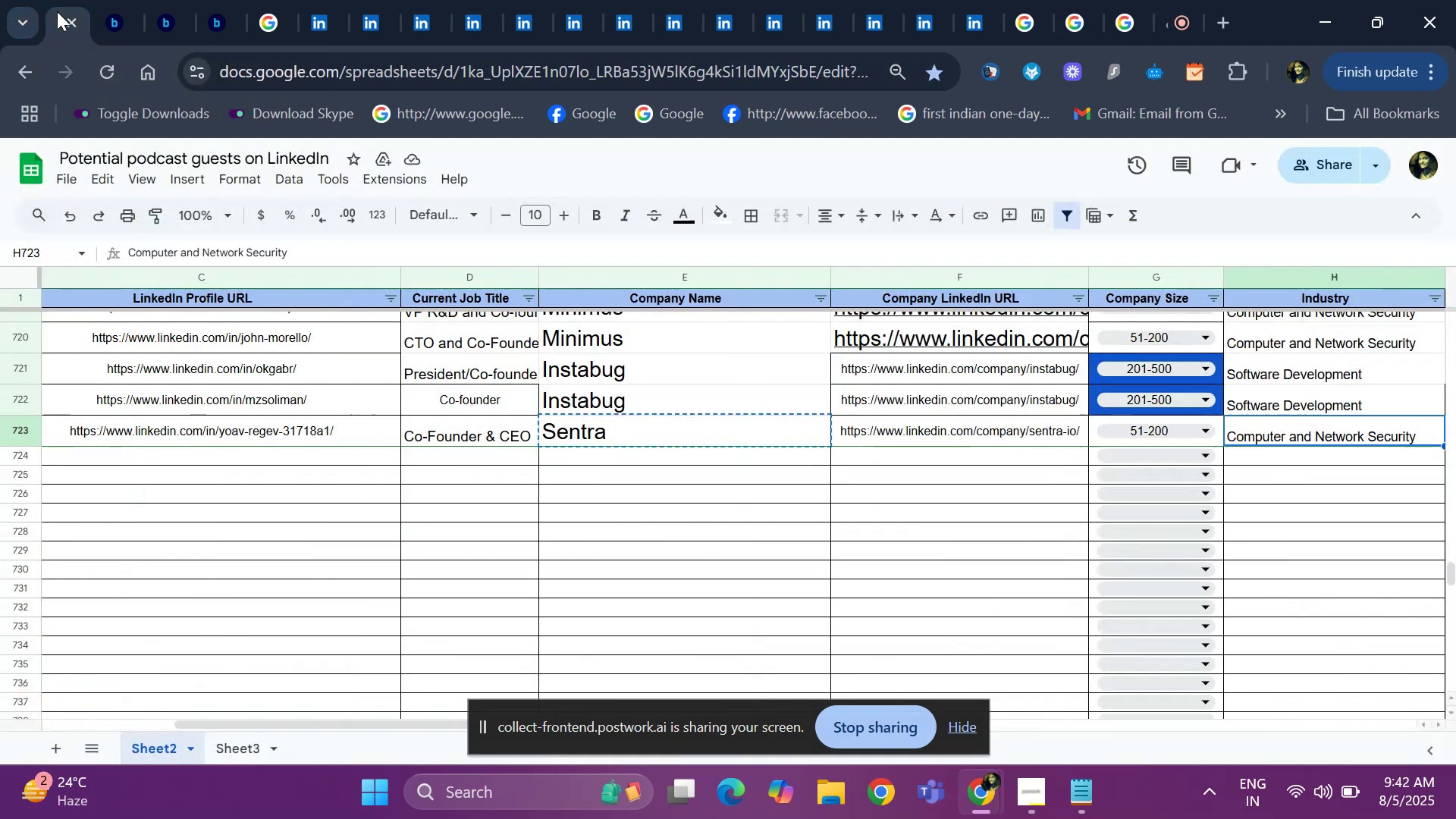 
key(ArrowRight)
 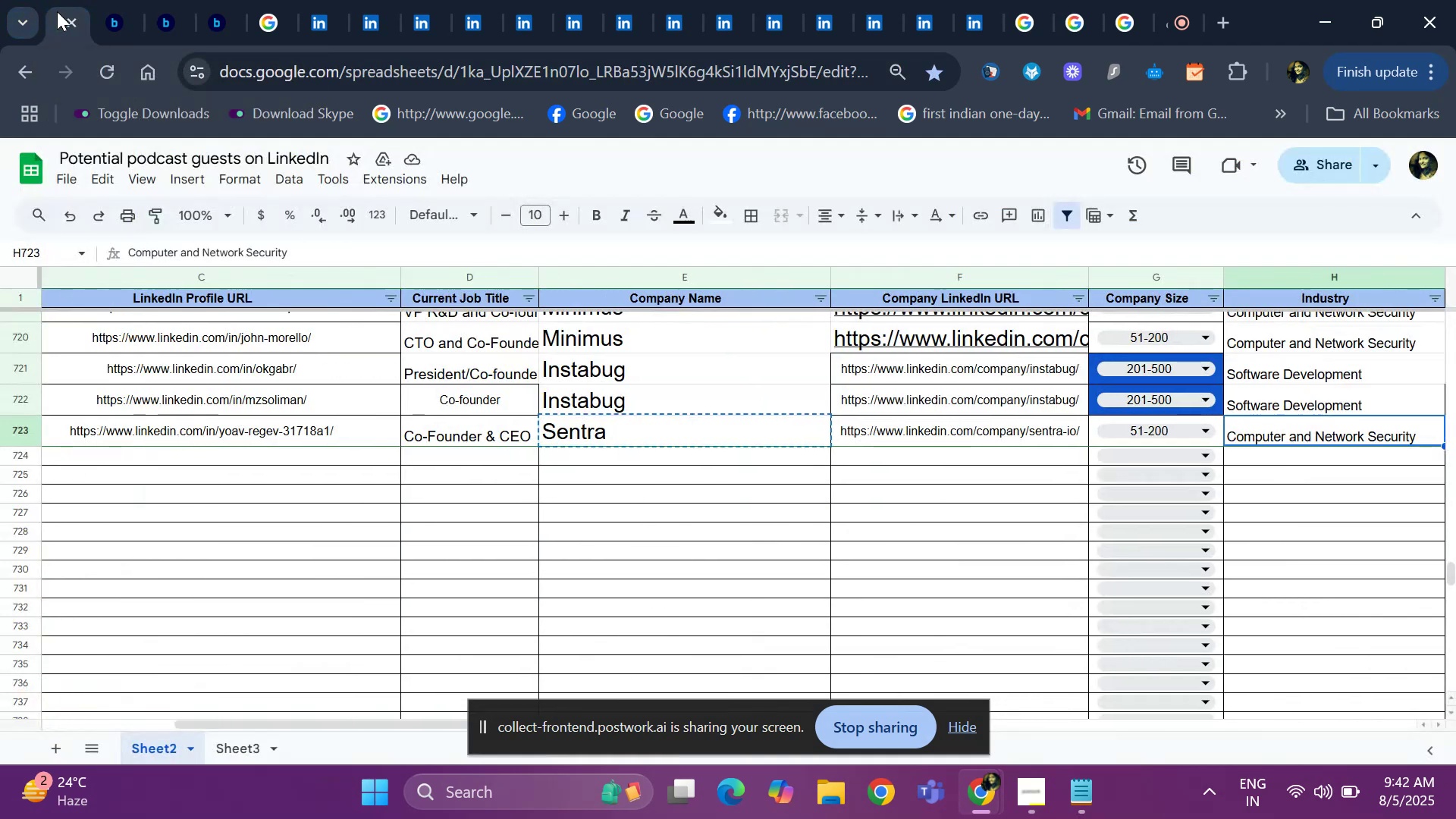 
key(ArrowRight)
 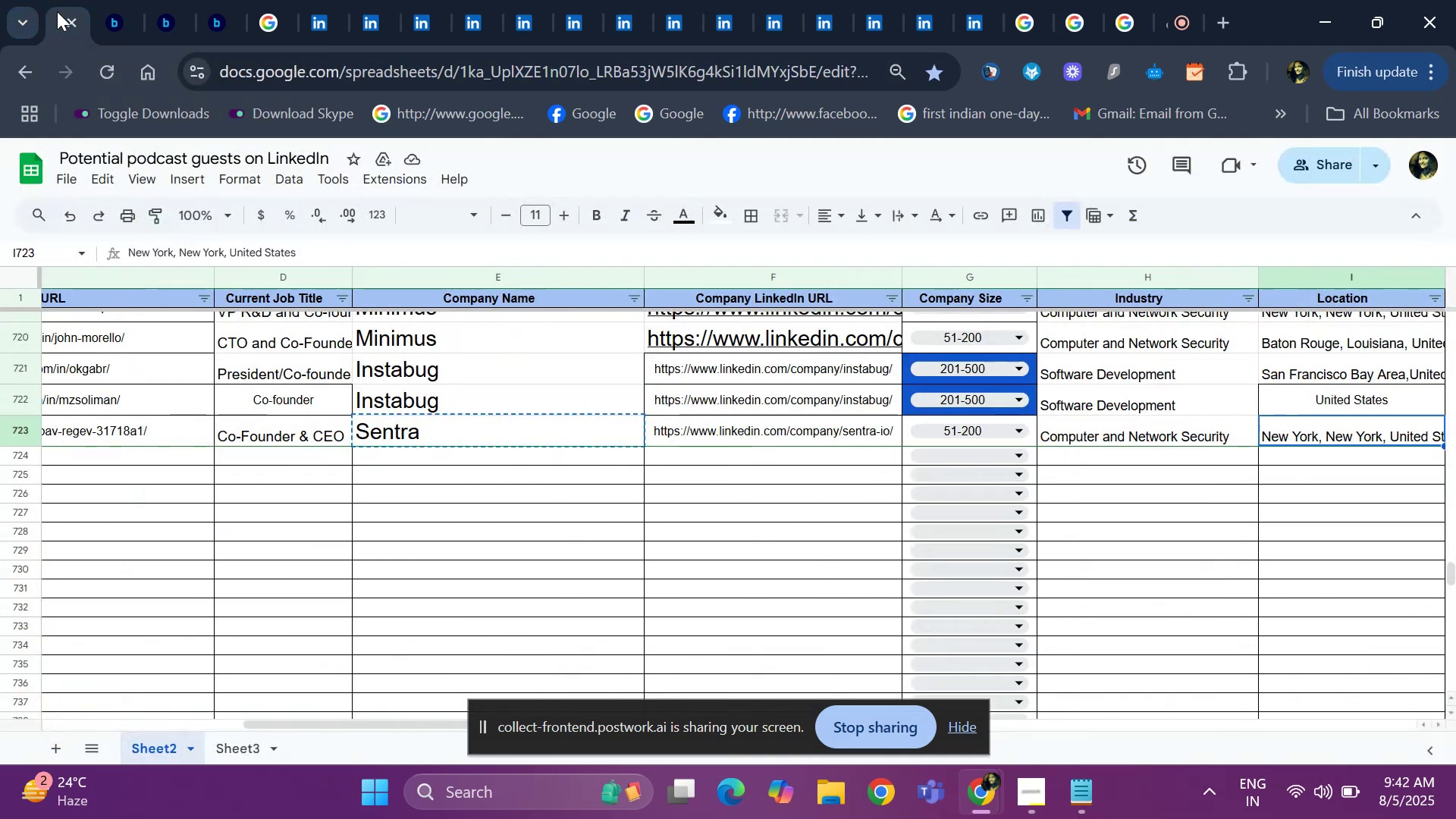 
key(ArrowRight)
 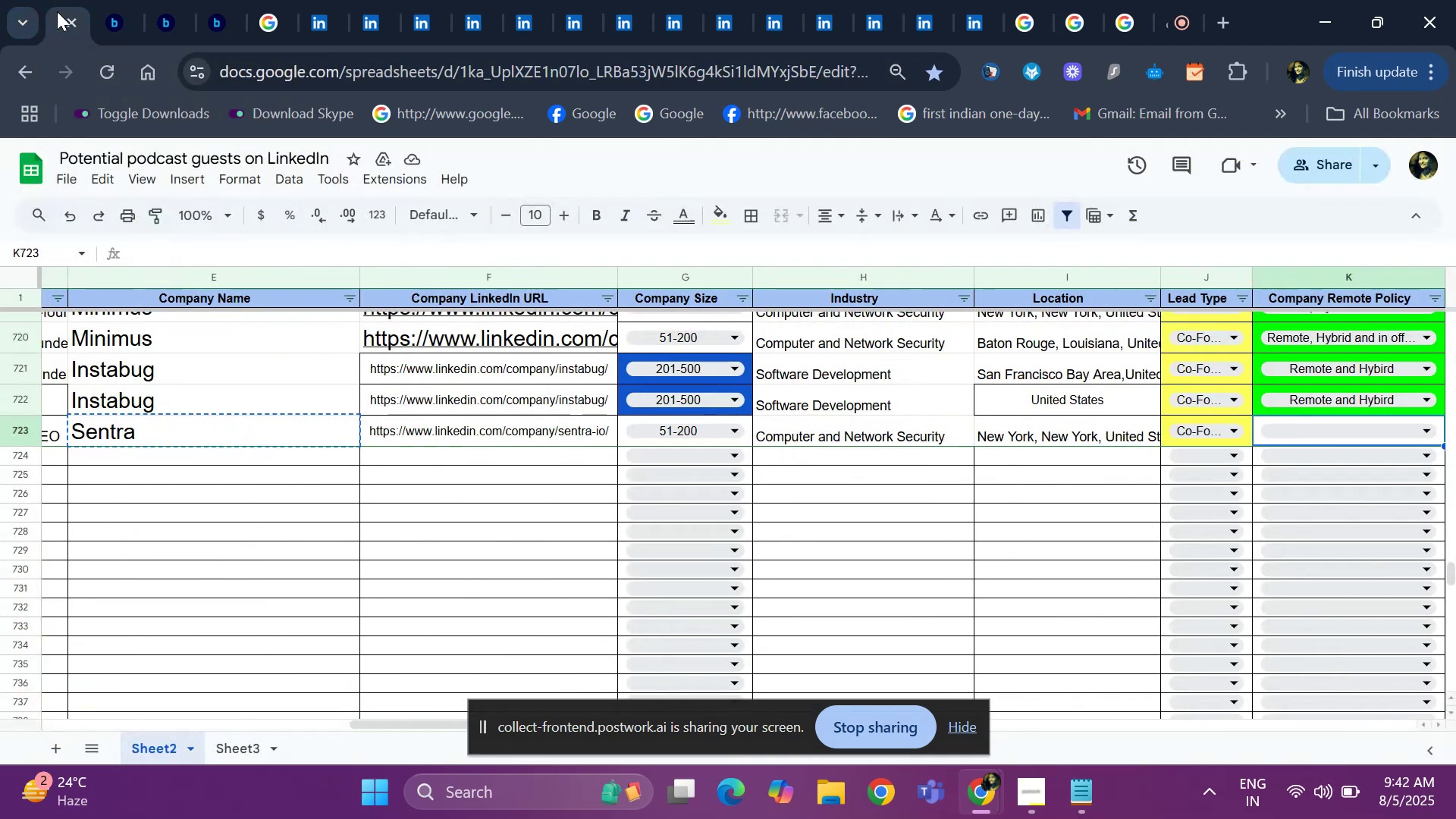 
key(ArrowRight)
 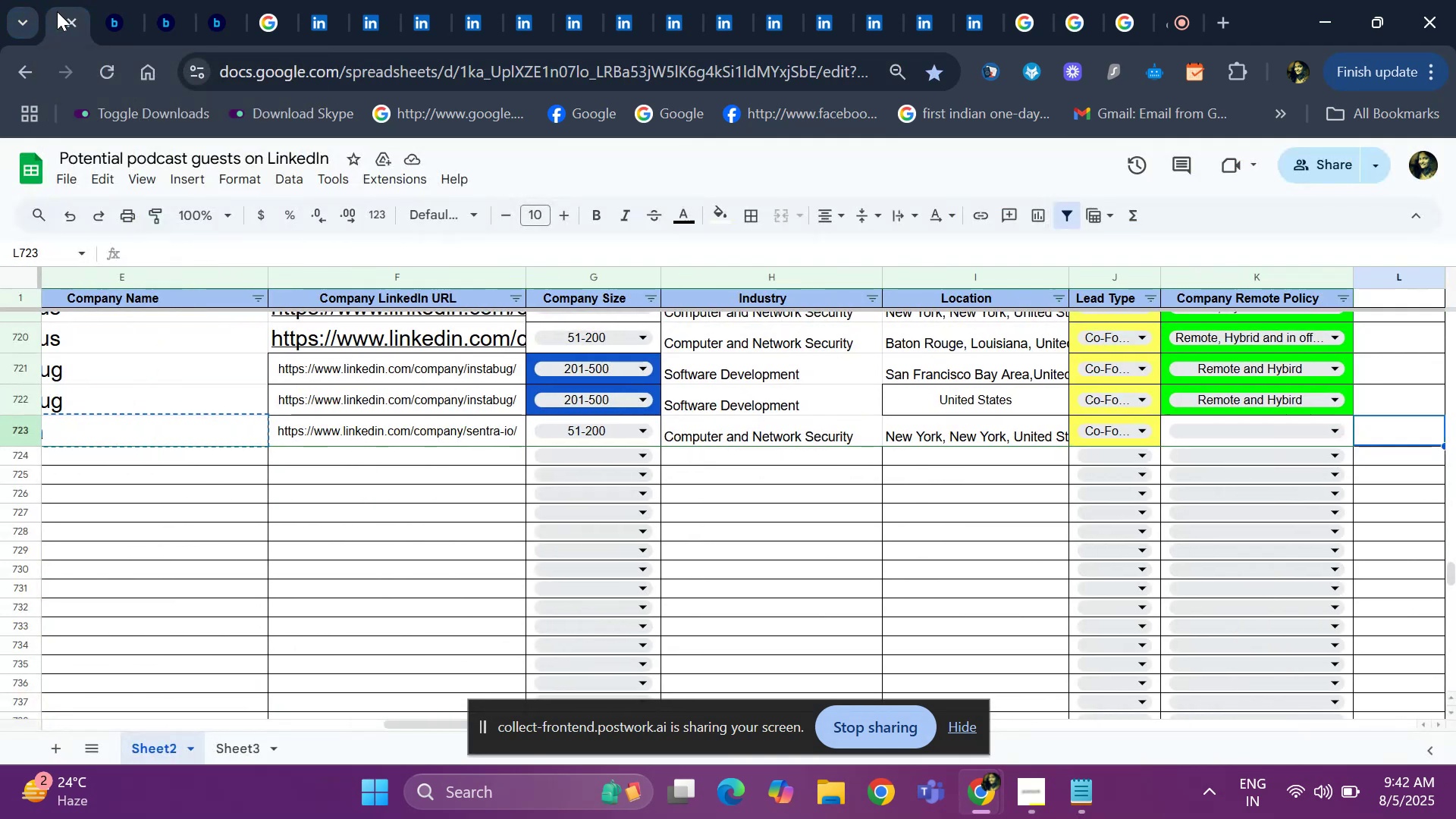 
key(ArrowRight)
 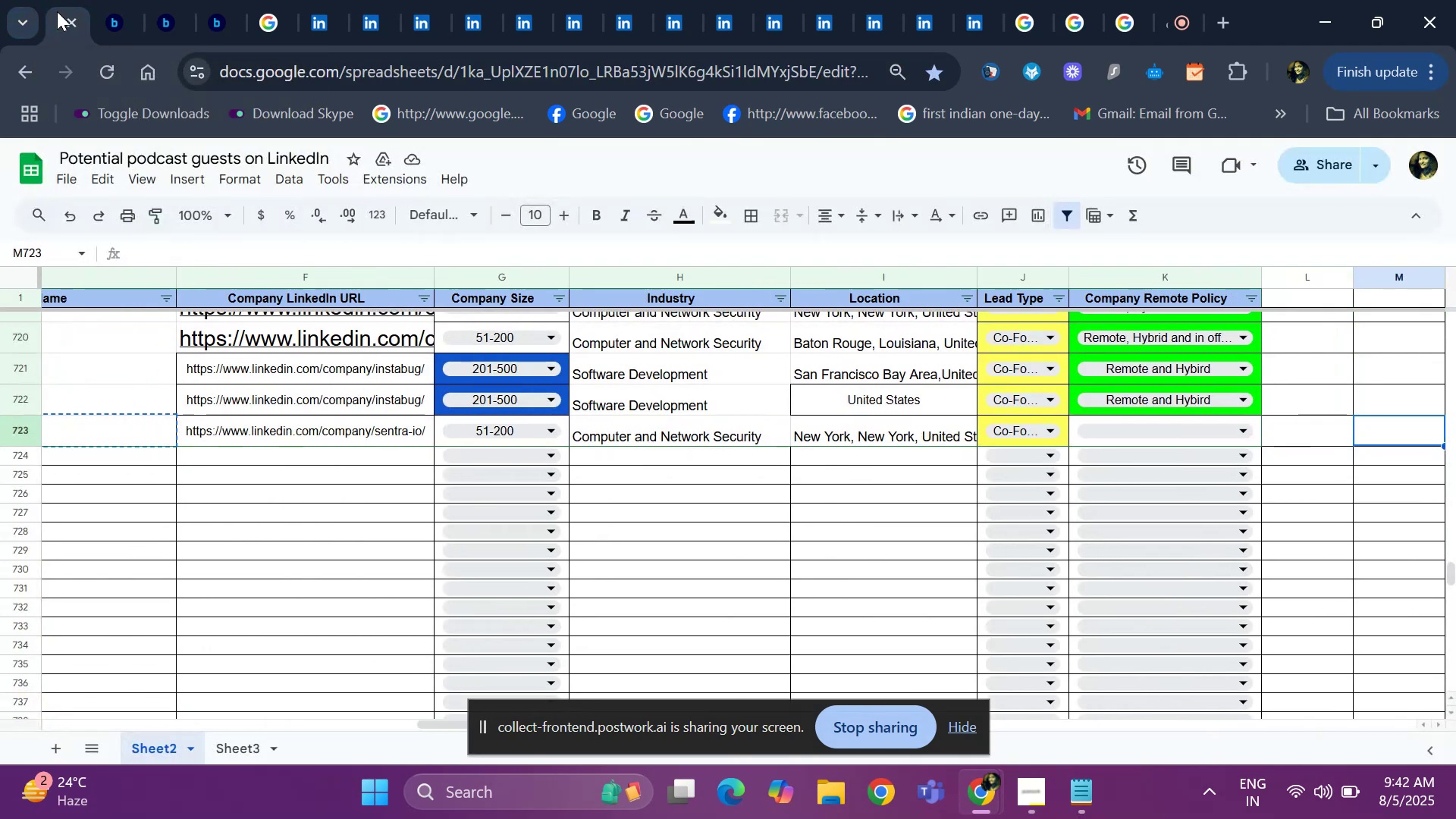 
key(ArrowLeft)
 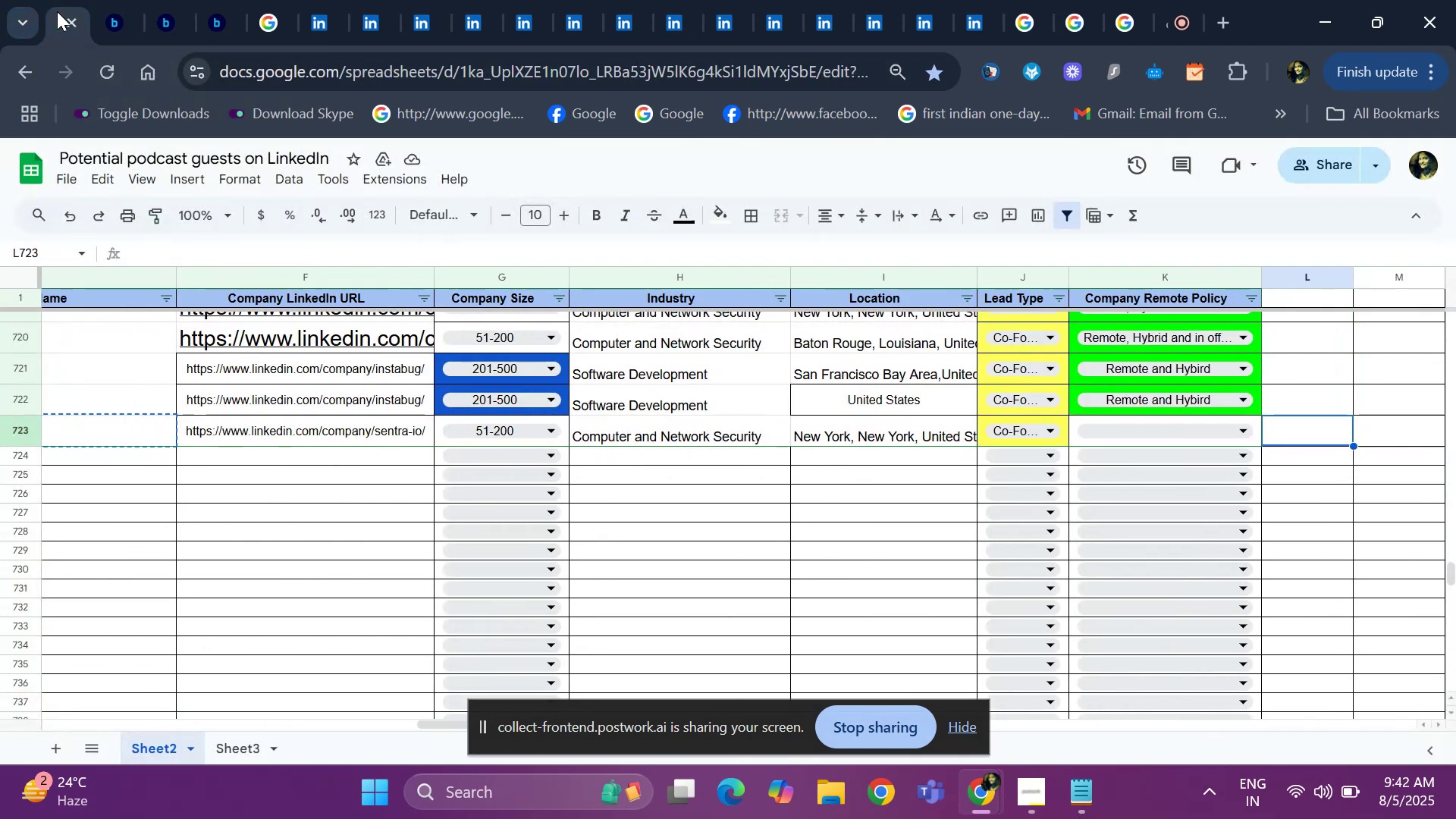 
key(ArrowLeft)
 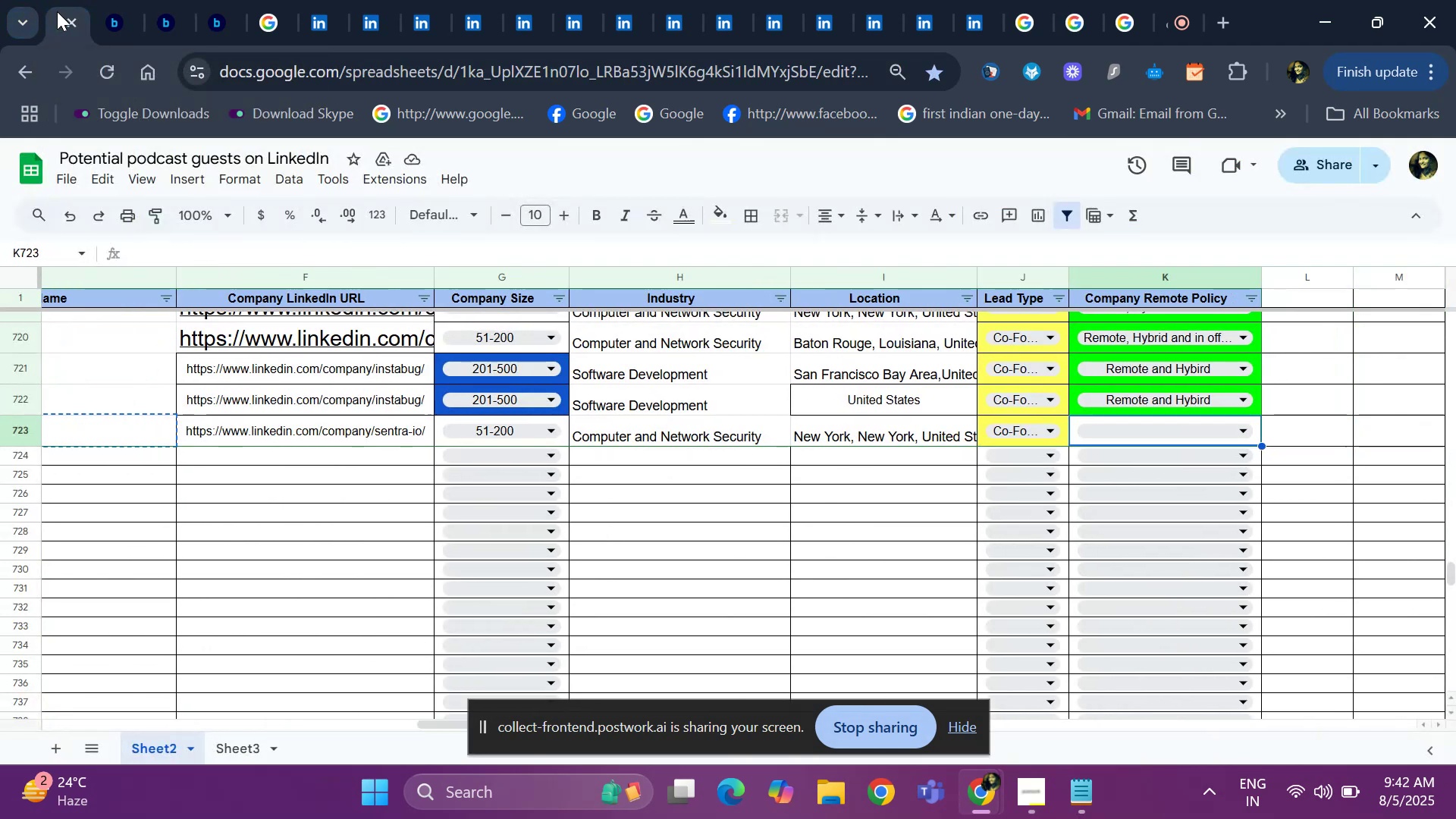 
key(Enter)
 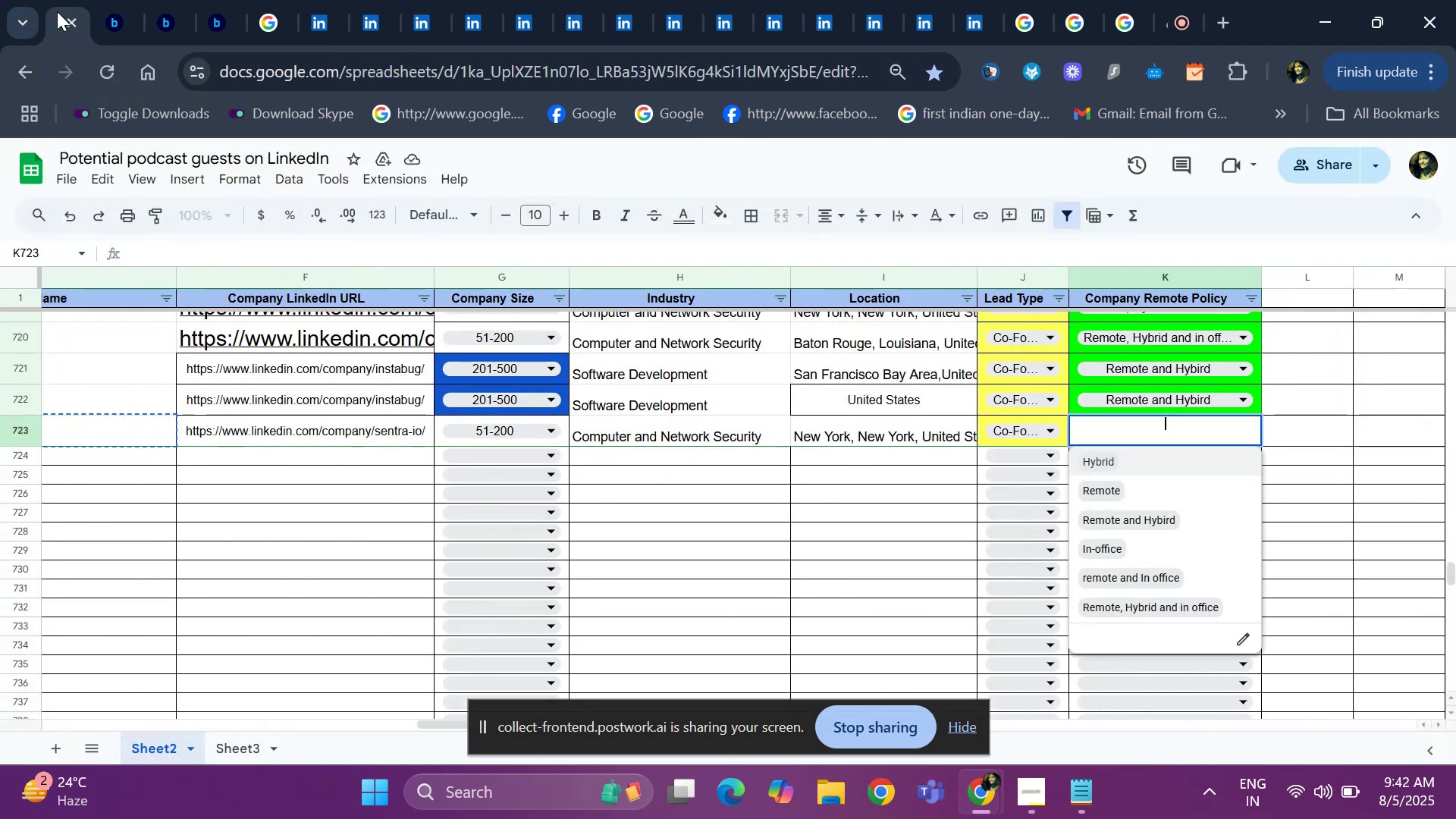 
key(ArrowDown)
 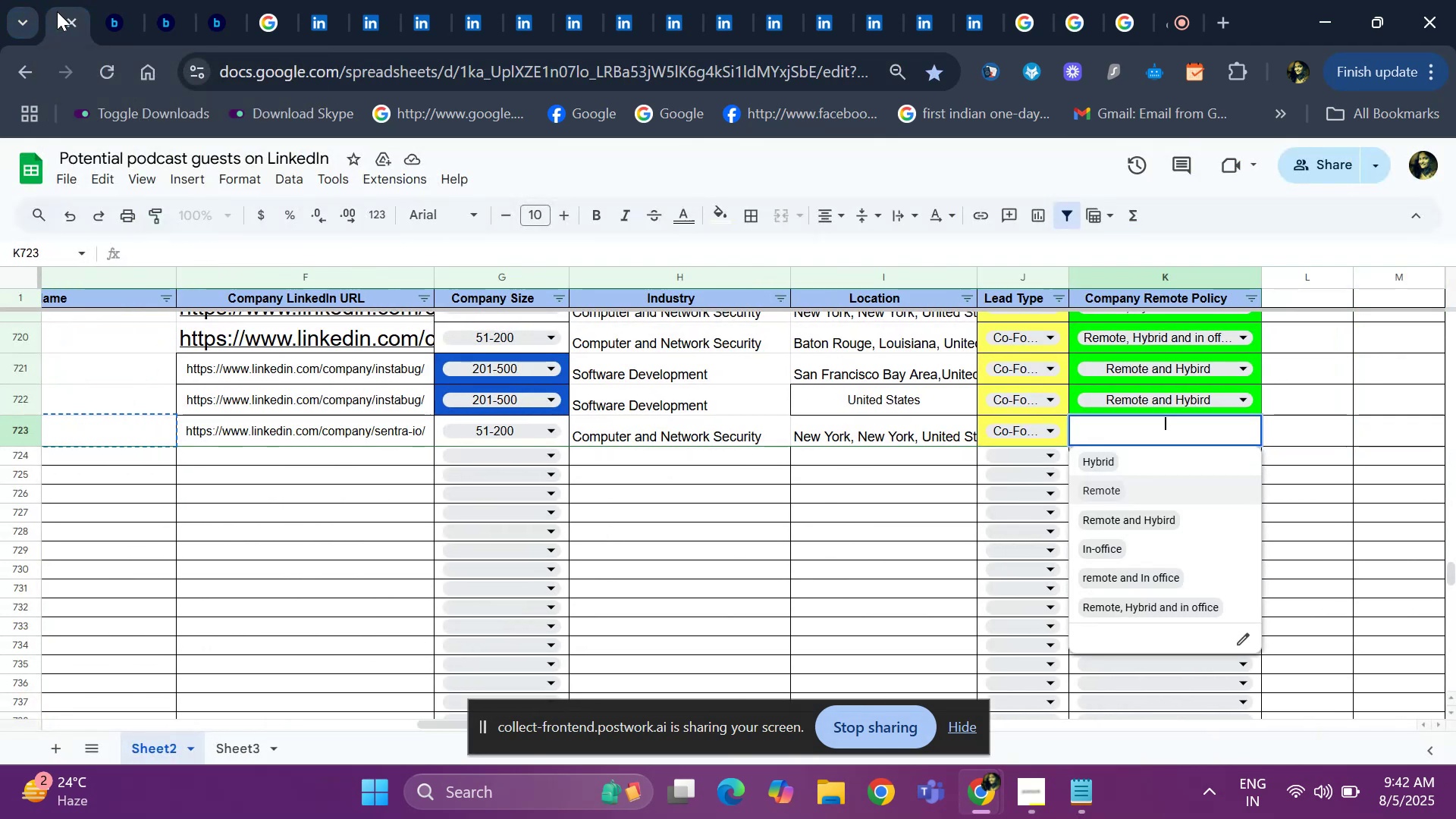 
key(Enter)
 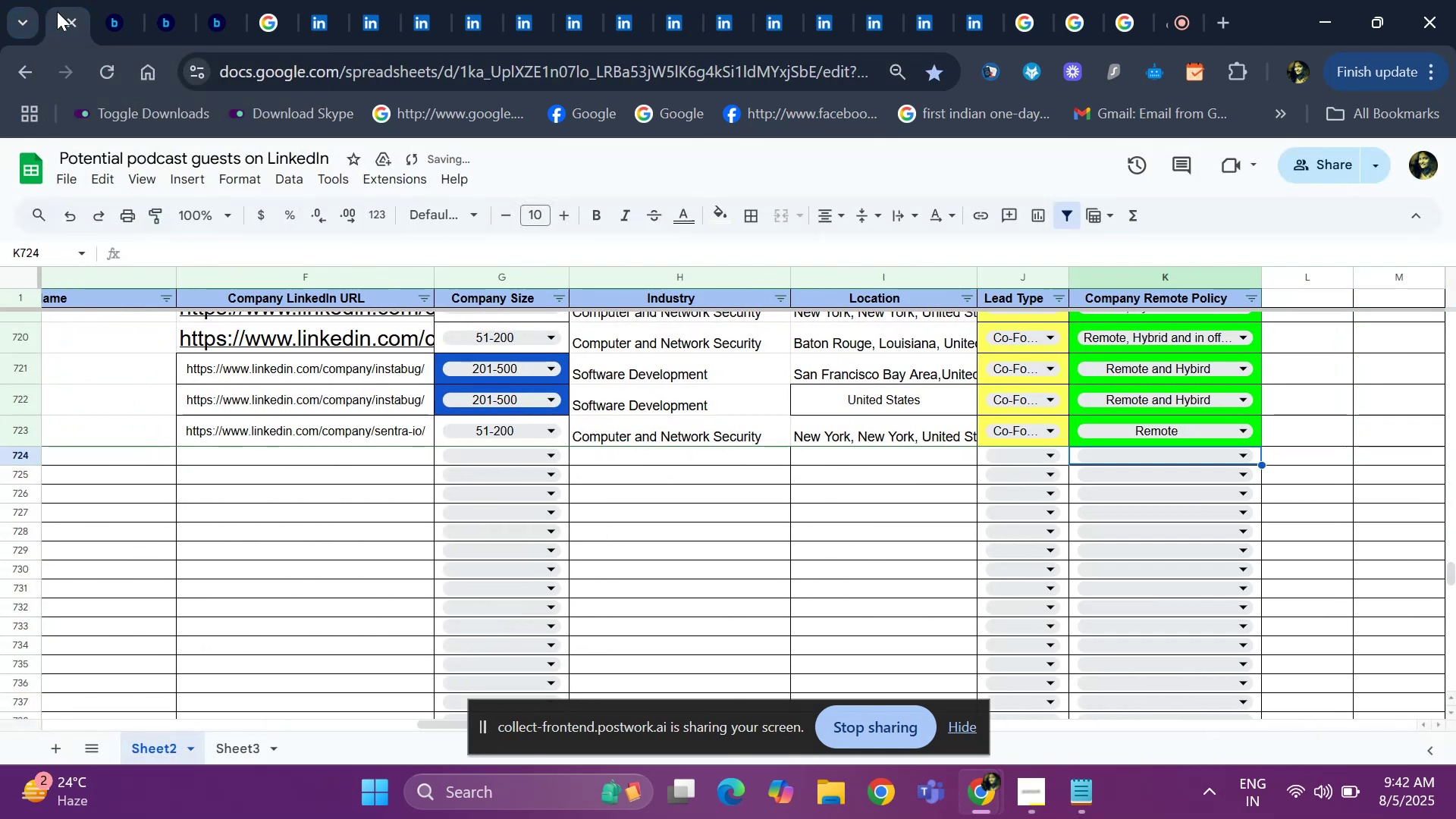 
hold_key(key=ArrowLeft, duration=1.08)
 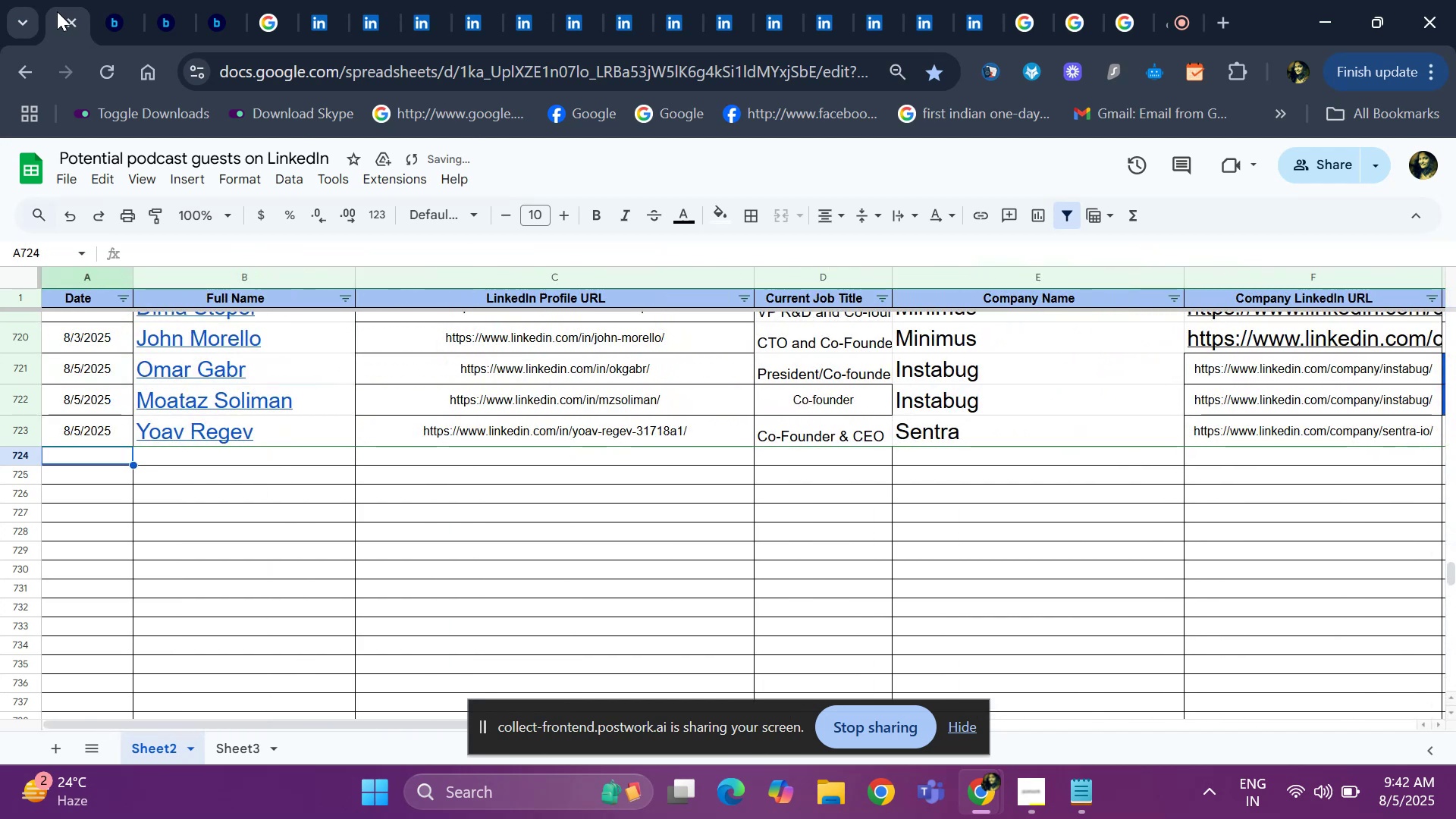 
key(Control+D)
 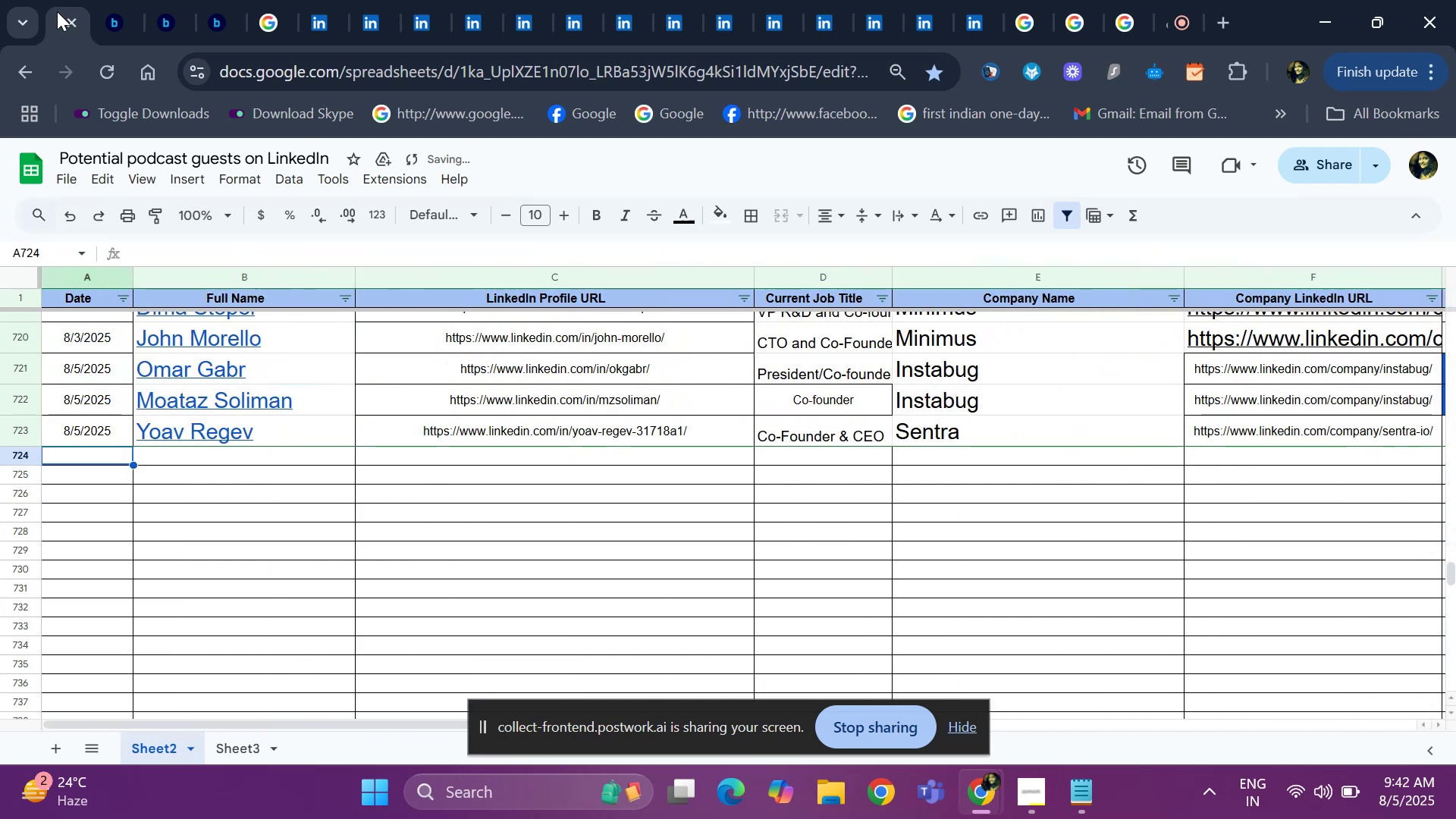 
key(ArrowRight)
 